 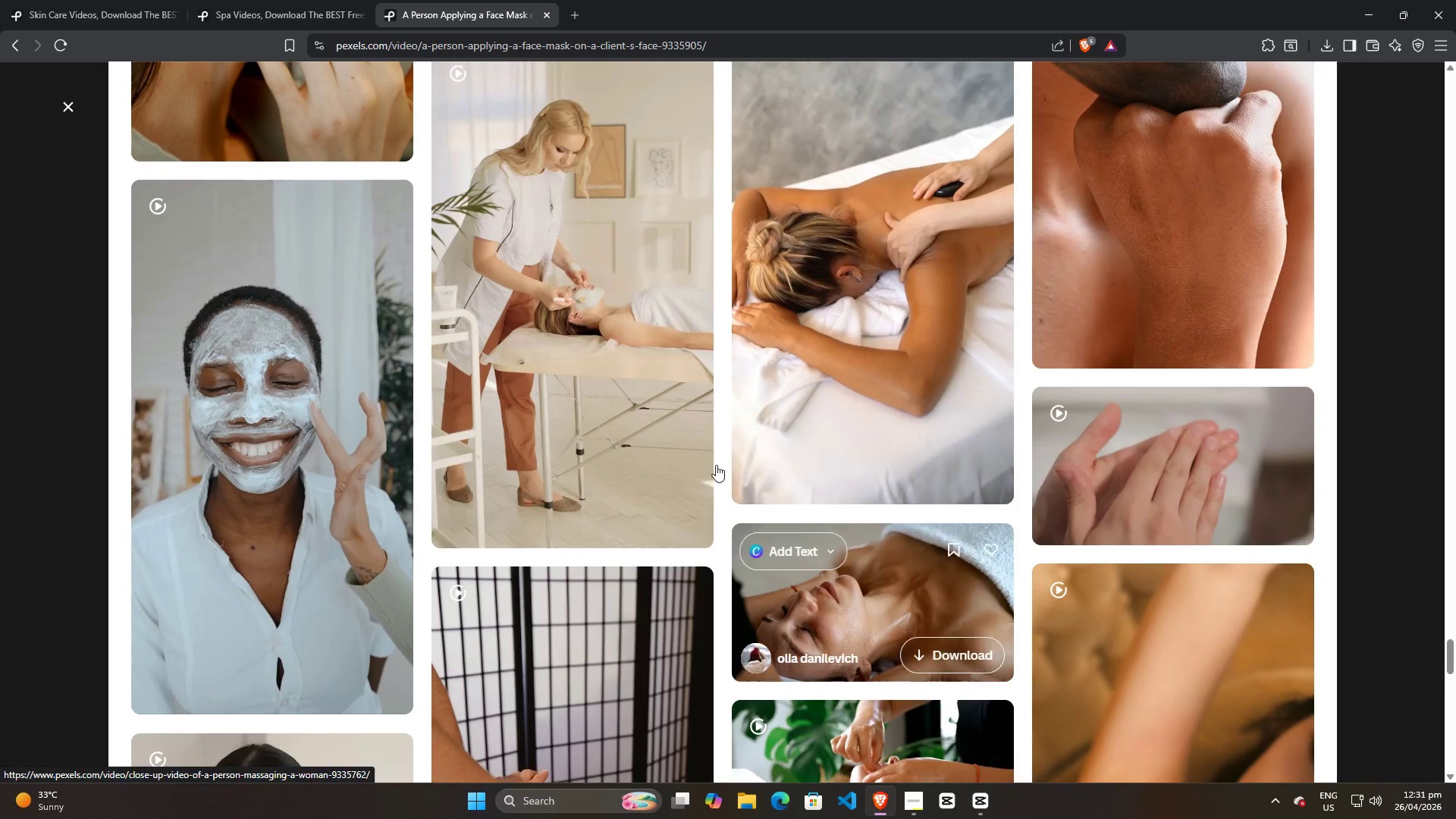 
left_click([263, 0])
 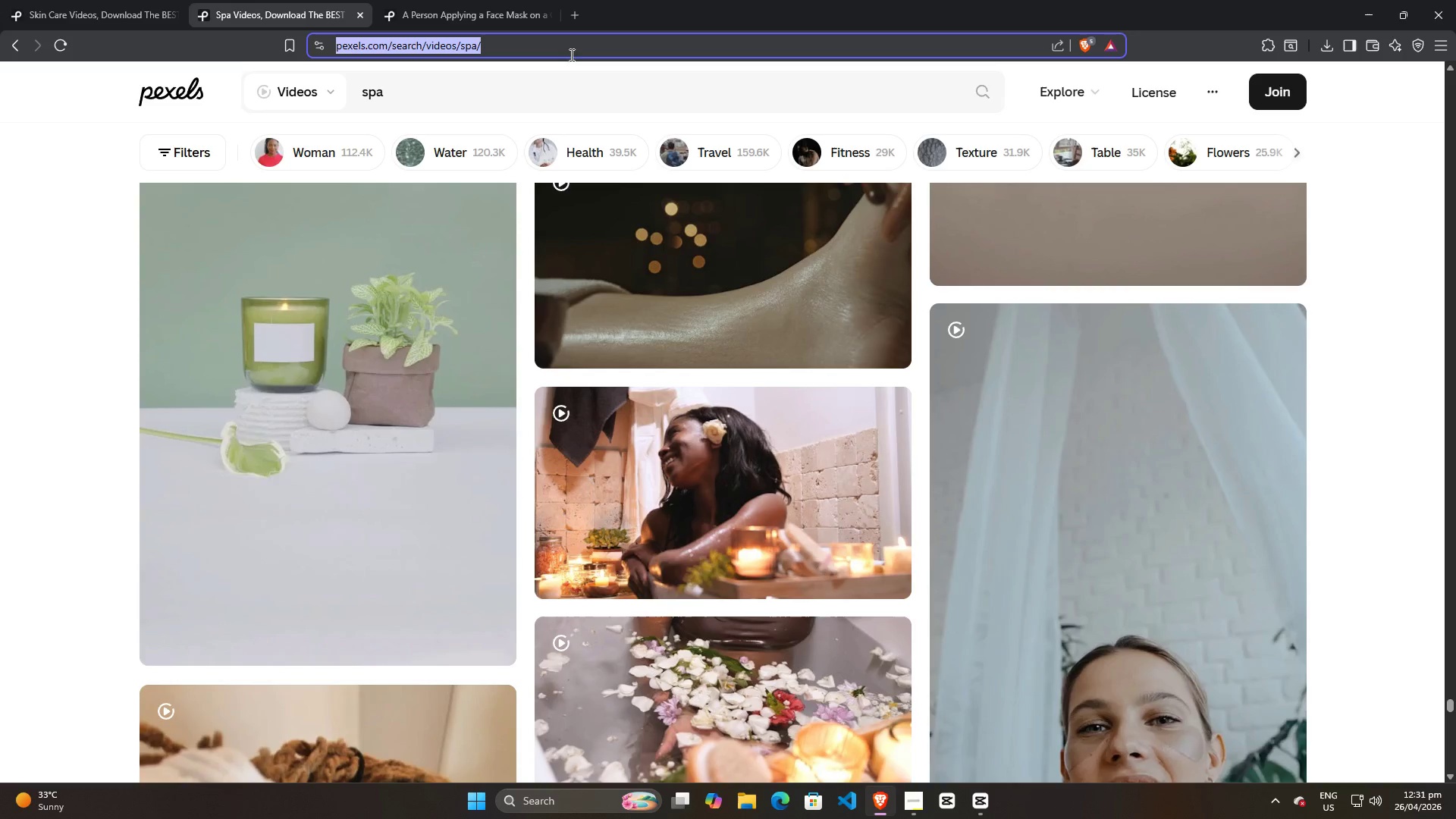 
scroll: coordinate [671, 428], scroll_direction: down, amount: 6.0
 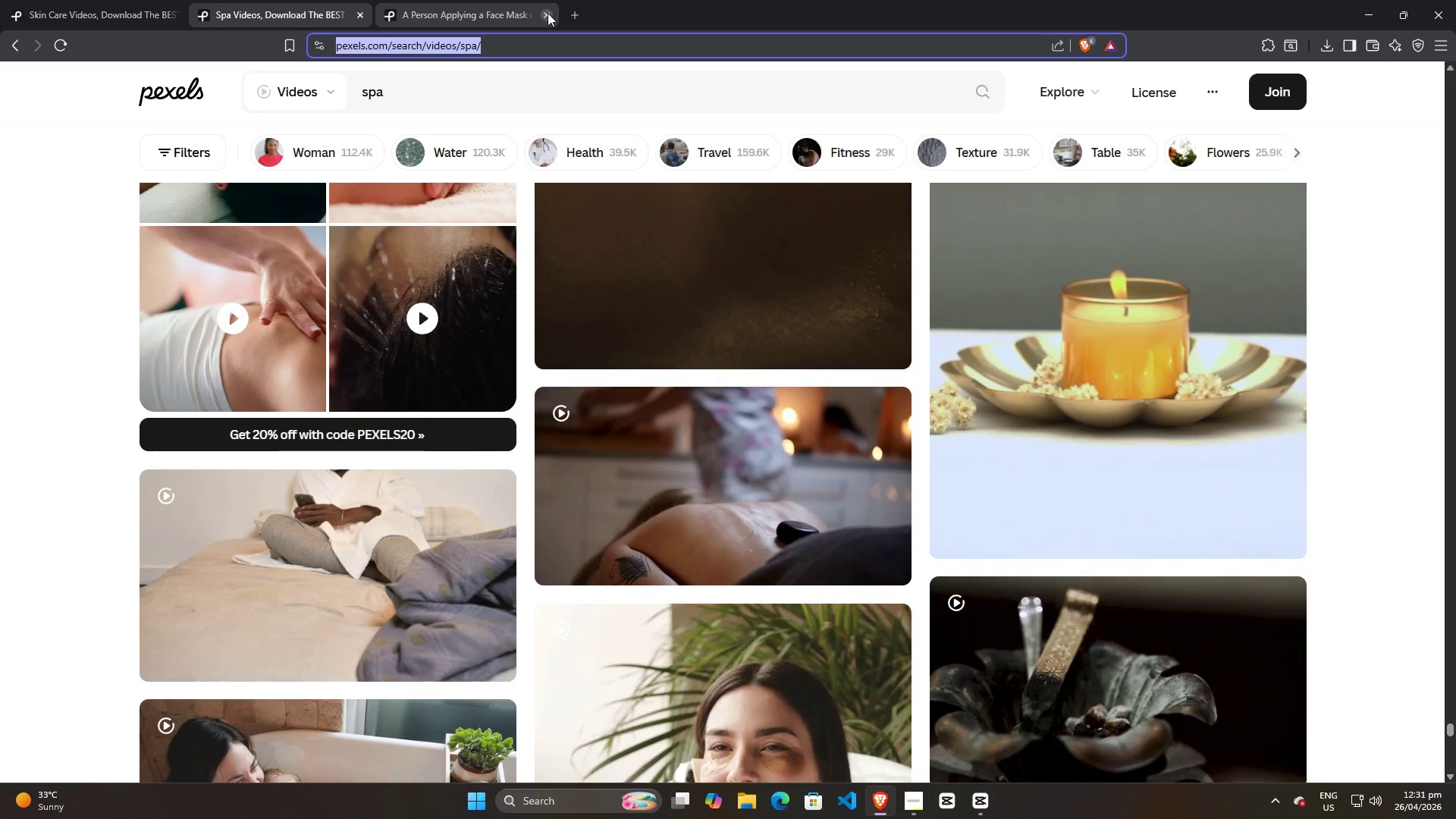 
left_click([500, 55])
 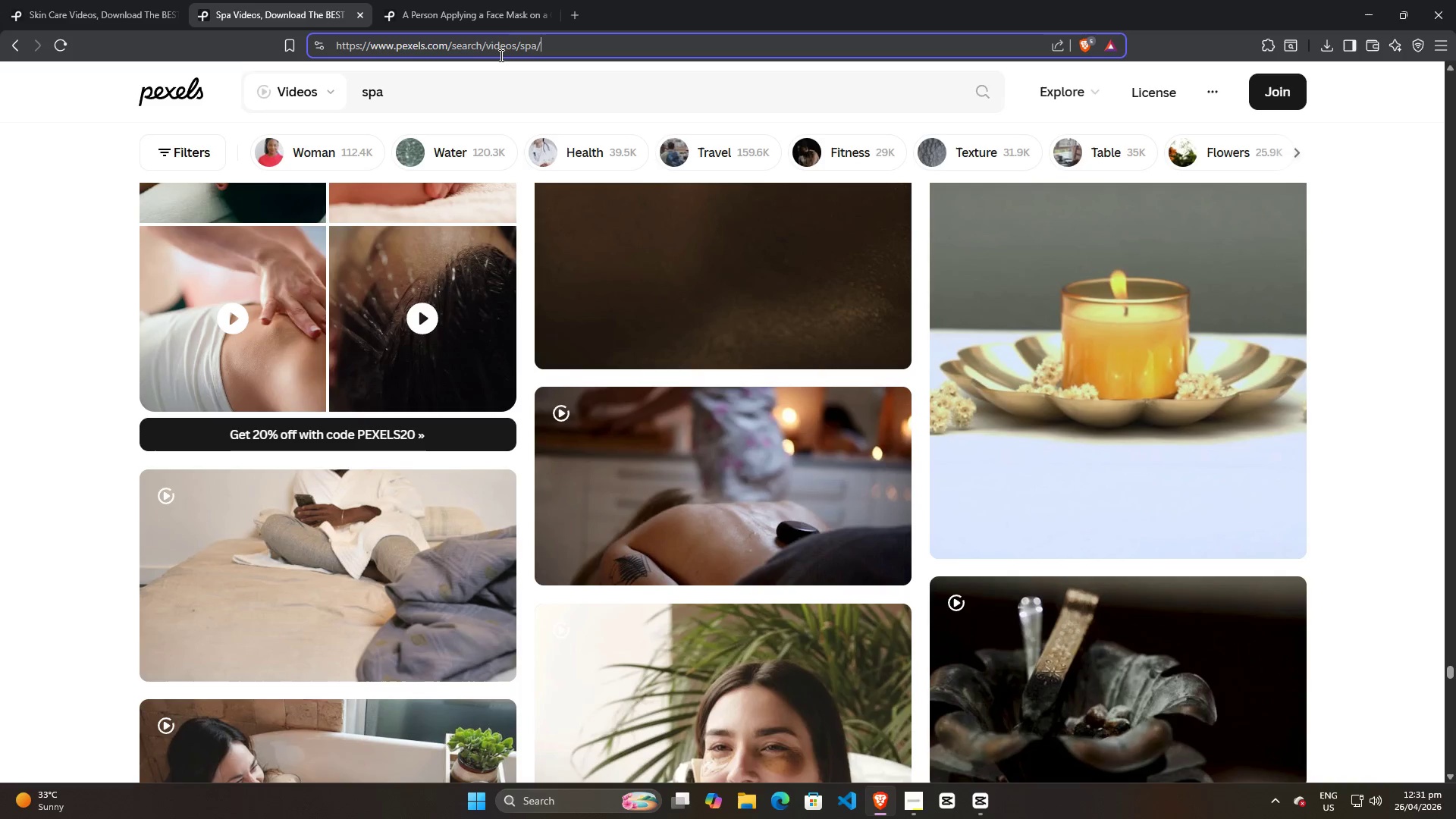 
key(Control+ControlLeft)
 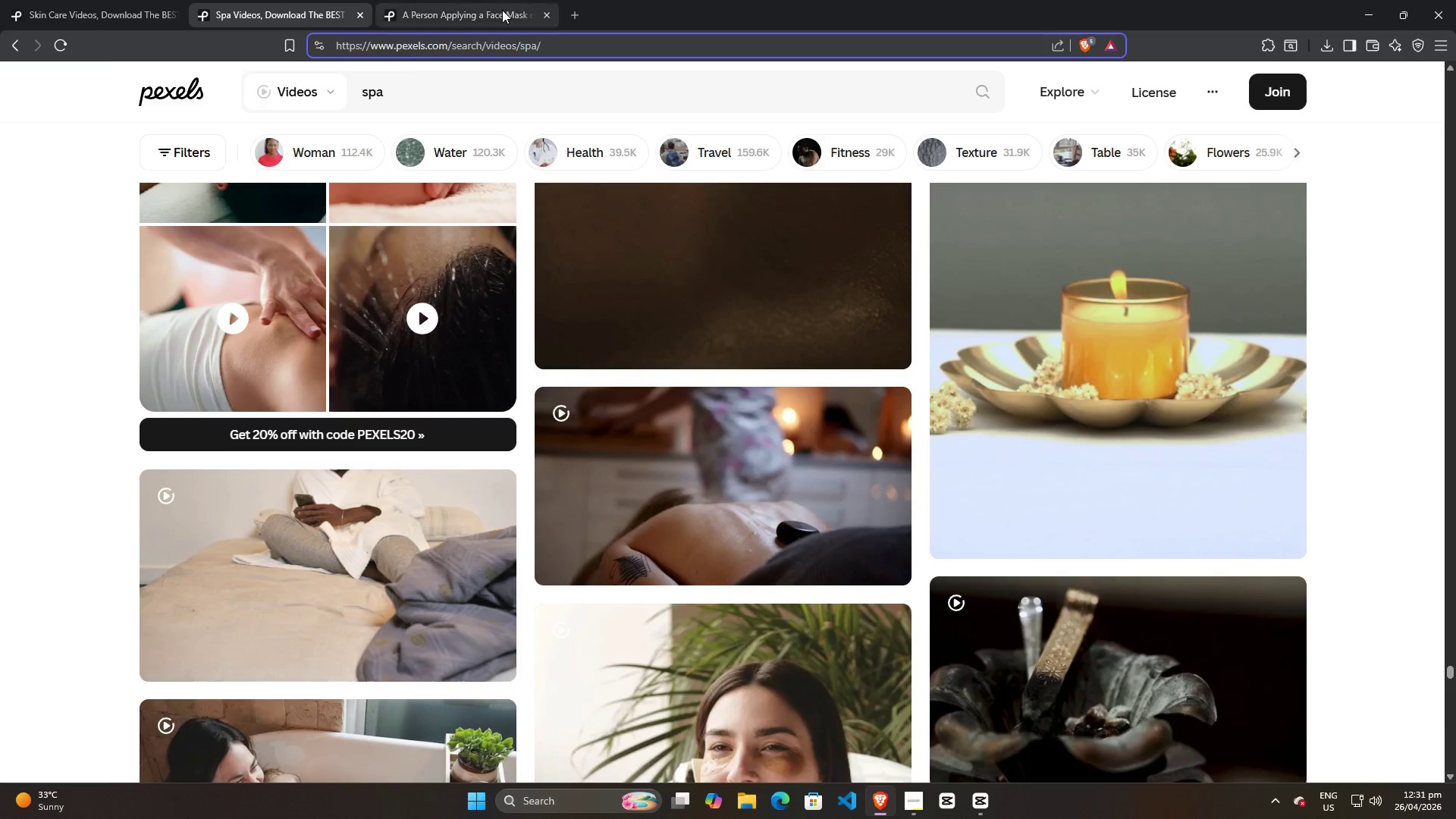 
left_click([502, 10])
 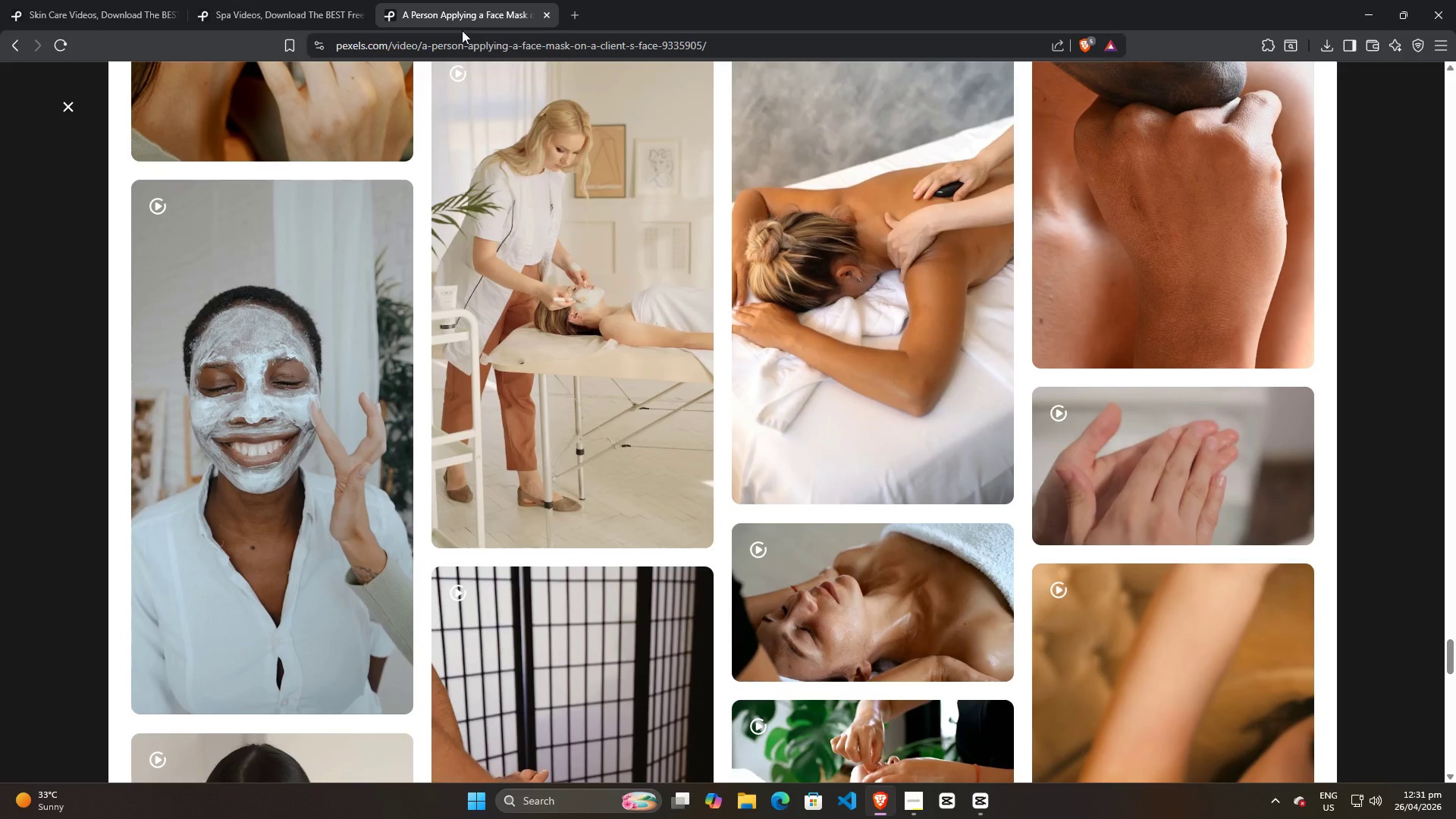 
left_click([455, 52])
 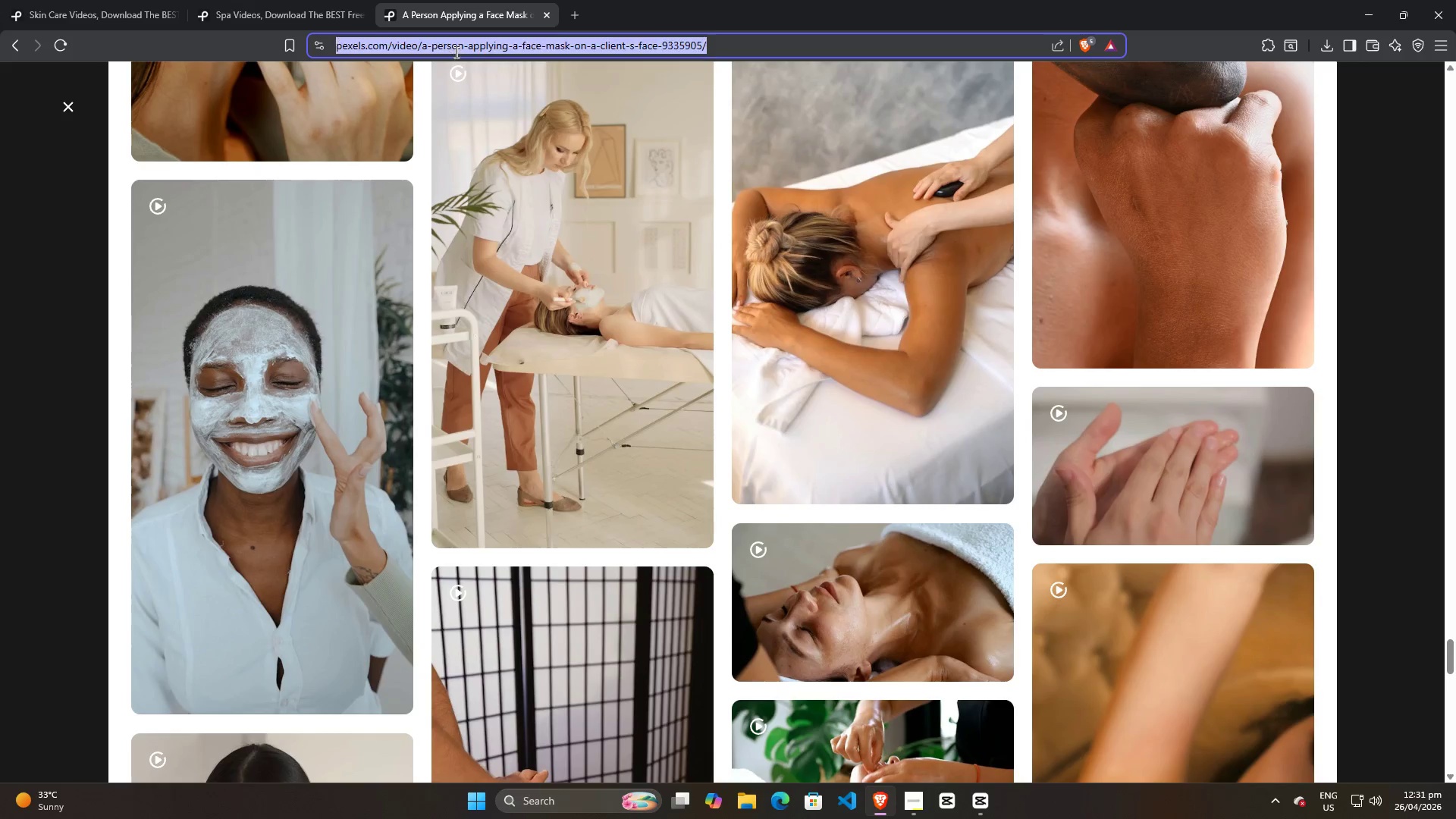 
key(Control+A)
 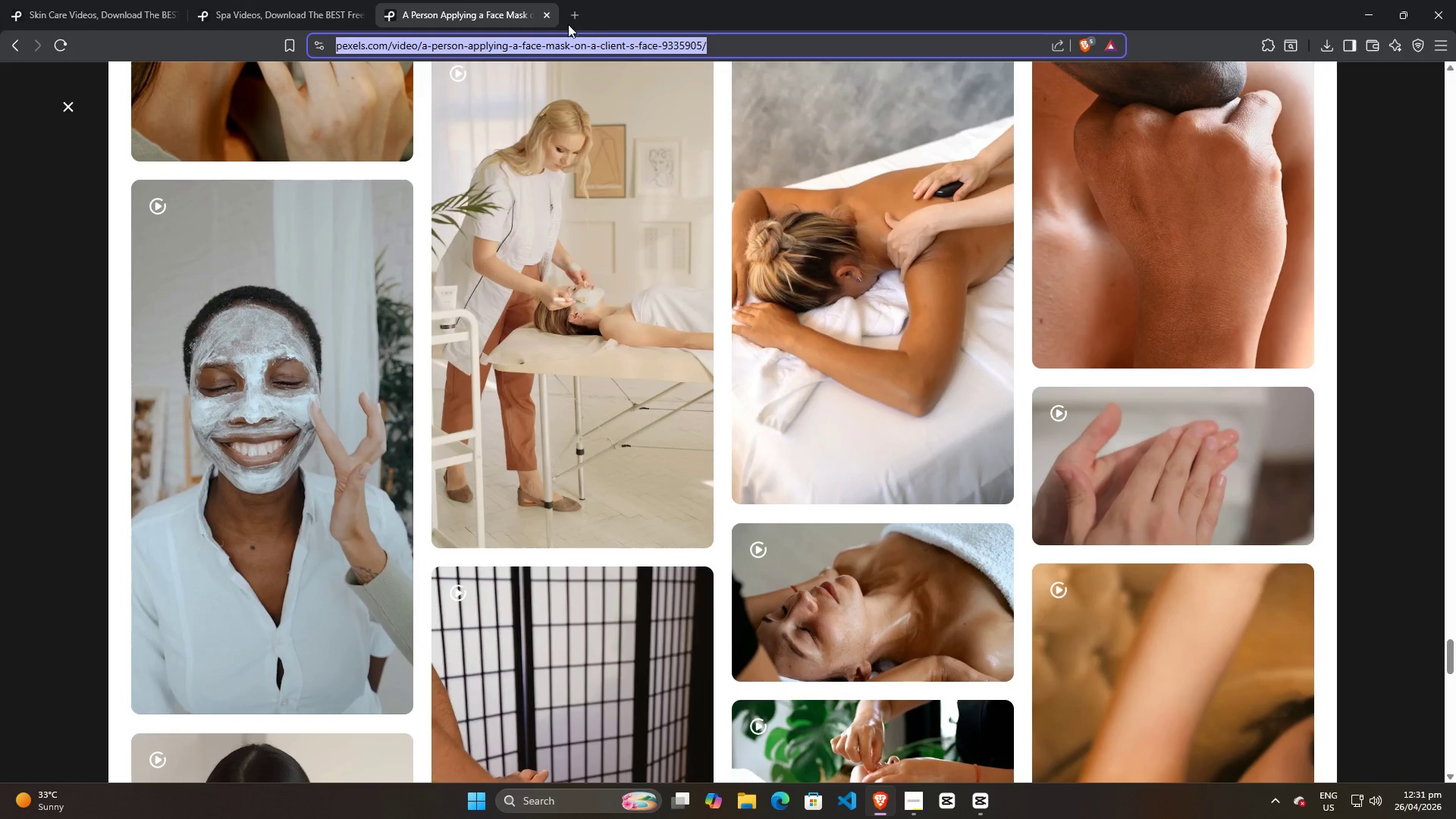 
key(Control+C)
 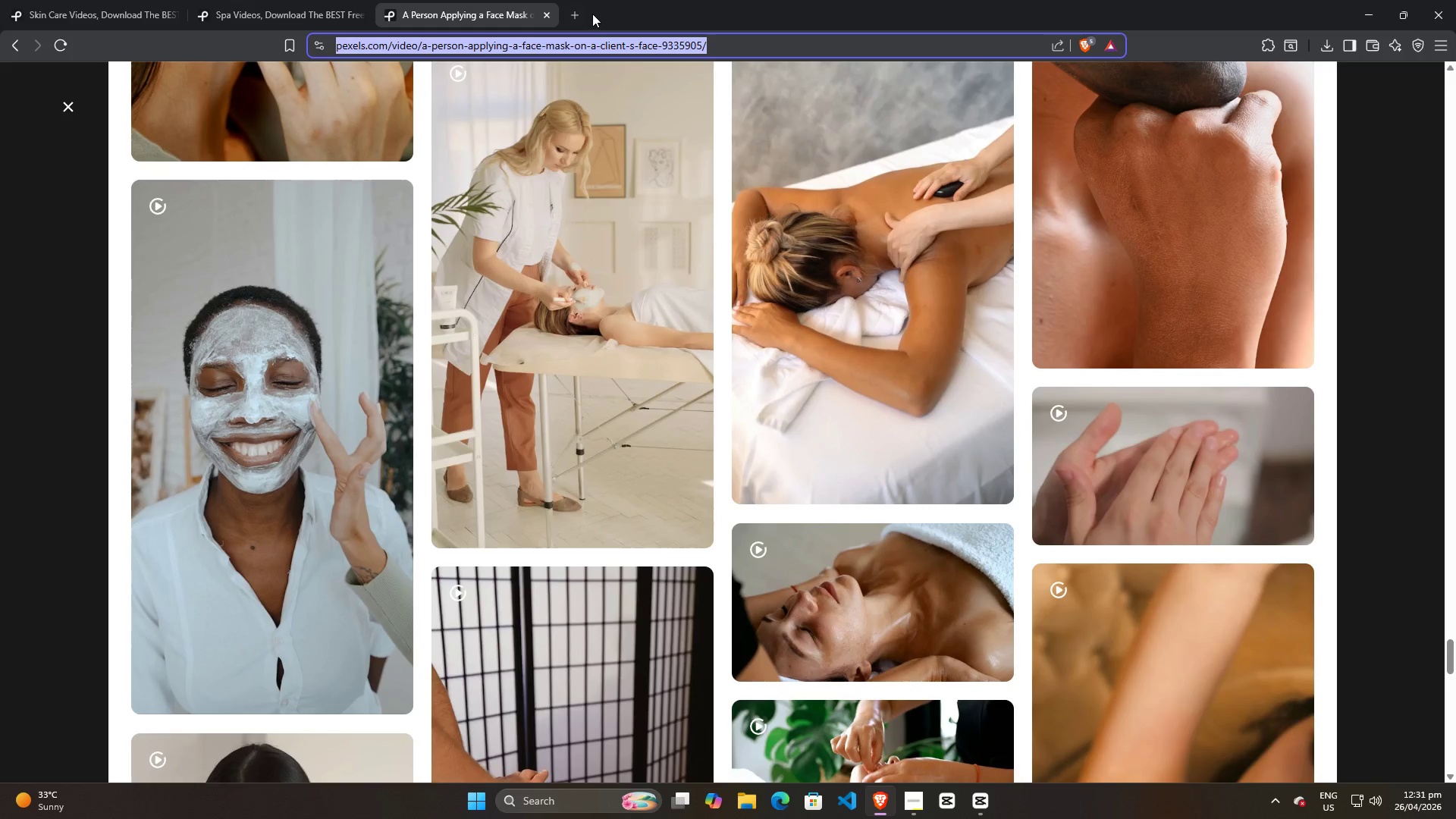 
key(Control+C)
 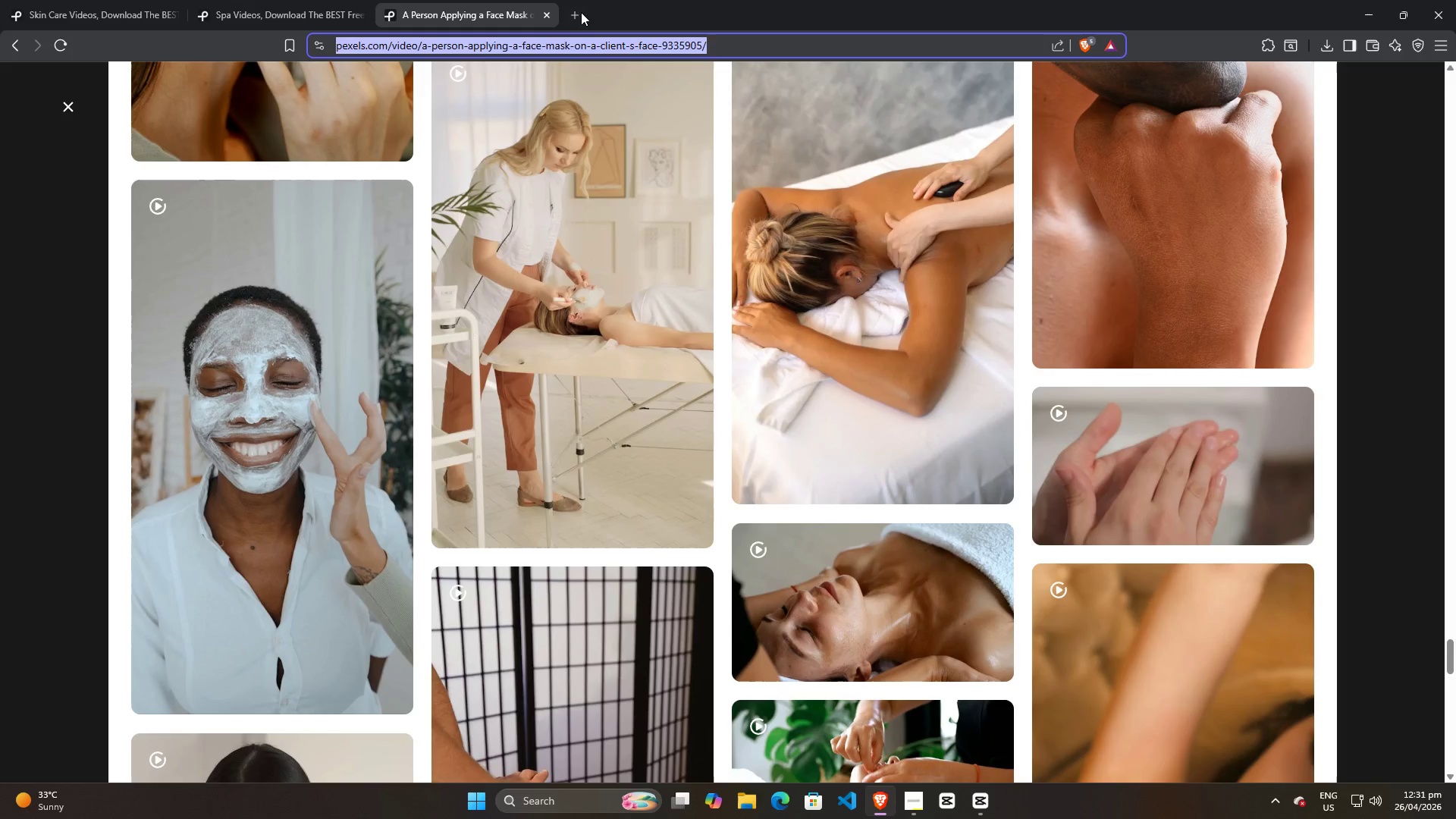 
key(Control+C)
 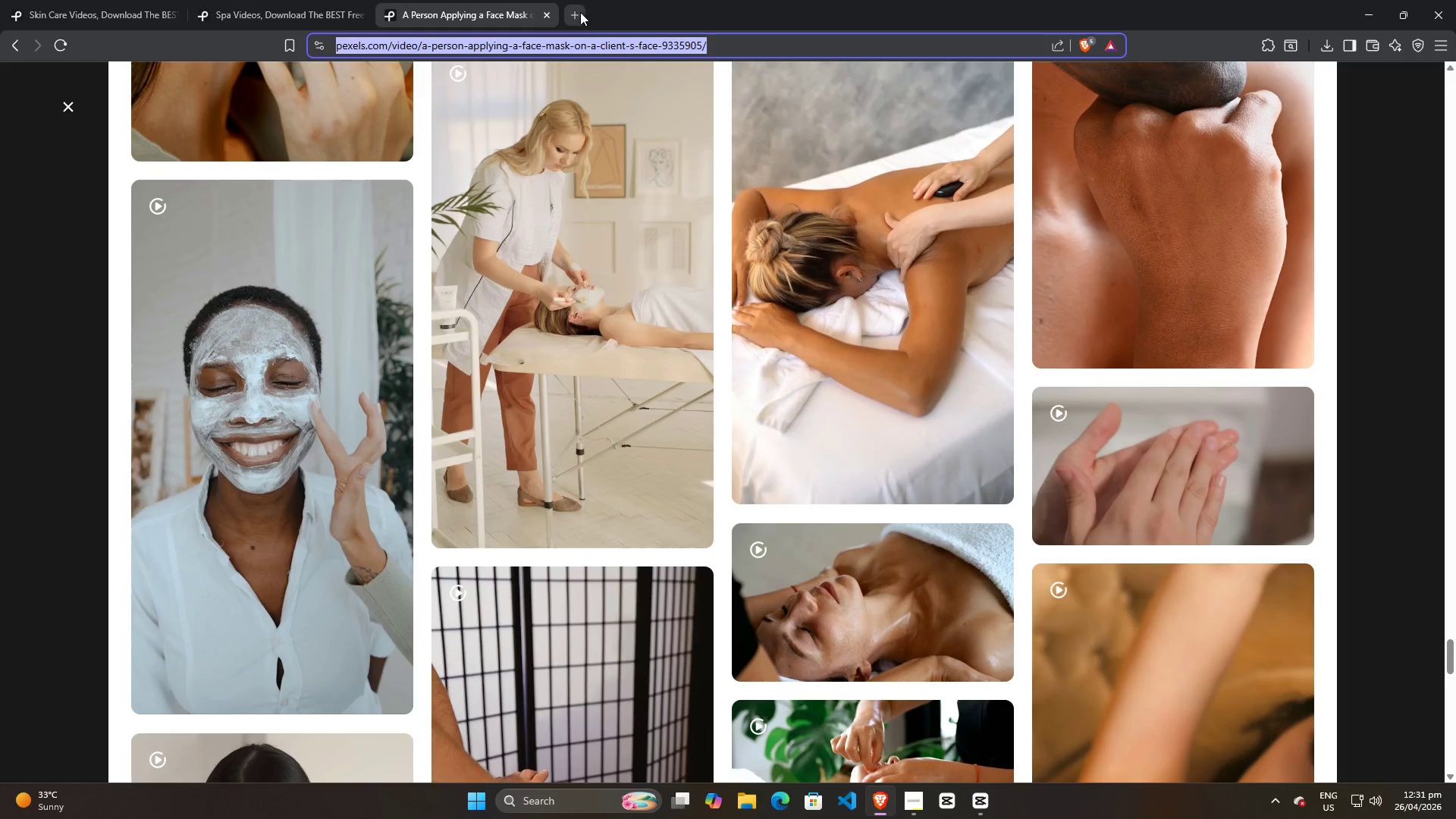 
left_click([580, 12])
 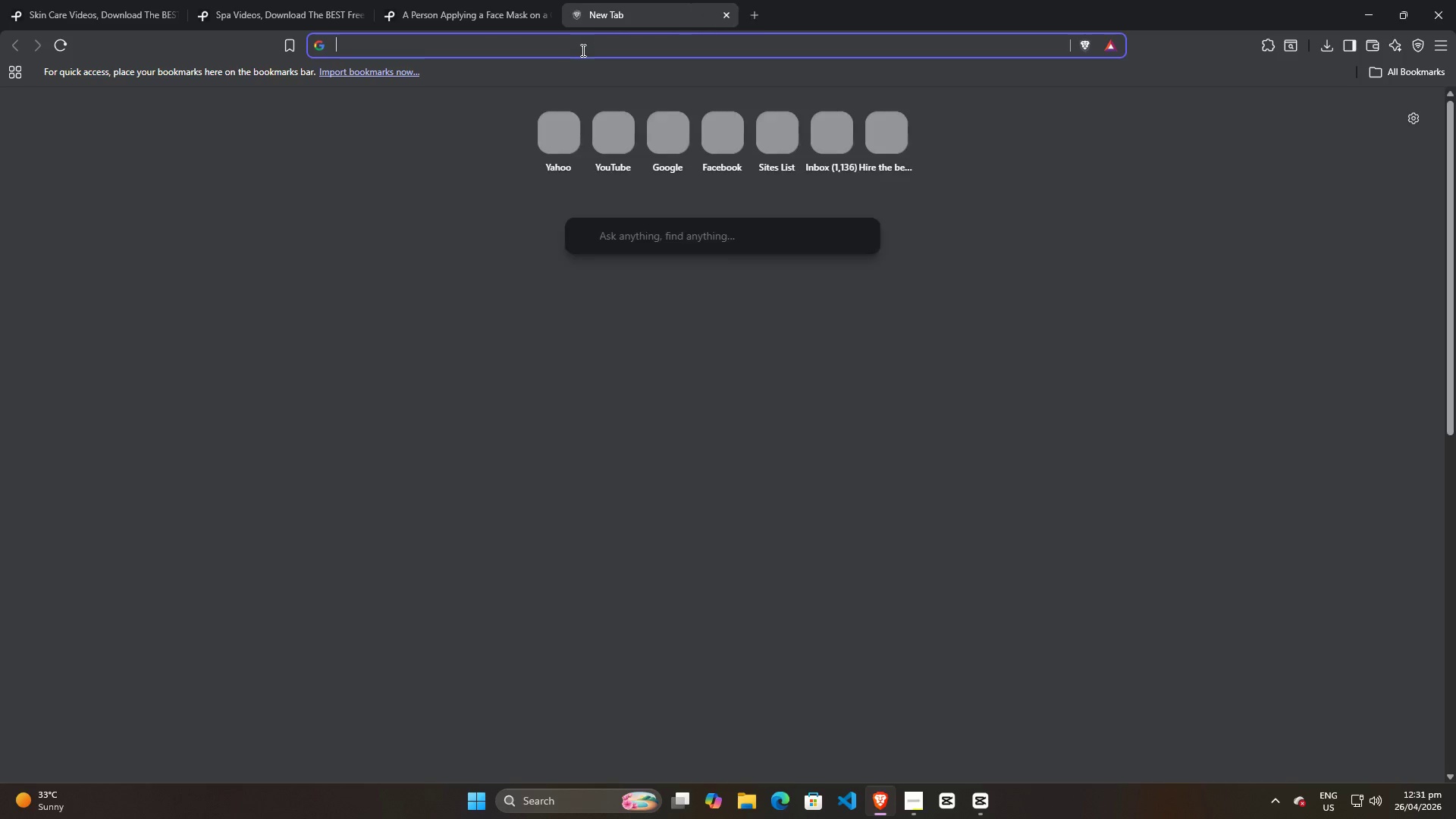 
key(Control+ControlLeft)
 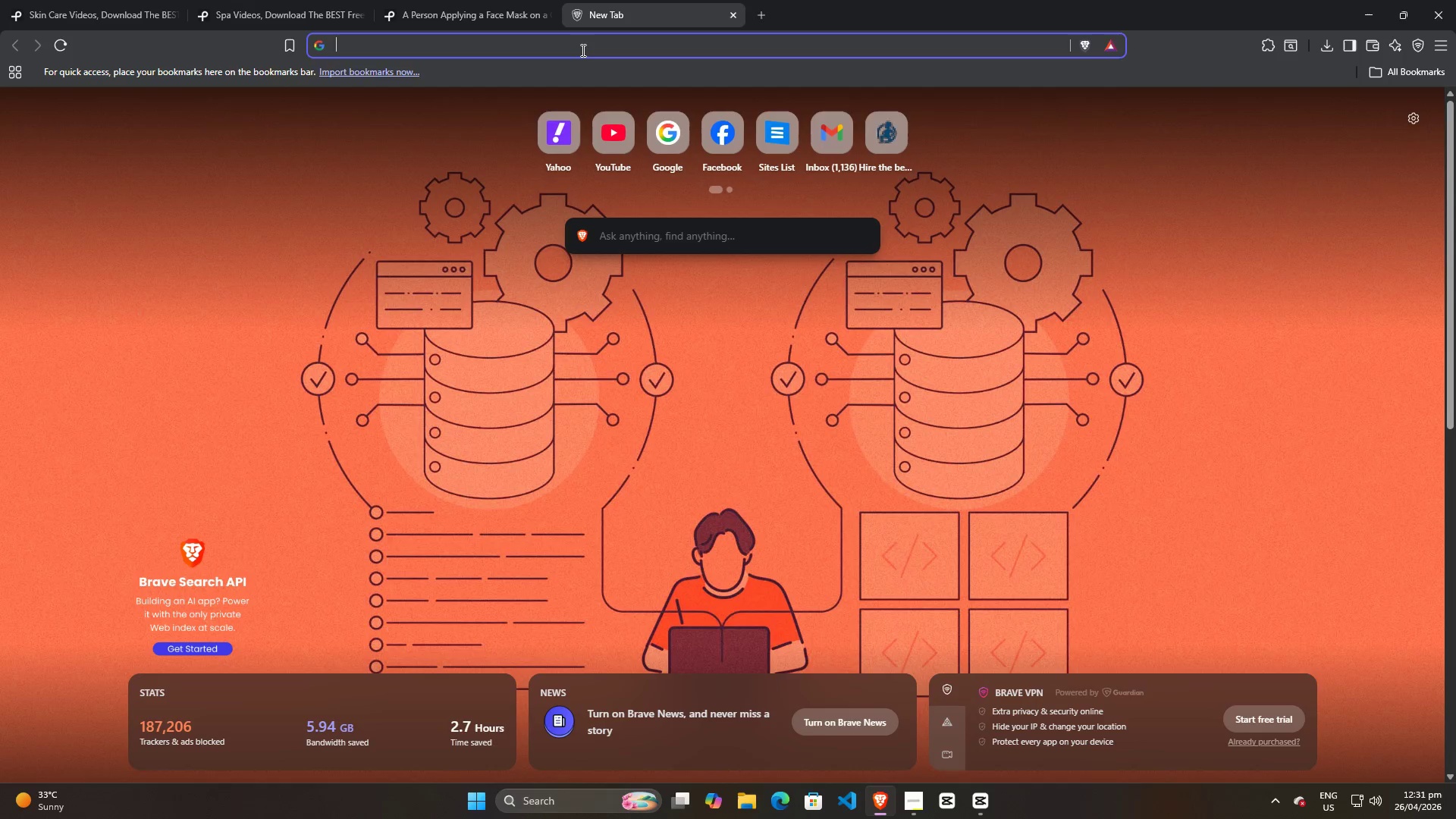 
key(Control+V)
 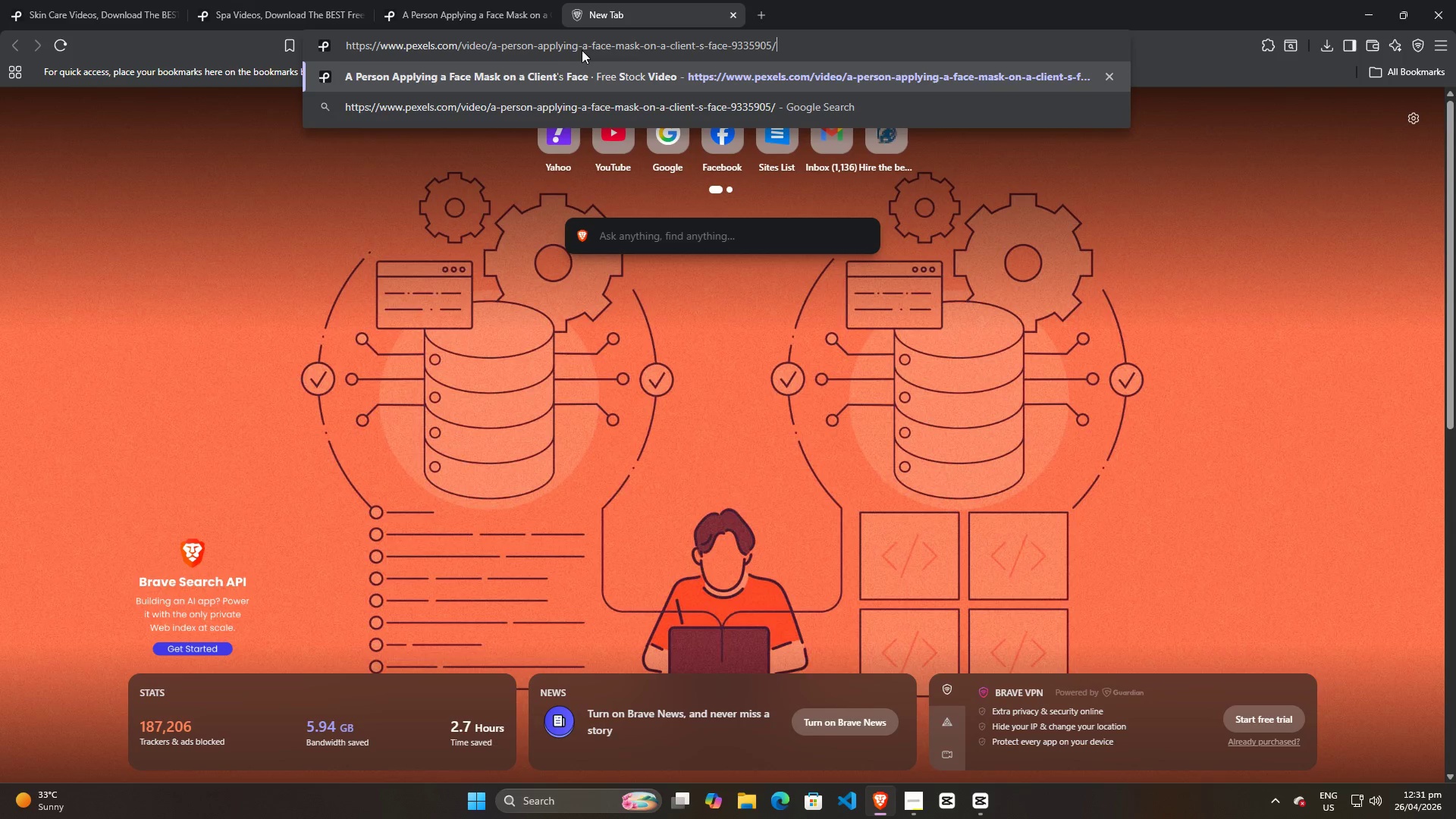 
key(Enter)
 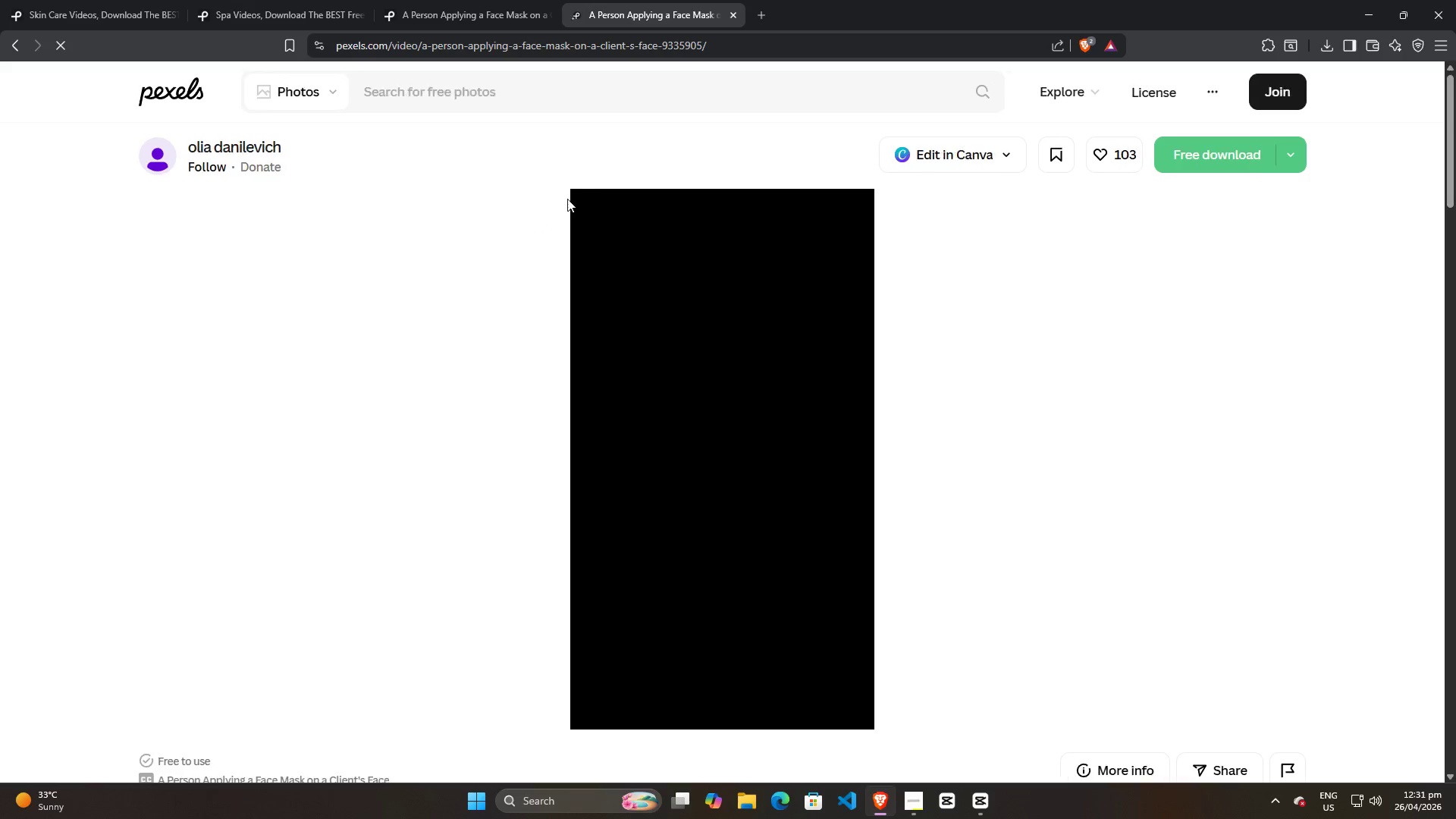 
left_click([541, 92])
 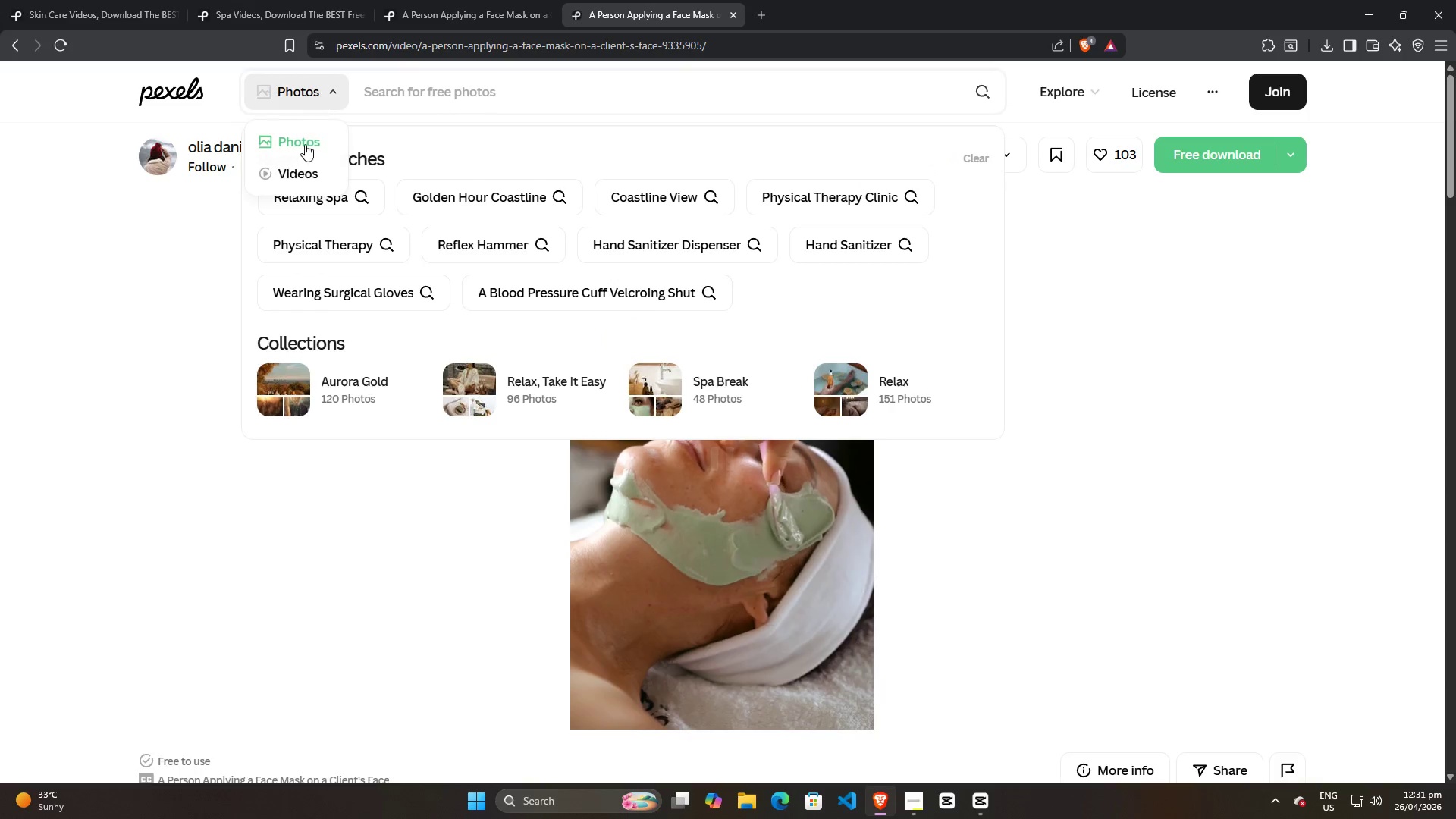 
left_click([298, 165])
 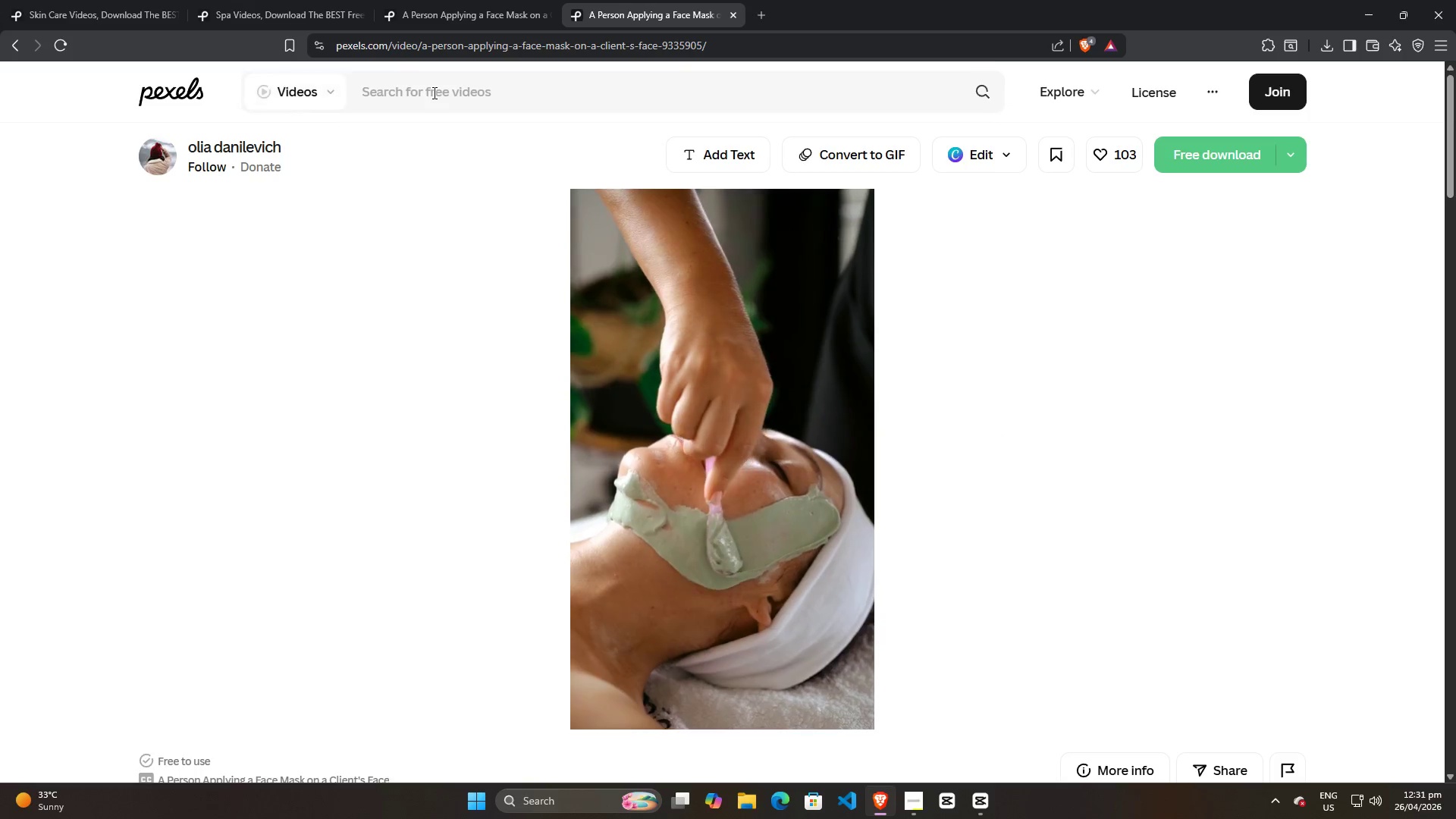 
left_click([433, 93])
 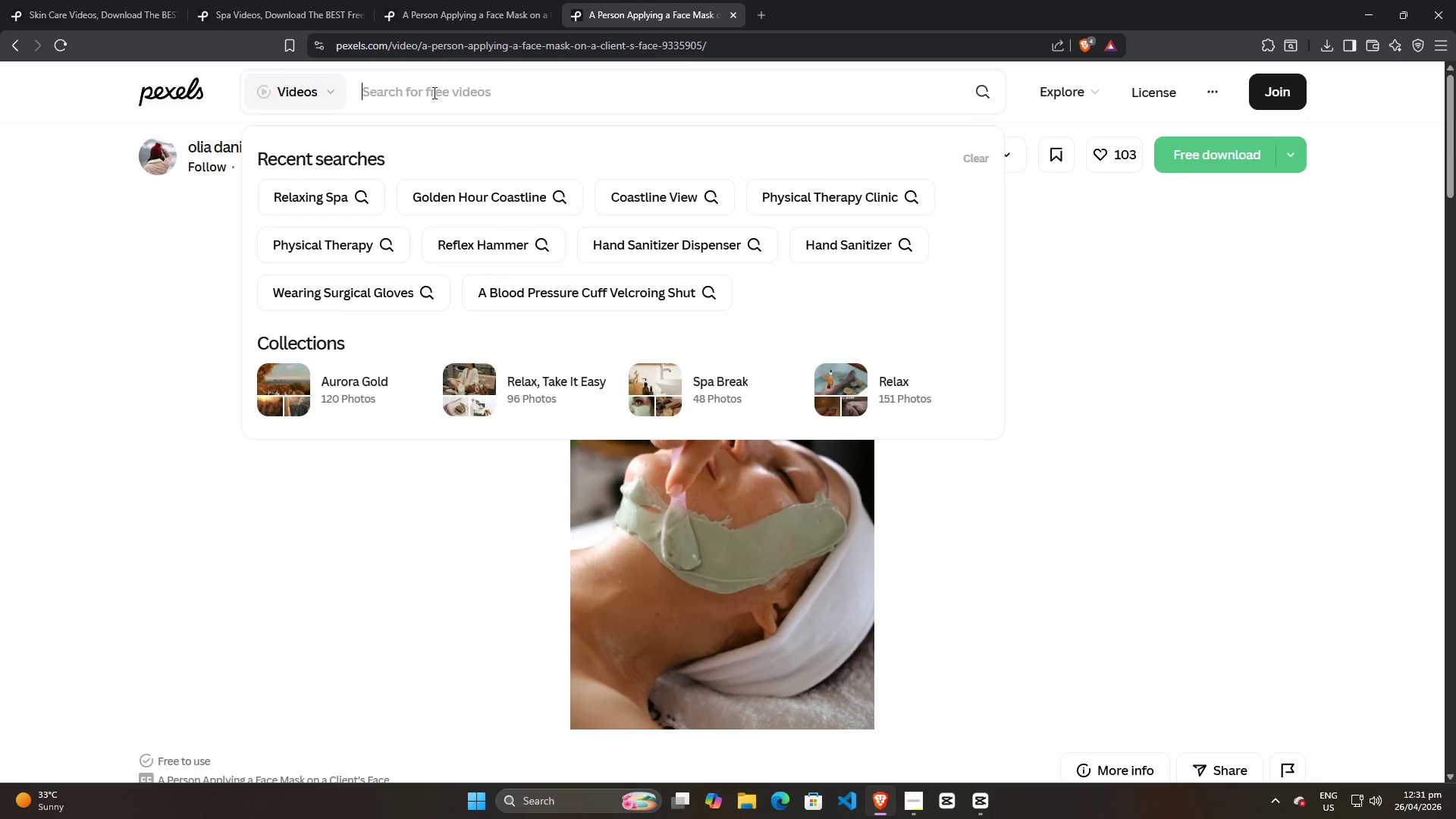 
type(steam bath)
 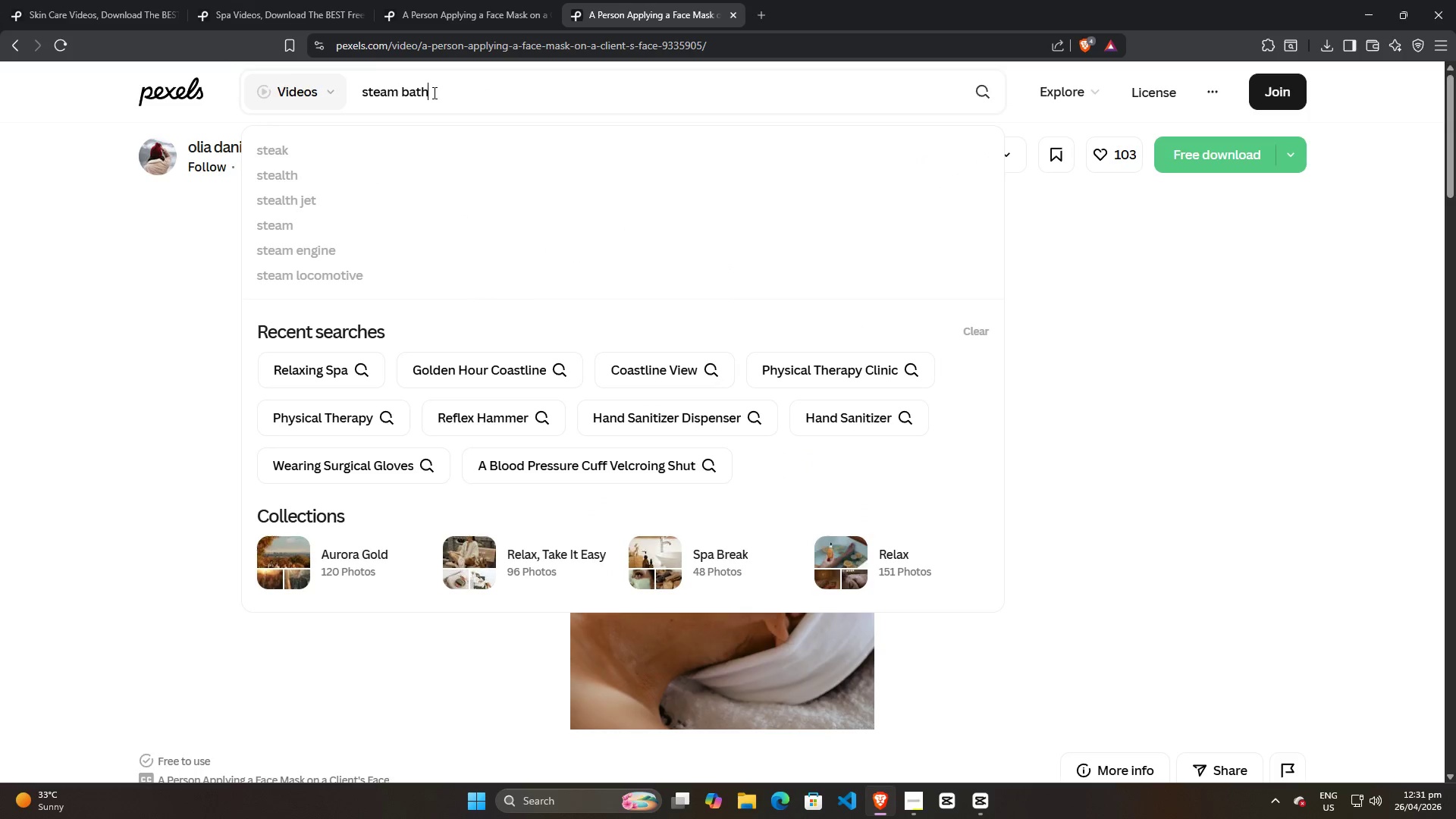 
key(Enter)
 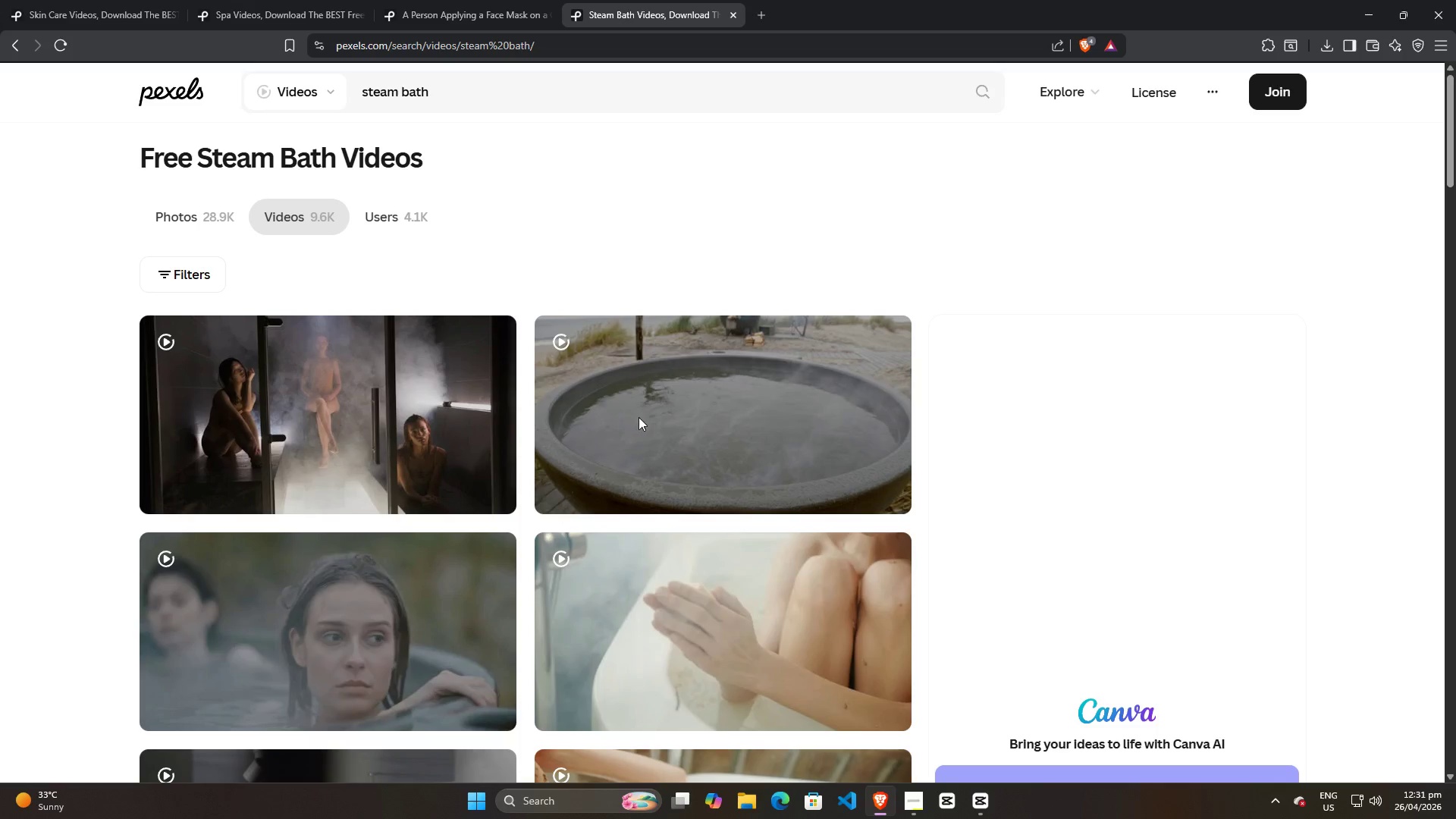 
scroll: coordinate [750, 543], scroll_direction: down, amount: 9.0
 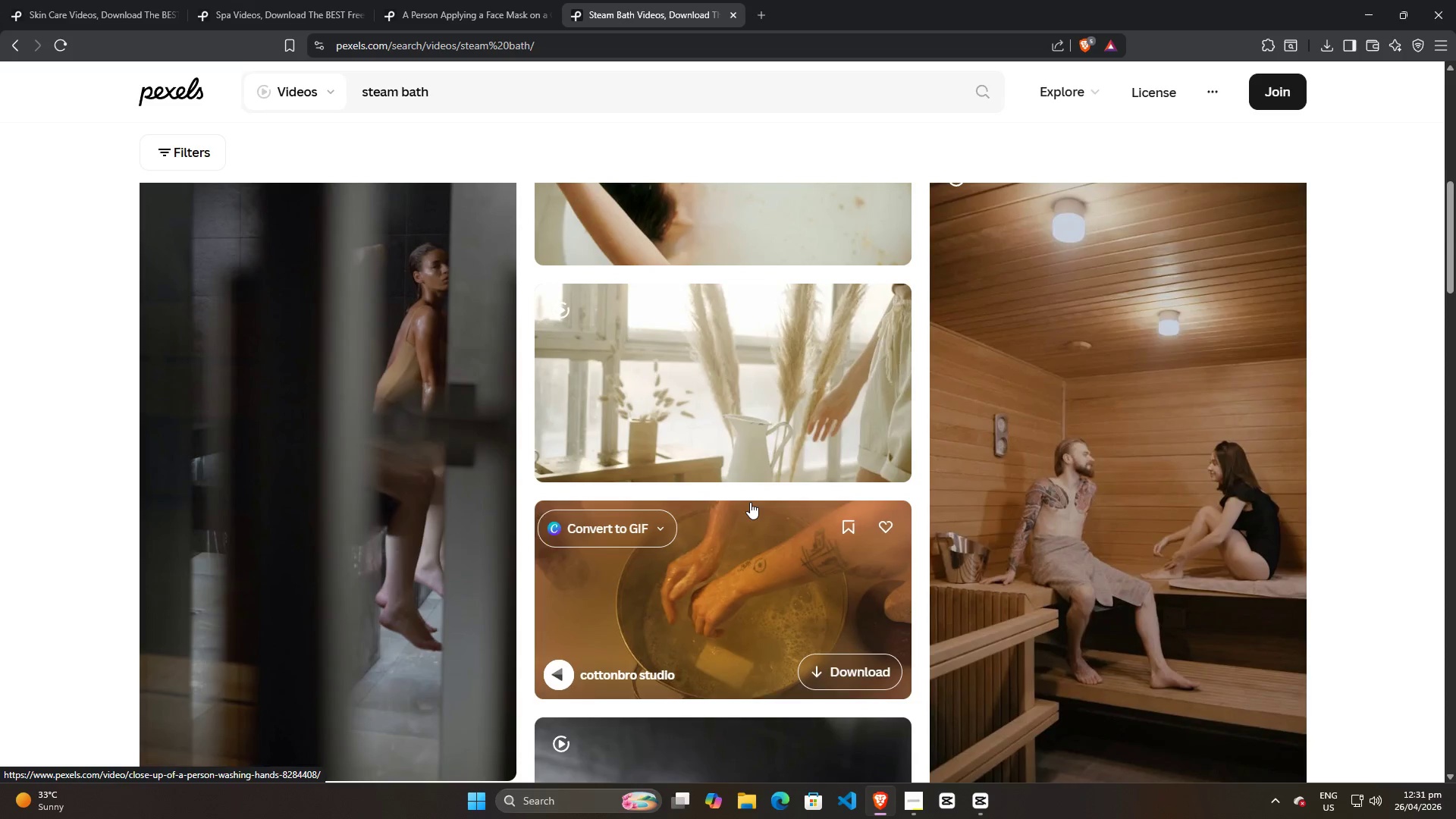 
mouse_move([724, 423])
 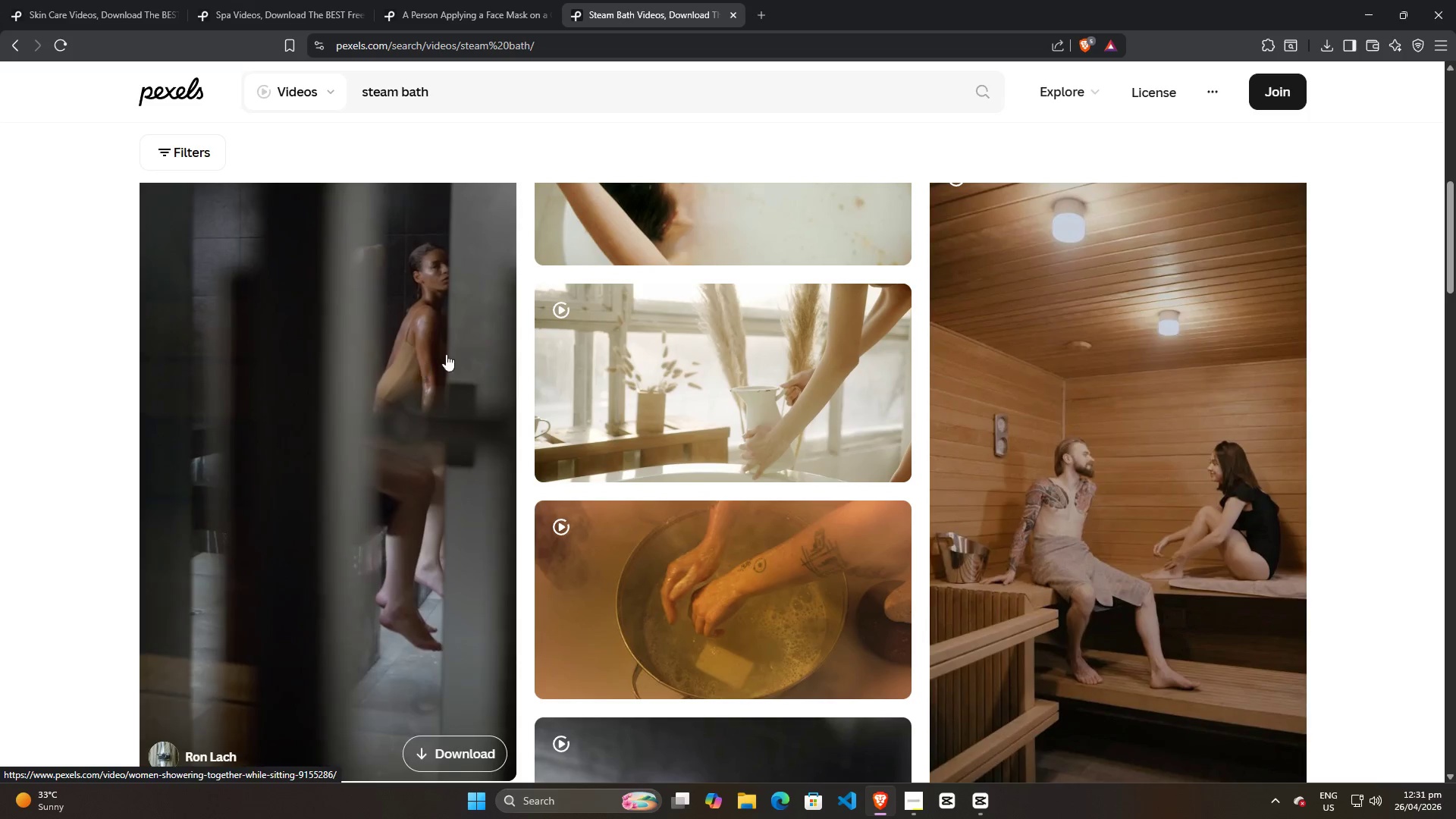 
scroll: coordinate [798, 488], scroll_direction: down, amount: 22.0
 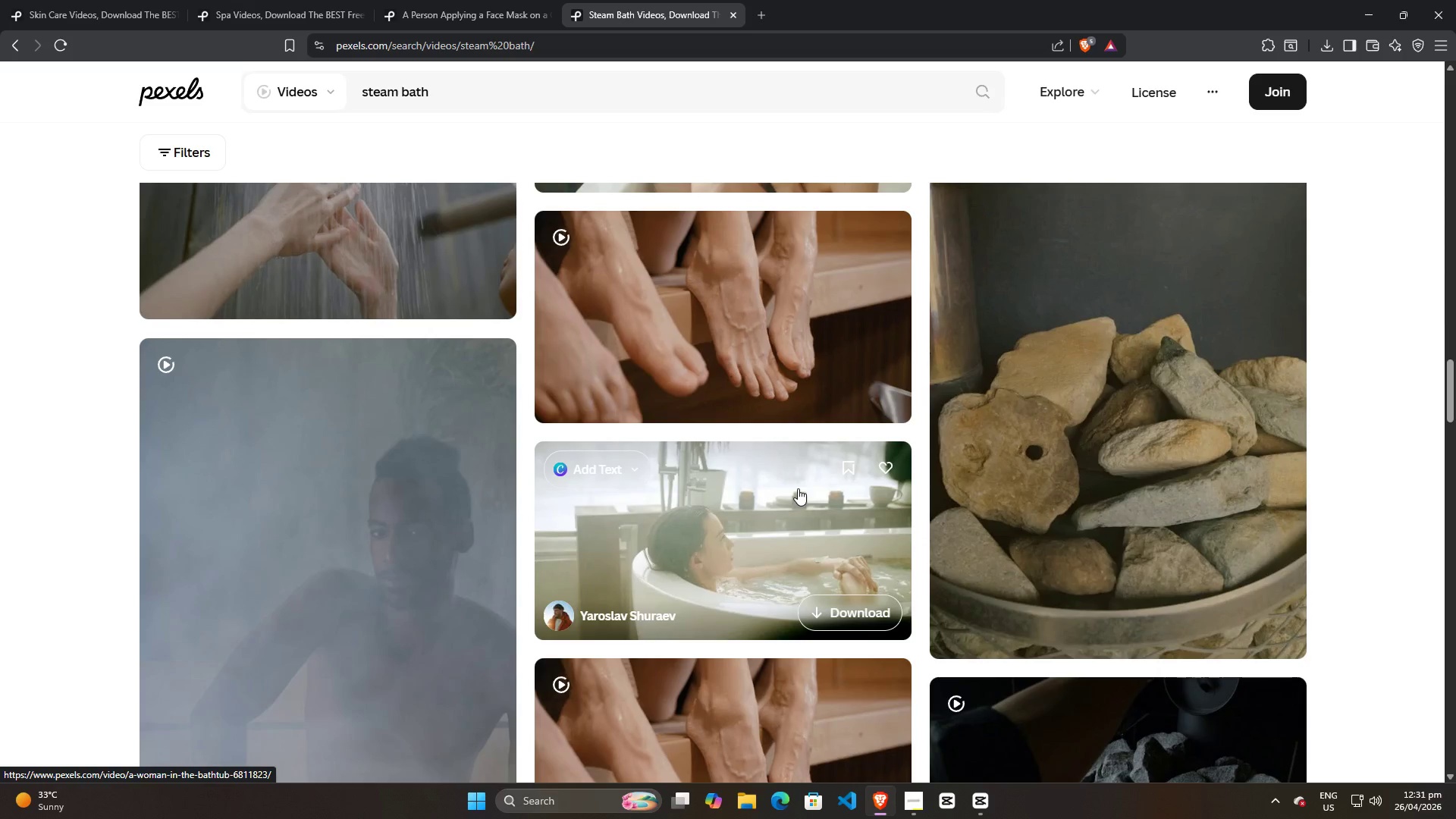 
scroll: coordinate [798, 488], scroll_direction: up, amount: 4.0
 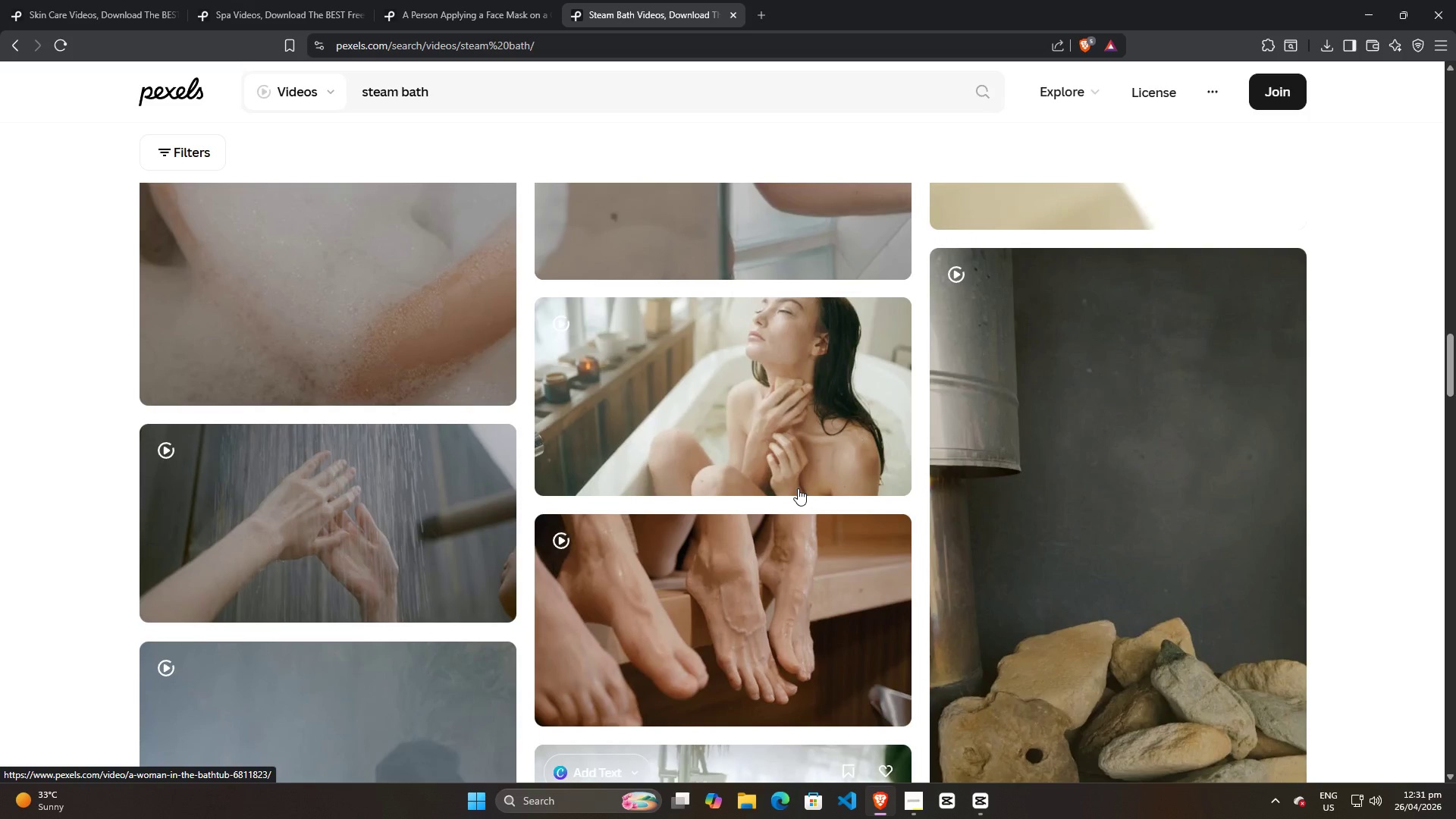 
scroll: coordinate [798, 488], scroll_direction: down, amount: 10.0
 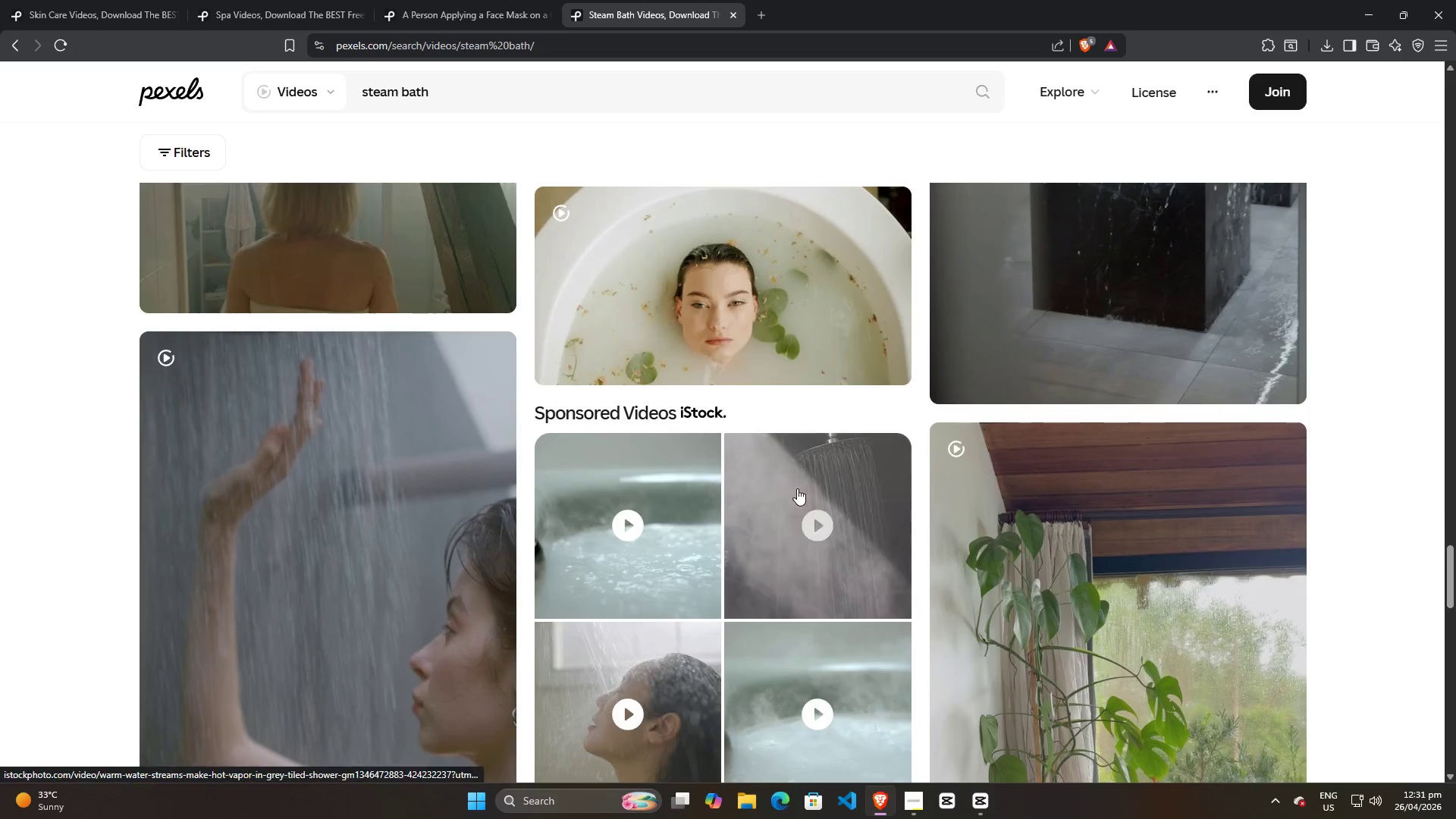 
double_click([409, 90])
 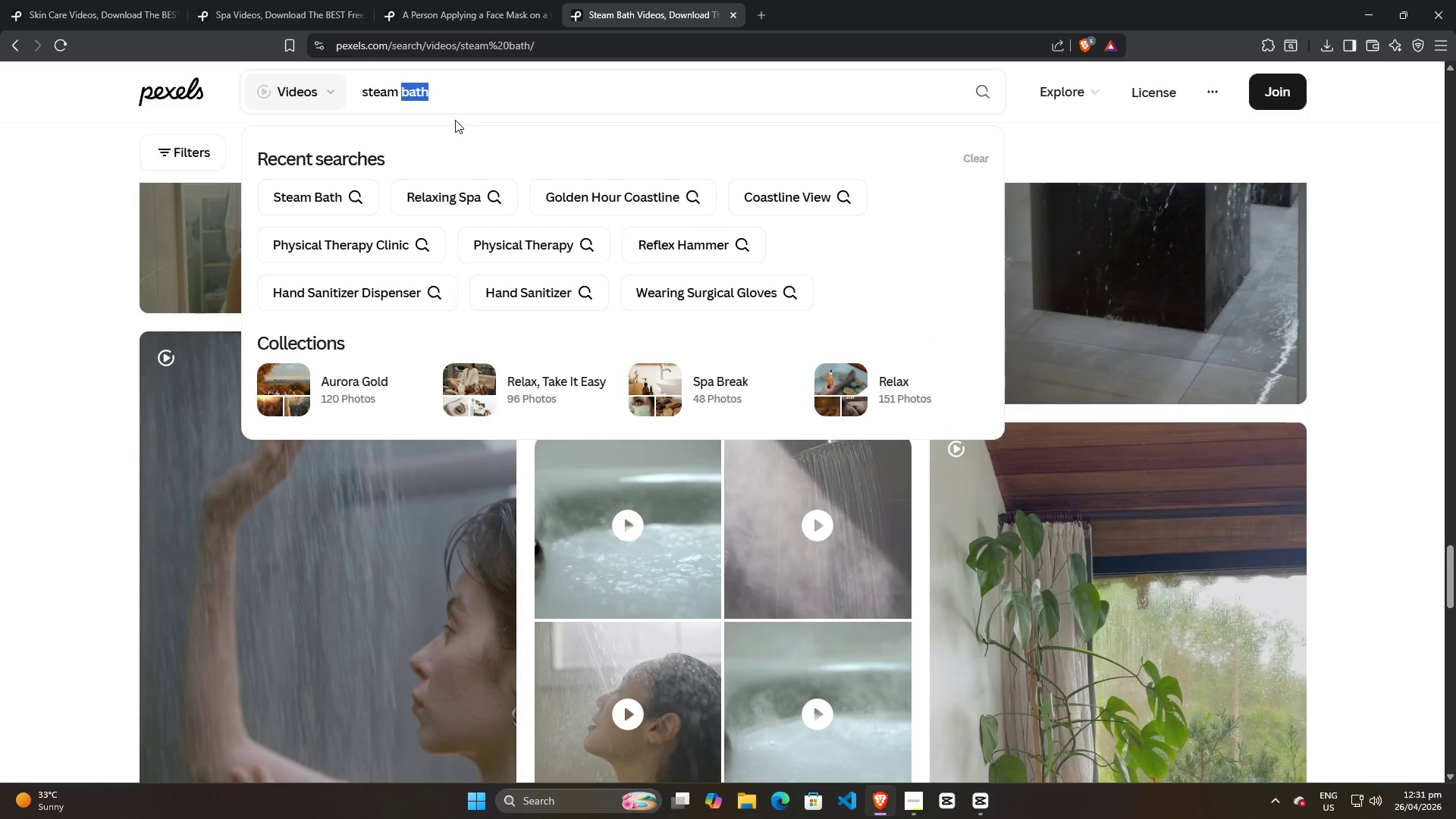 
key(Backspace)
 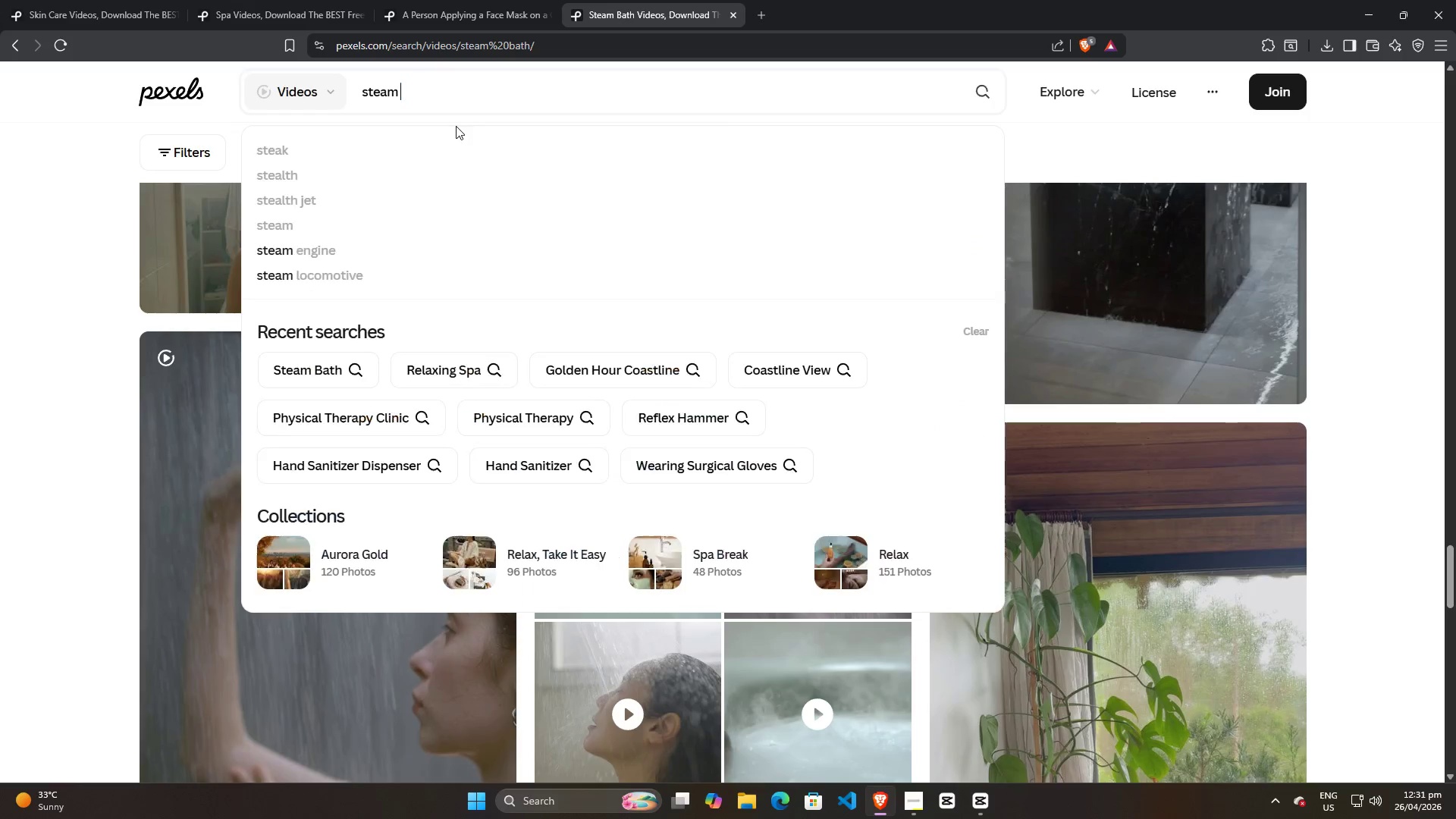 
key(Backspace)
 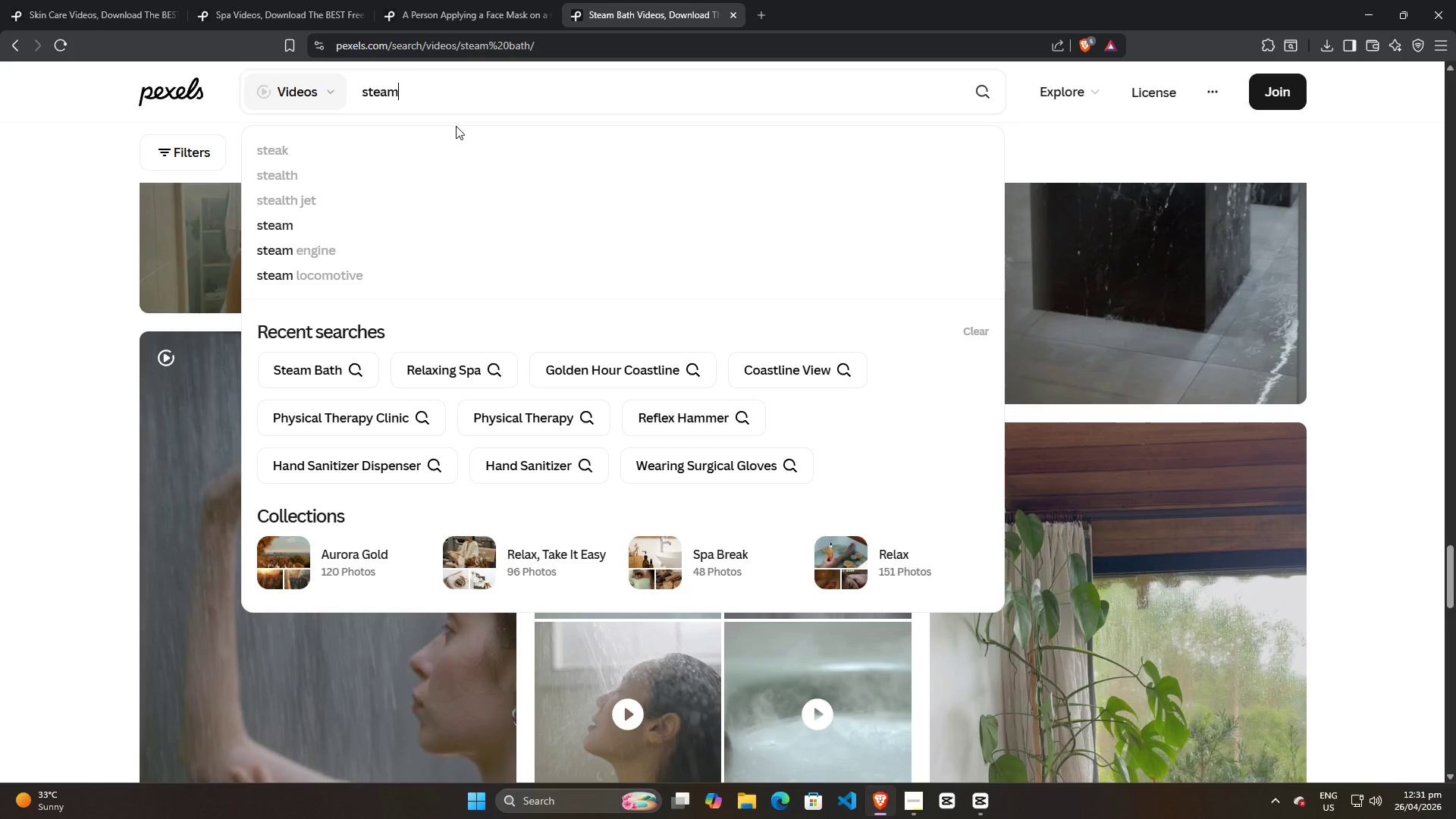 
key(Enter)
 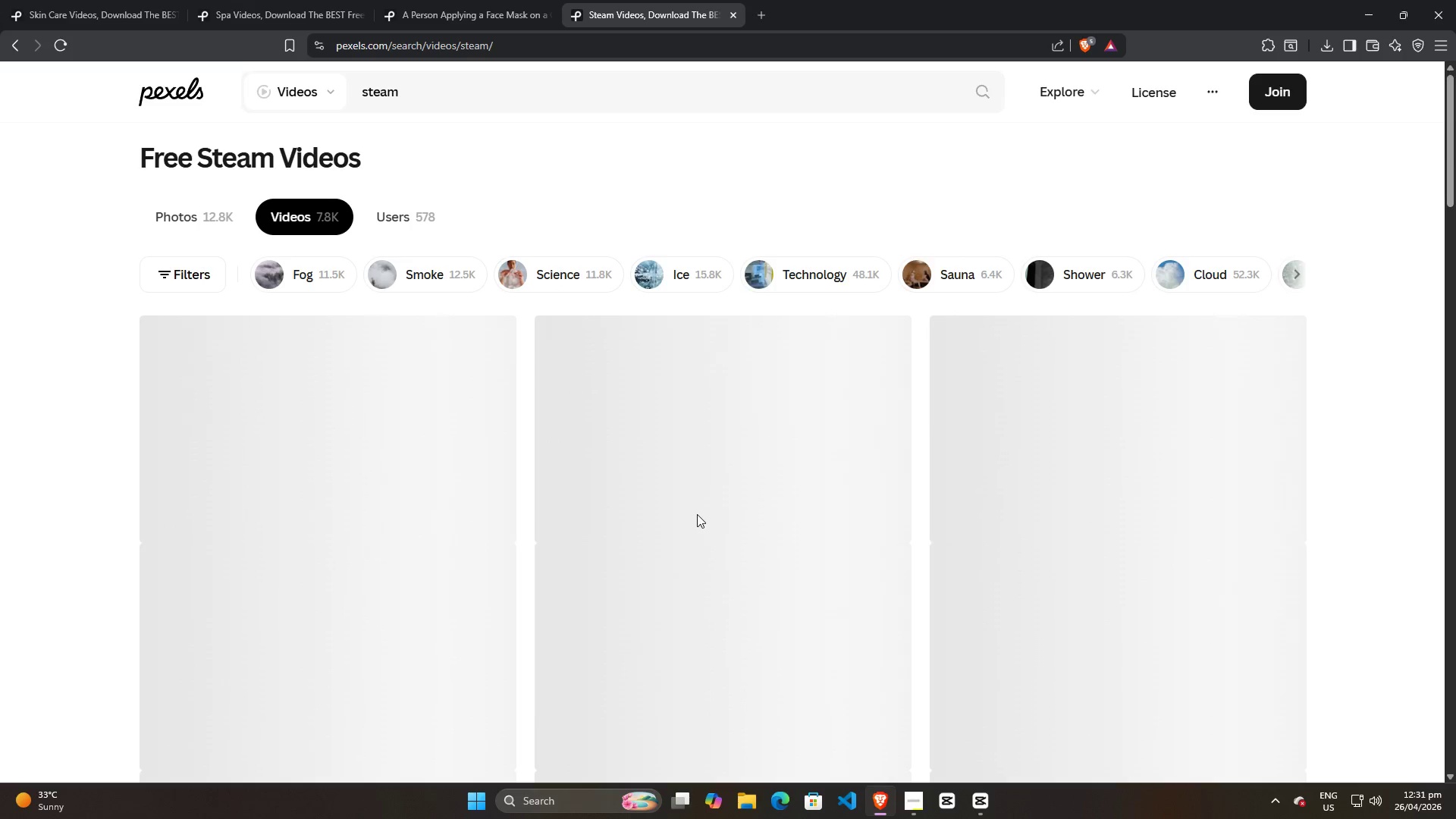 
scroll: coordinate [694, 516], scroll_direction: down, amount: 12.0
 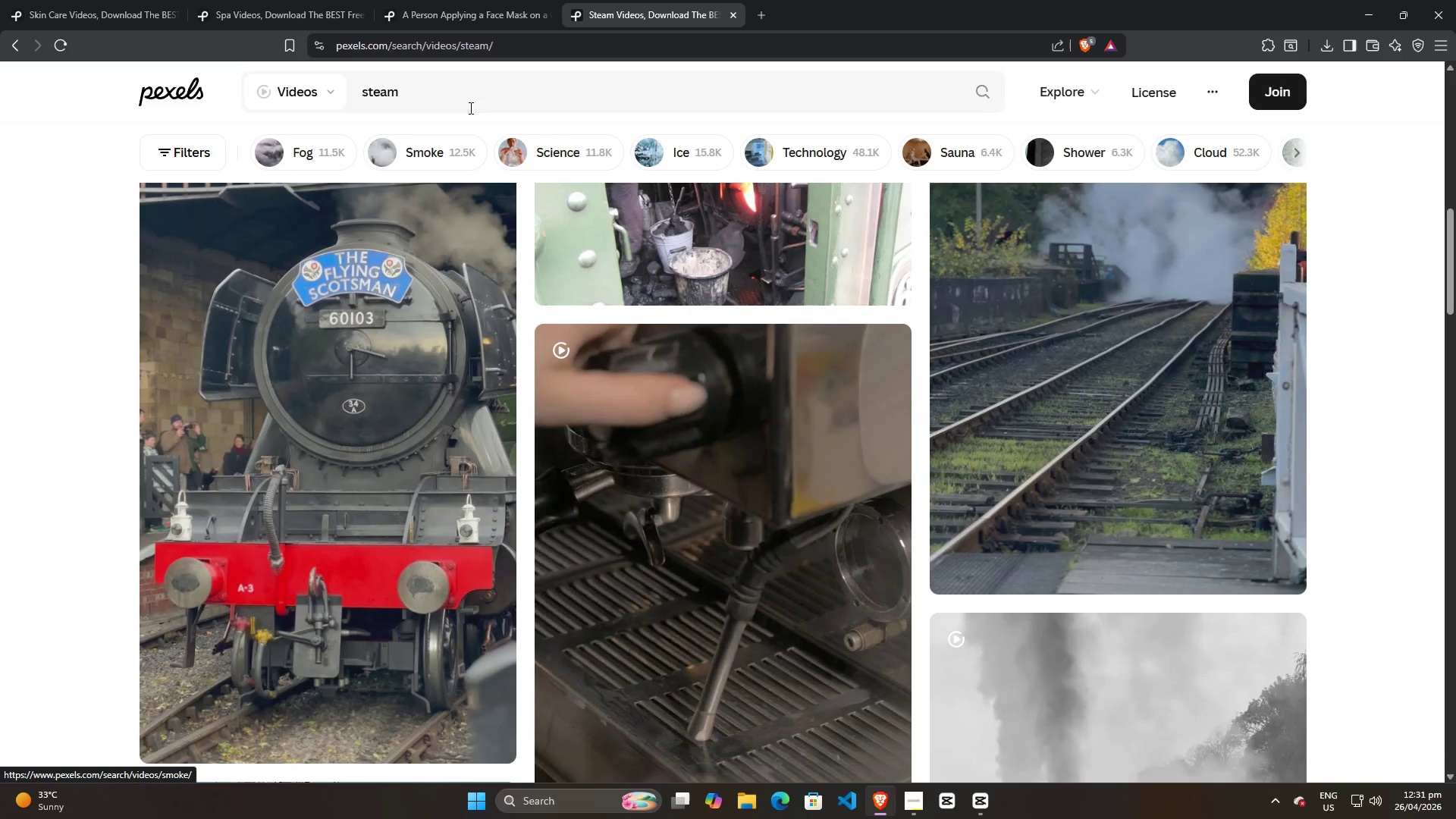 
left_click([471, 101])
 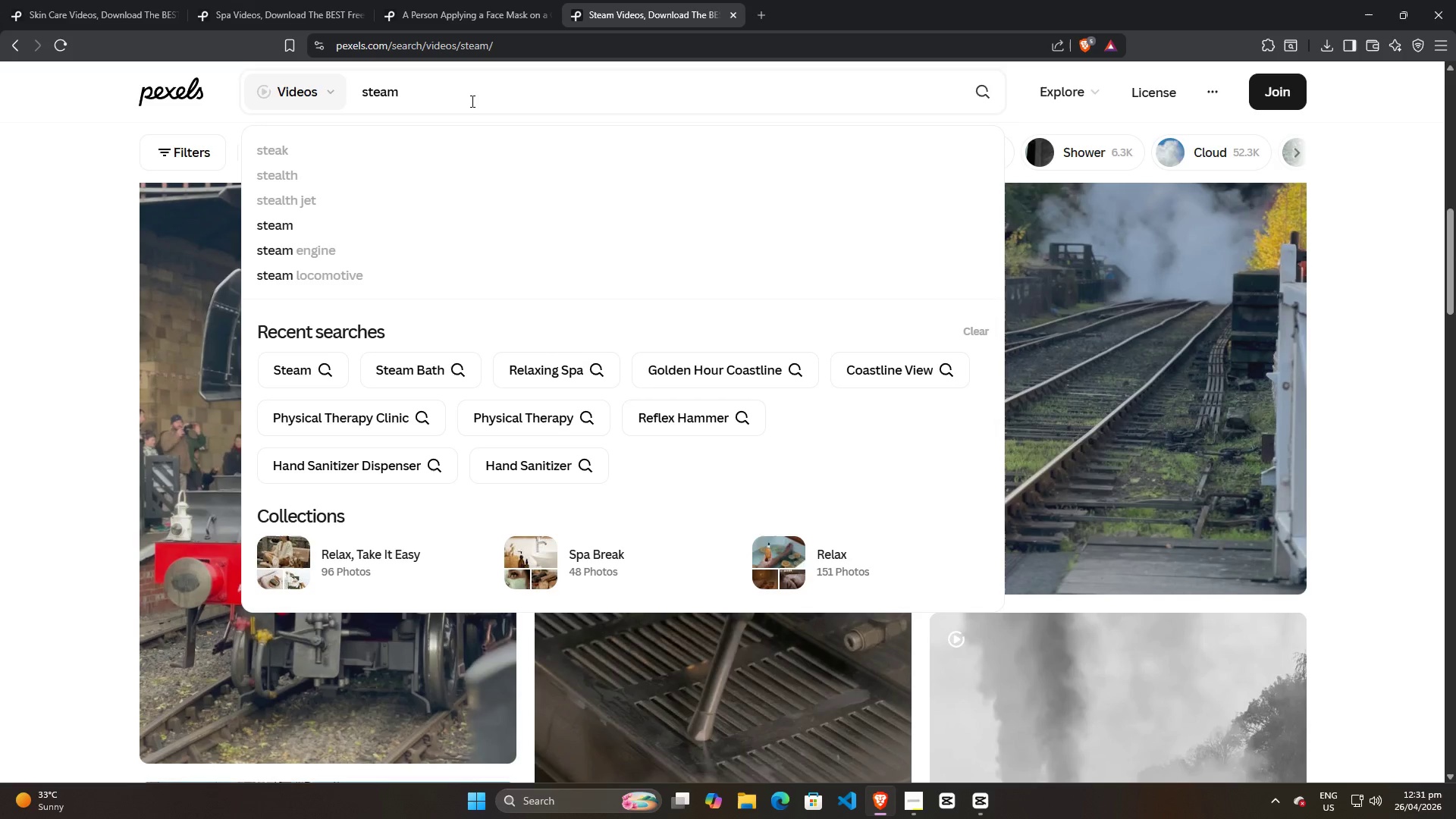 
key(Control+ControlLeft)
 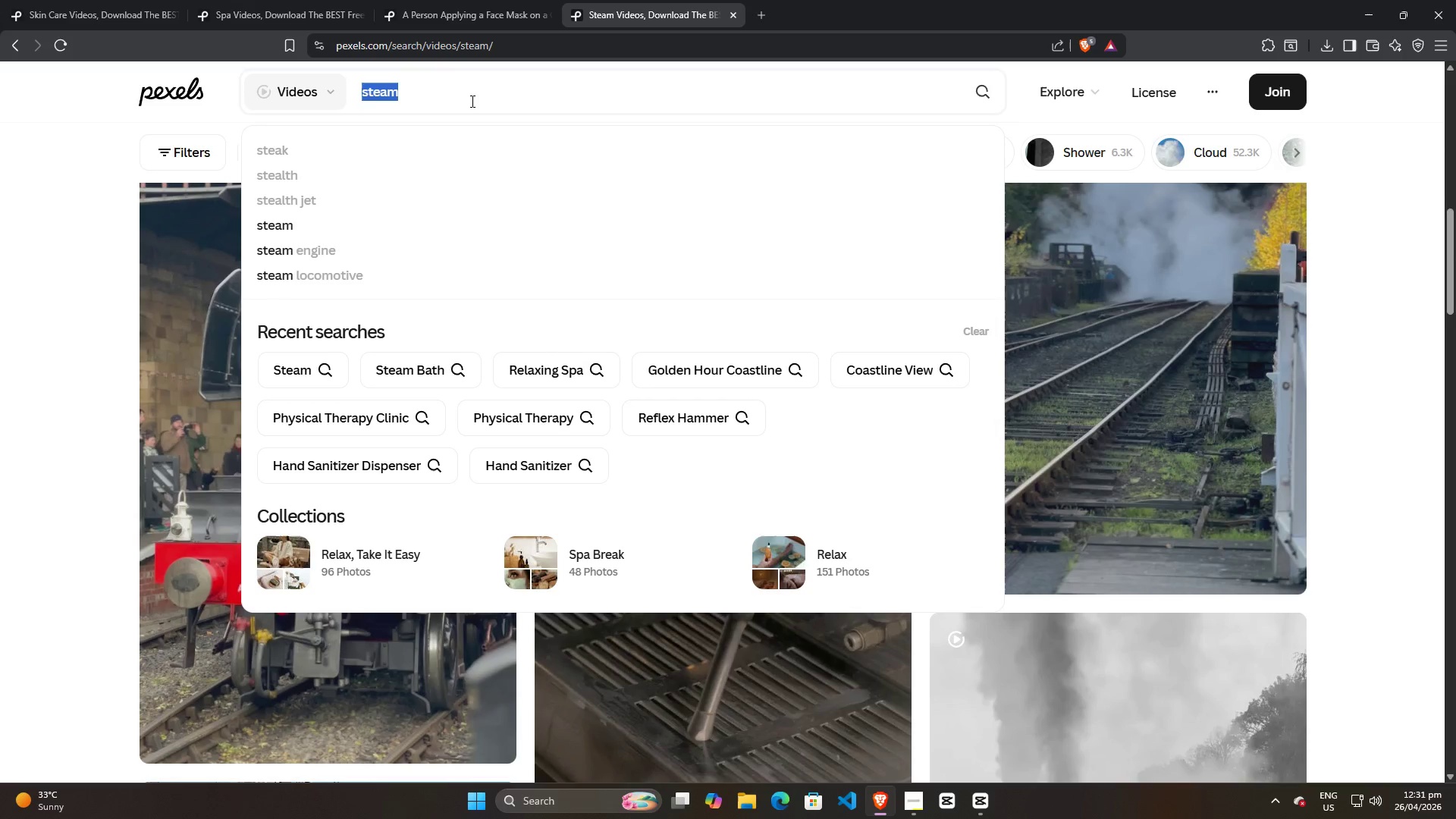 
key(Control+A)
 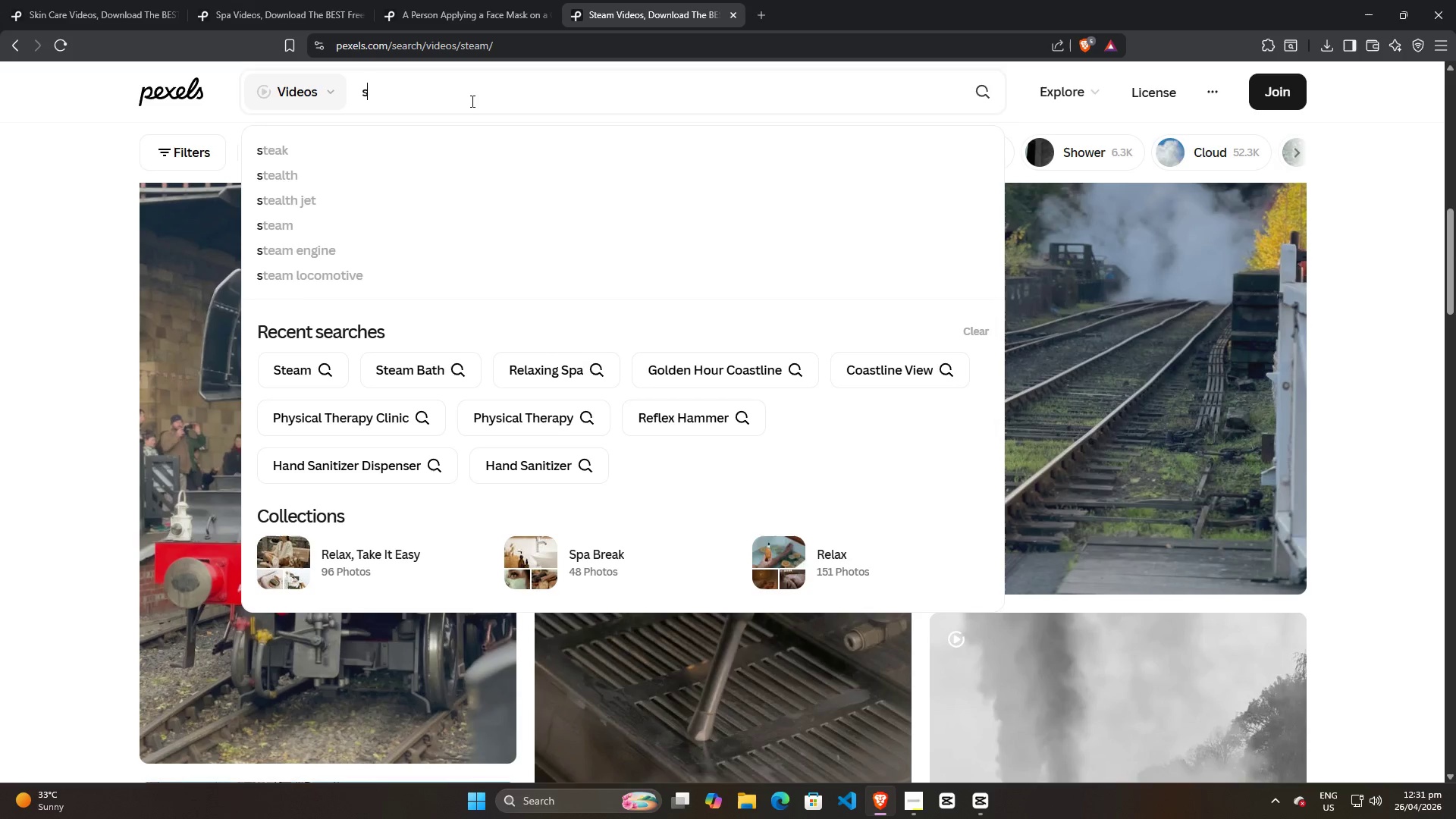 
type(spa steam)
 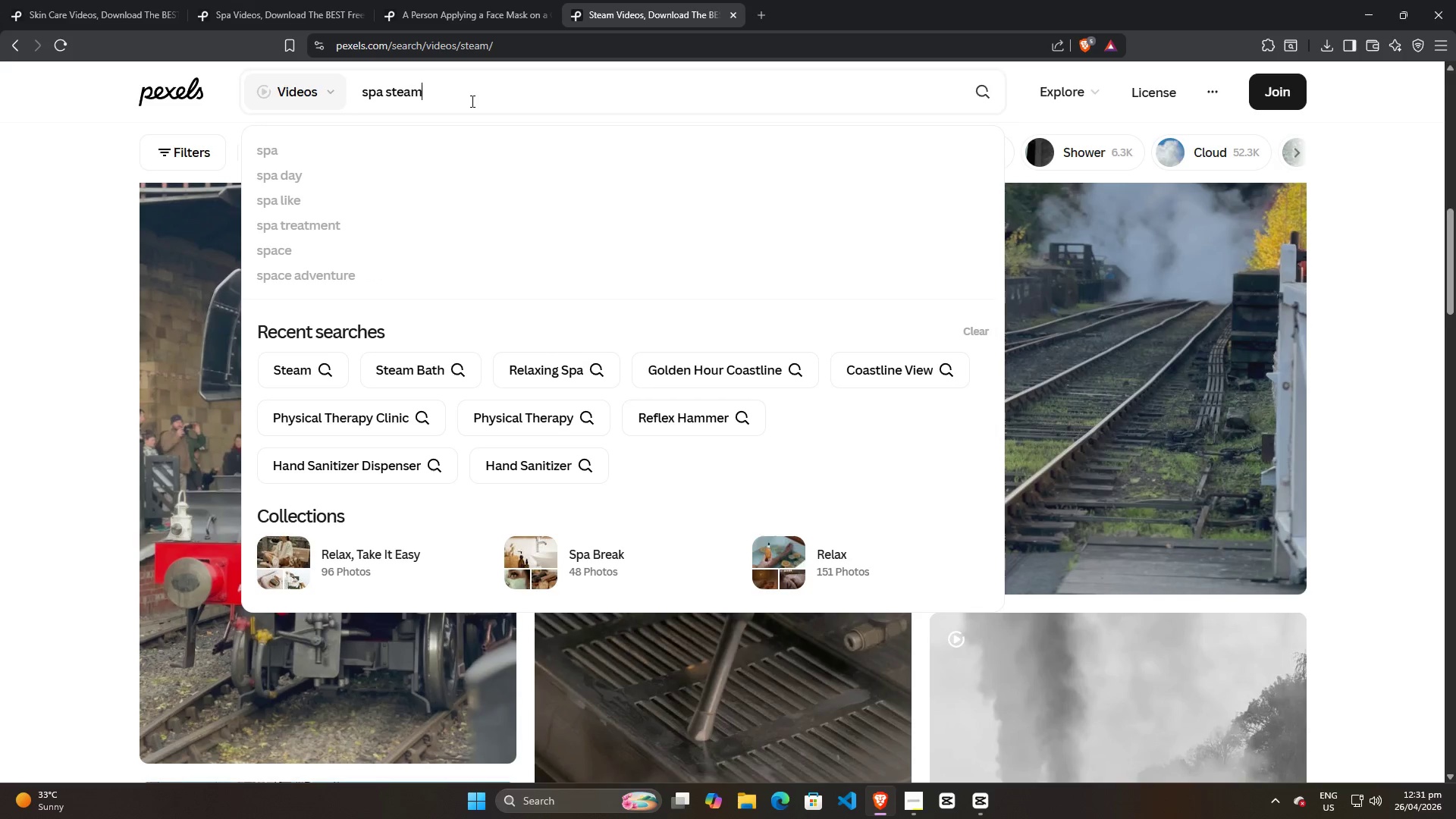 
key(Enter)
 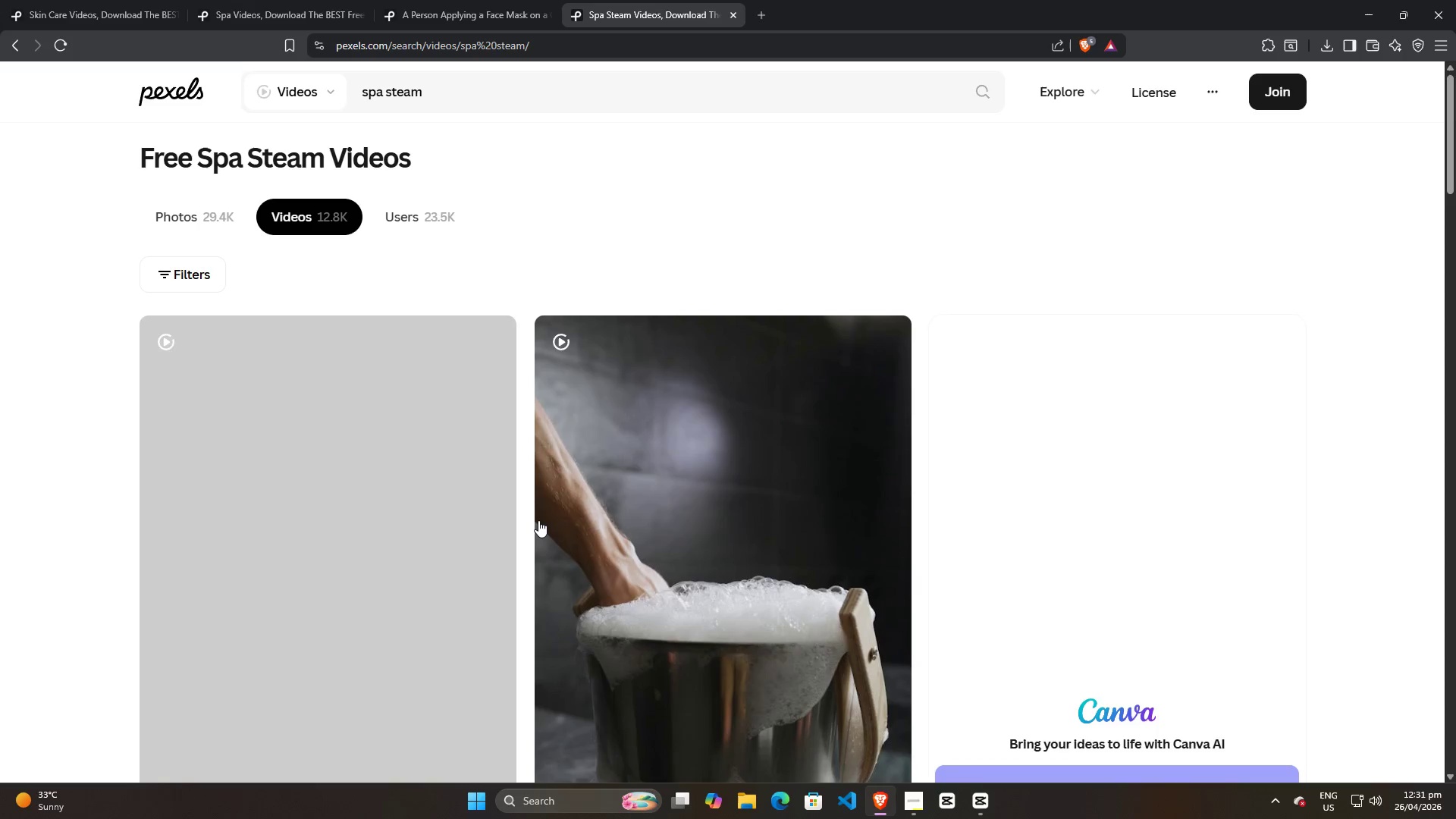 
scroll: coordinate [1060, 614], scroll_direction: down, amount: 28.0
 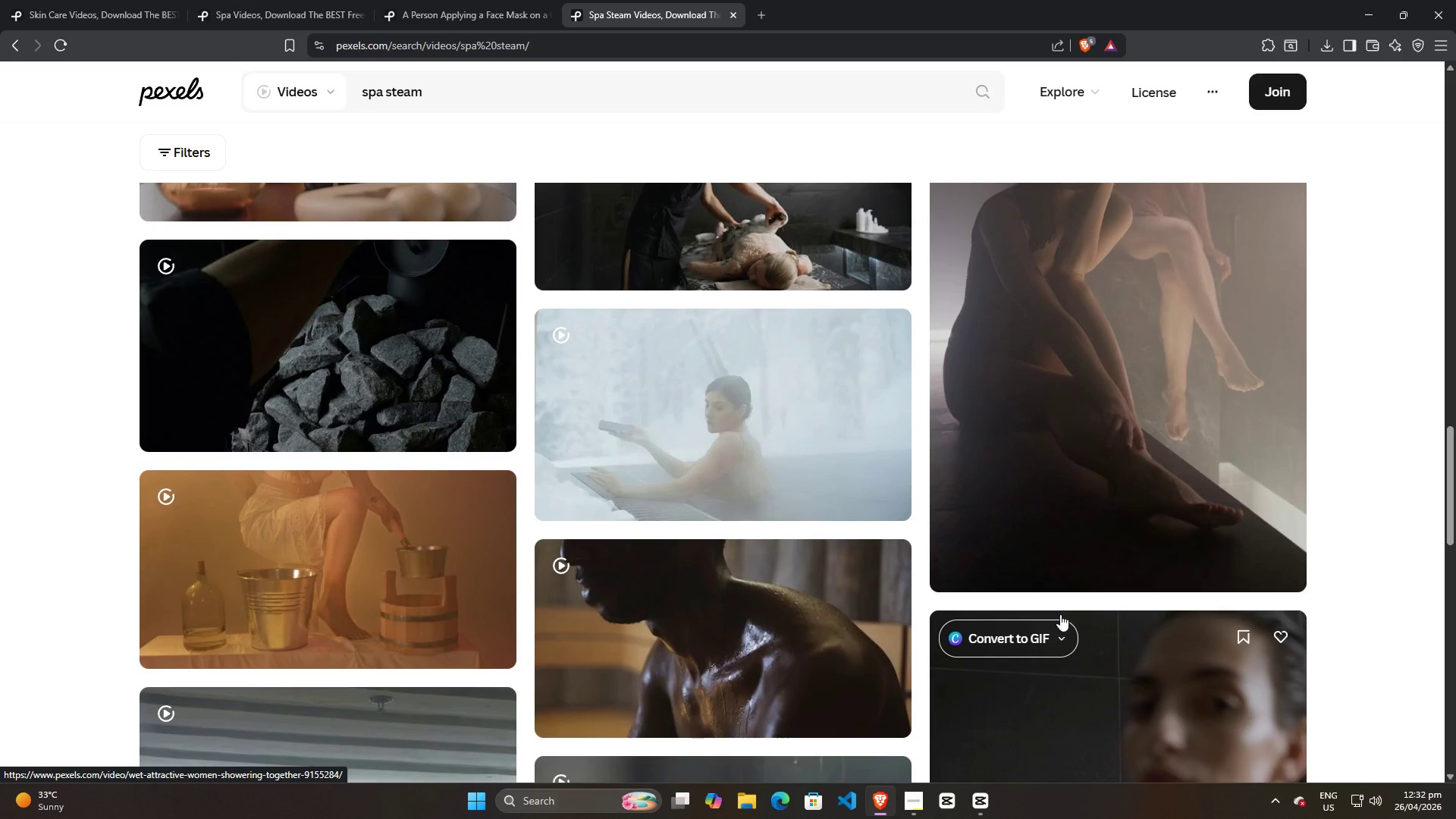 
scroll: coordinate [1060, 614], scroll_direction: up, amount: 4.0
 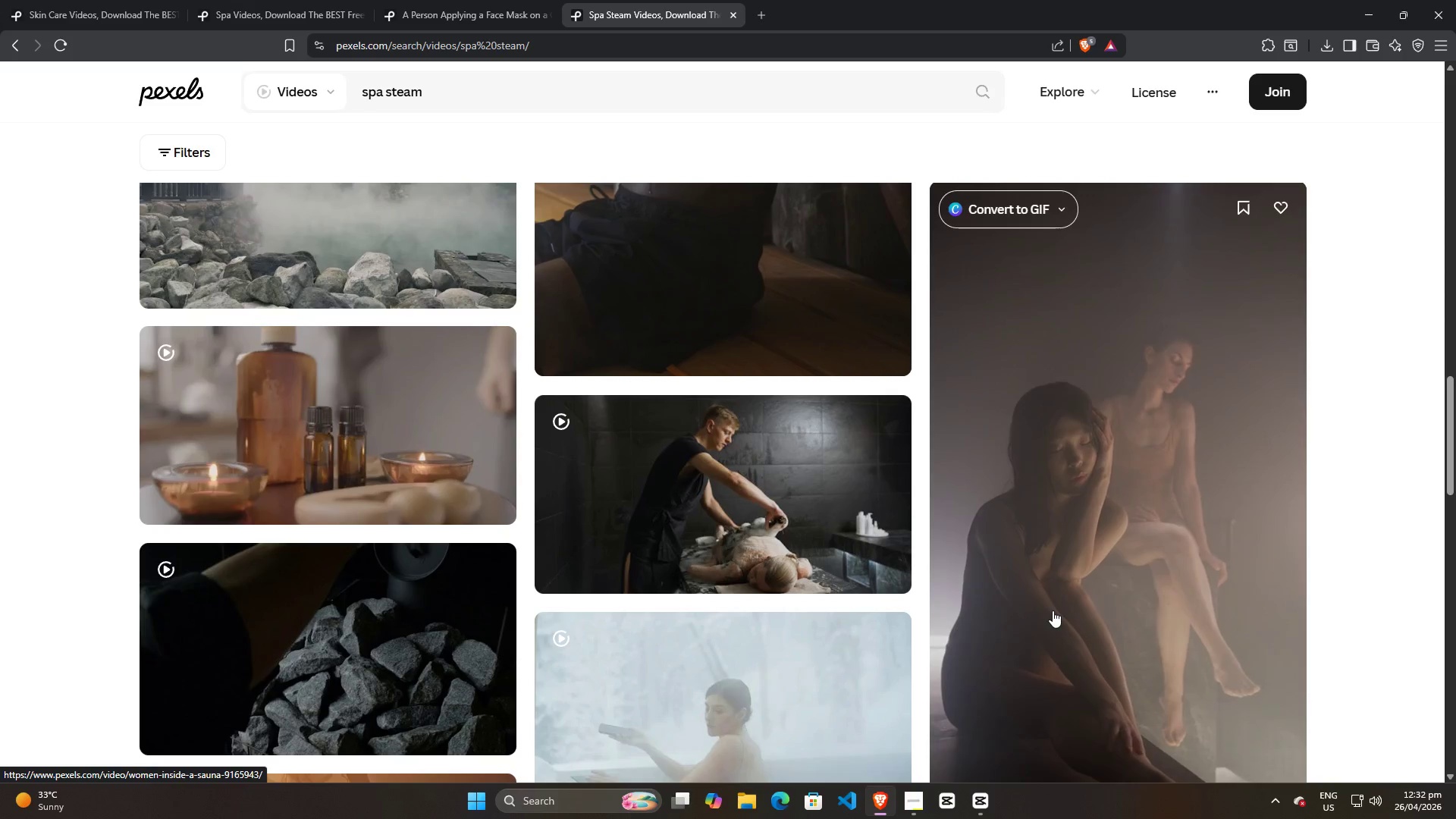 
wait(8.95)
 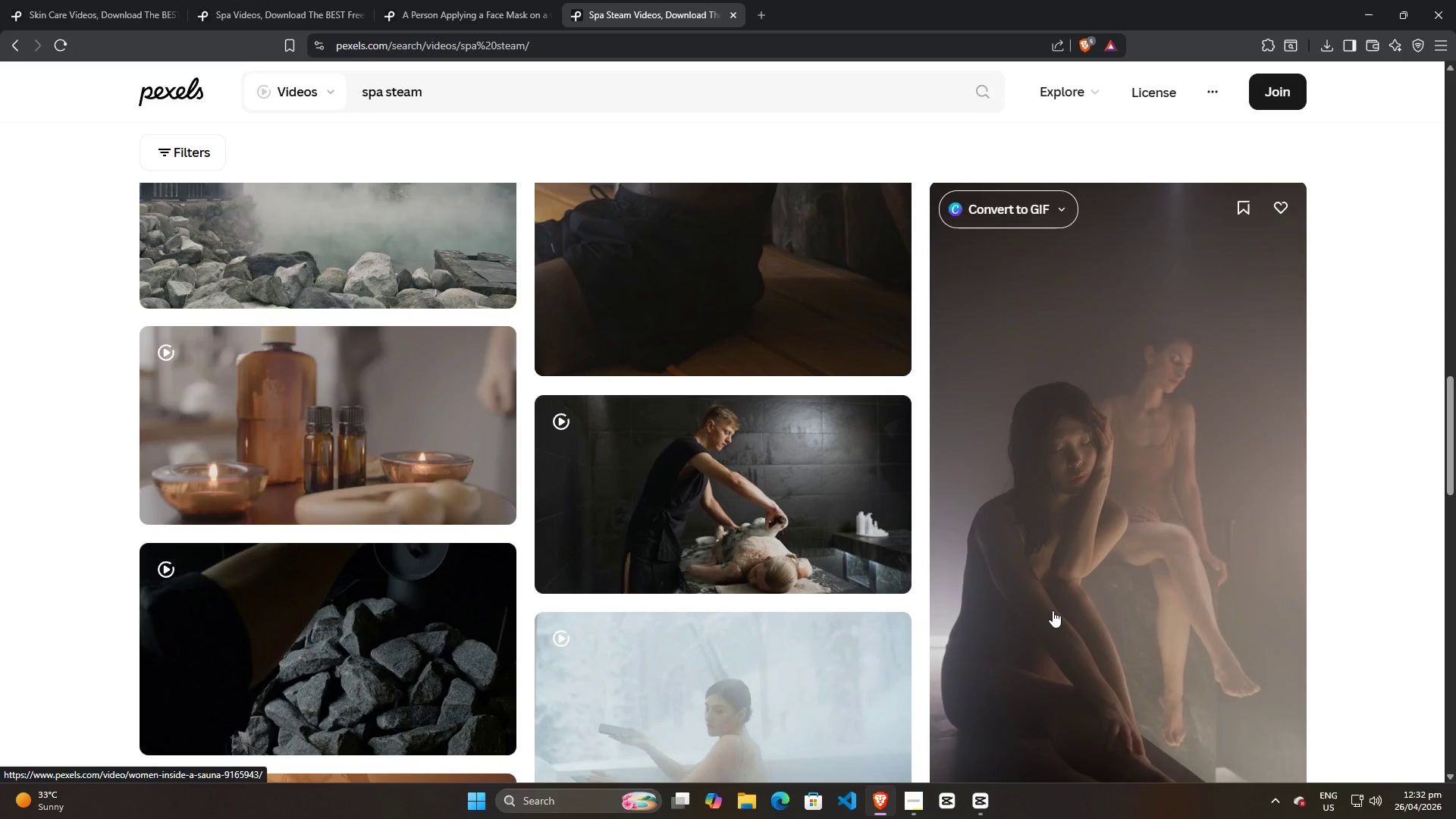 
scroll: coordinate [395, 455], scroll_direction: down, amount: 1.0
 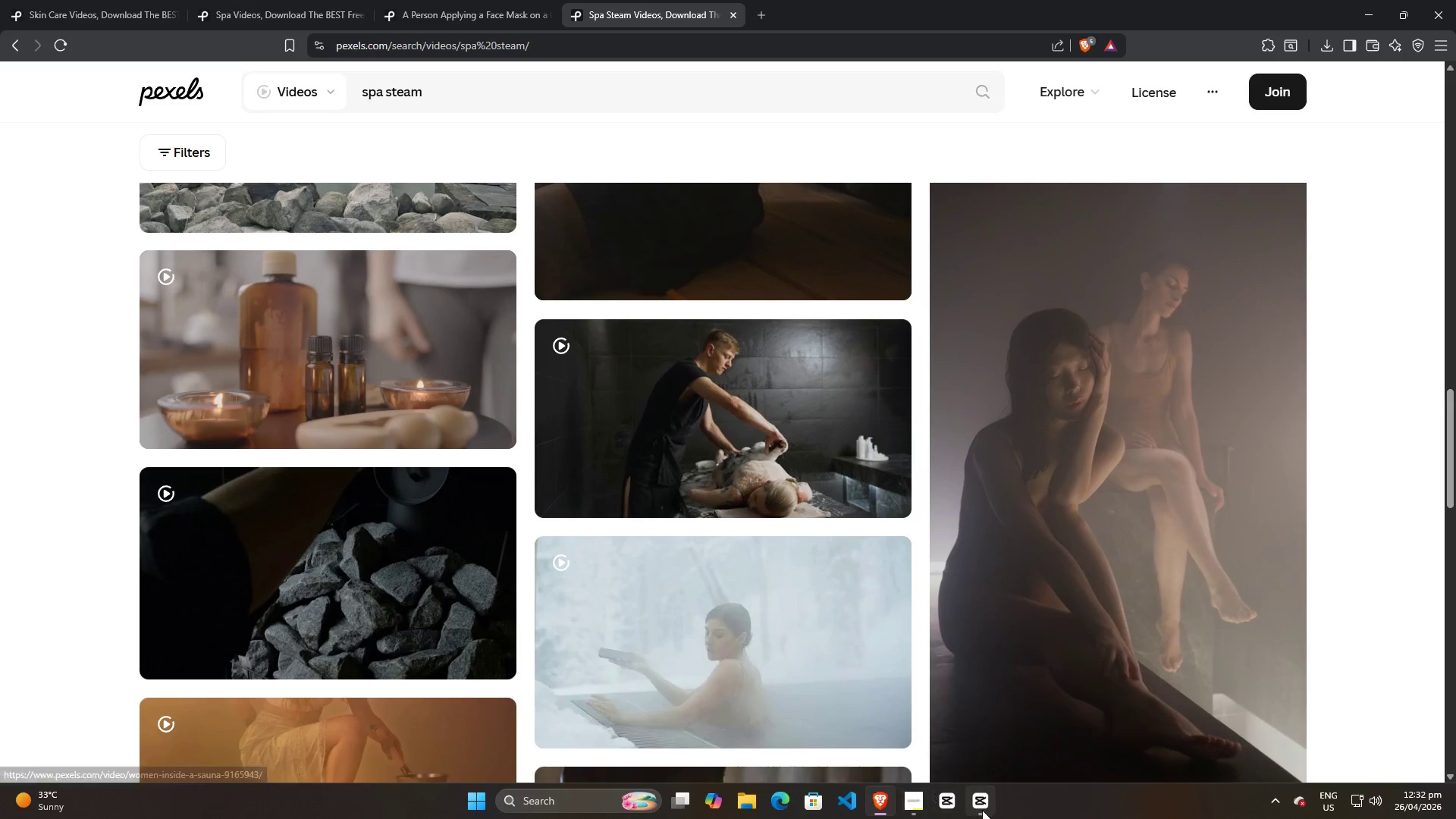 
left_click([990, 811])
 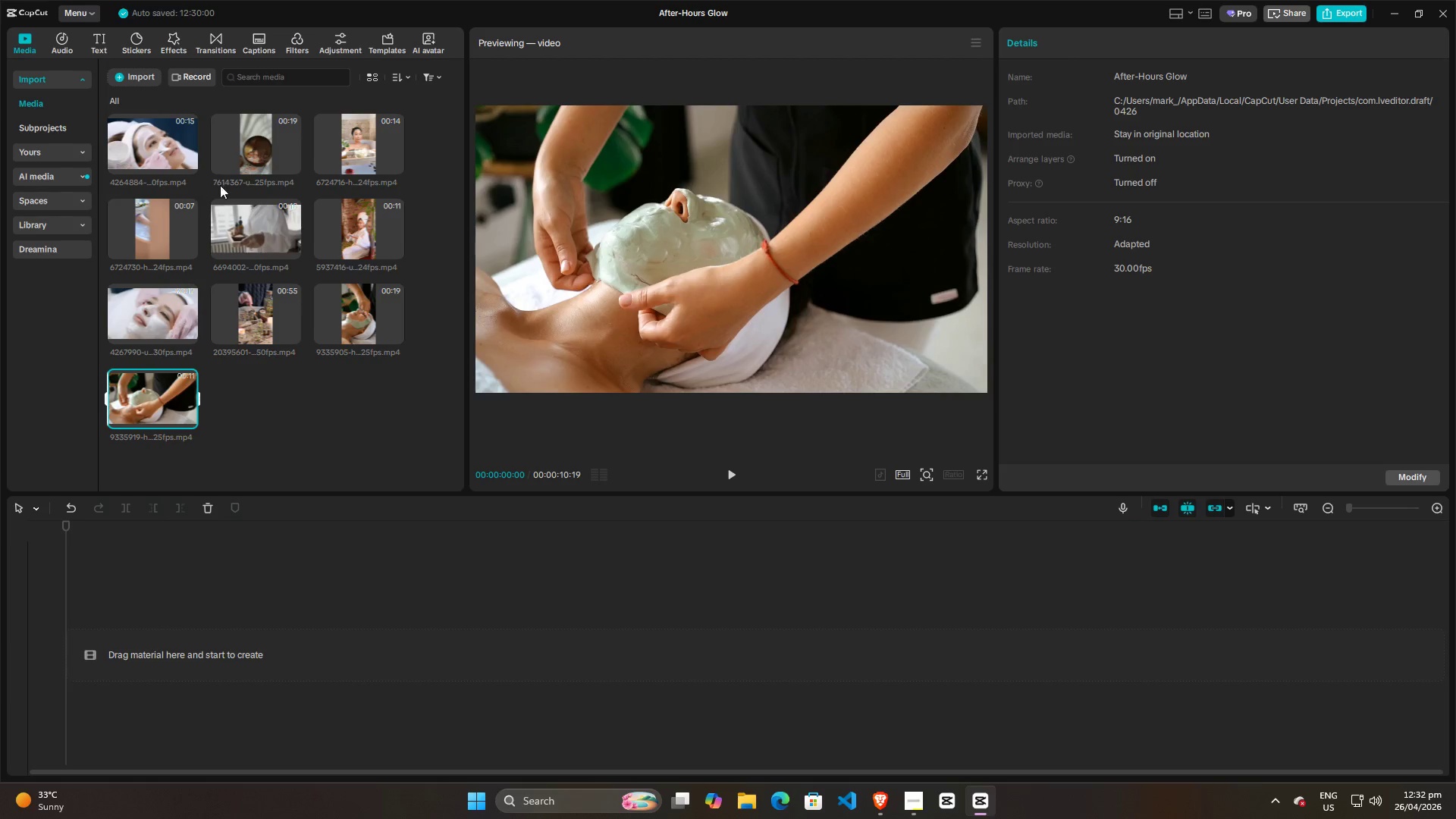 
left_click([245, 145])
 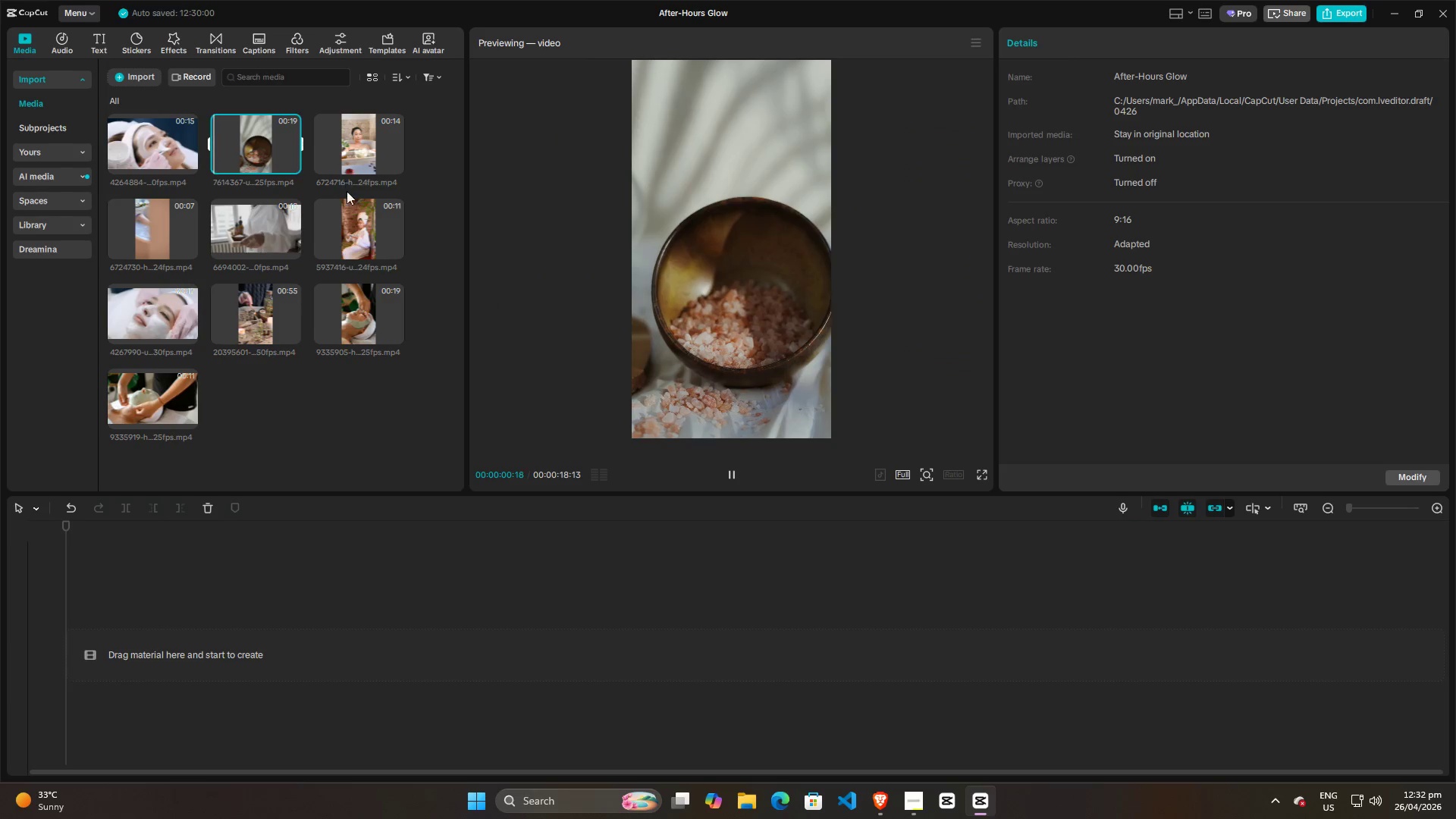 
left_click([359, 228])
 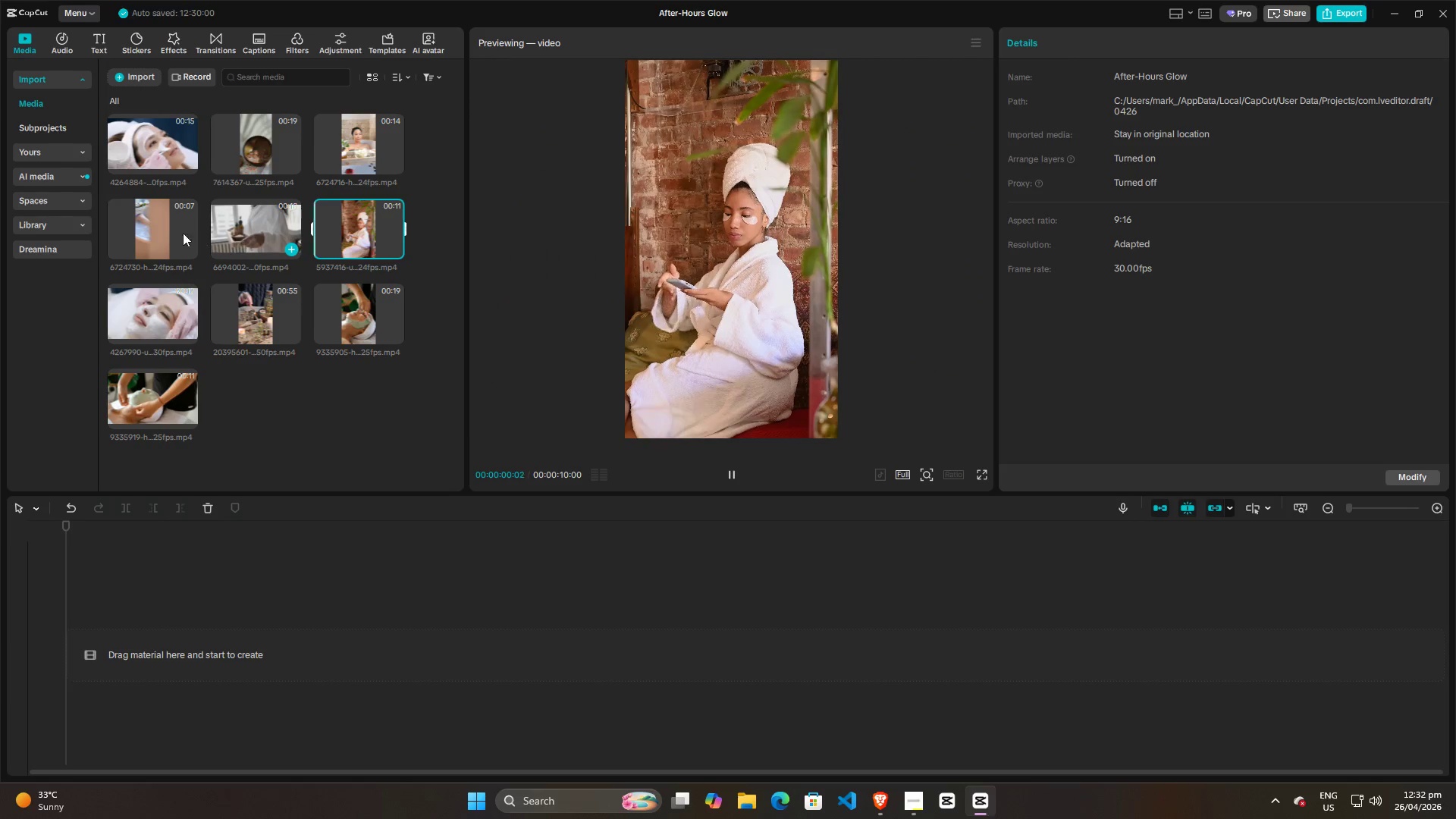 
left_click([148, 229])
 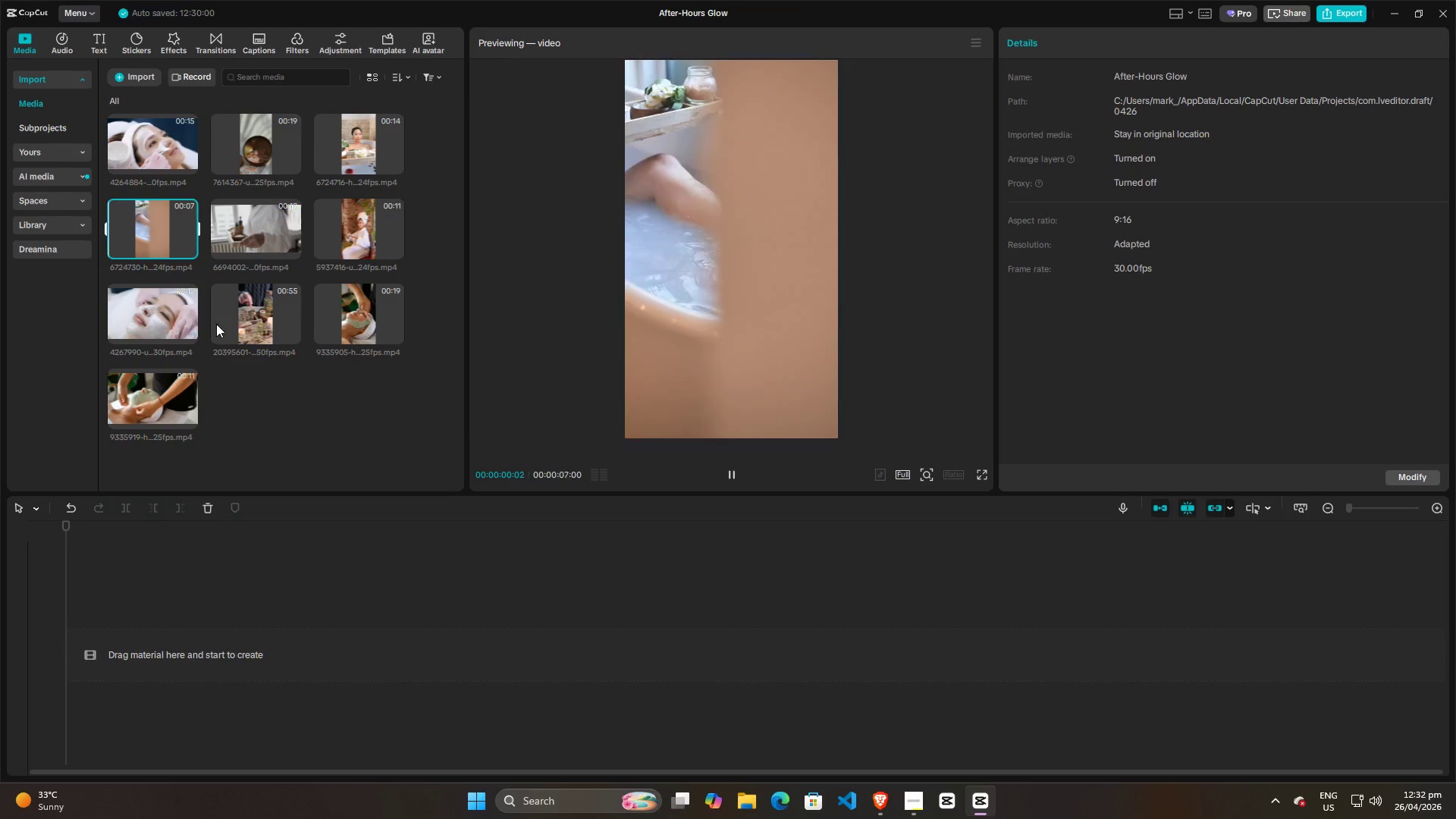 
left_click([246, 318])
 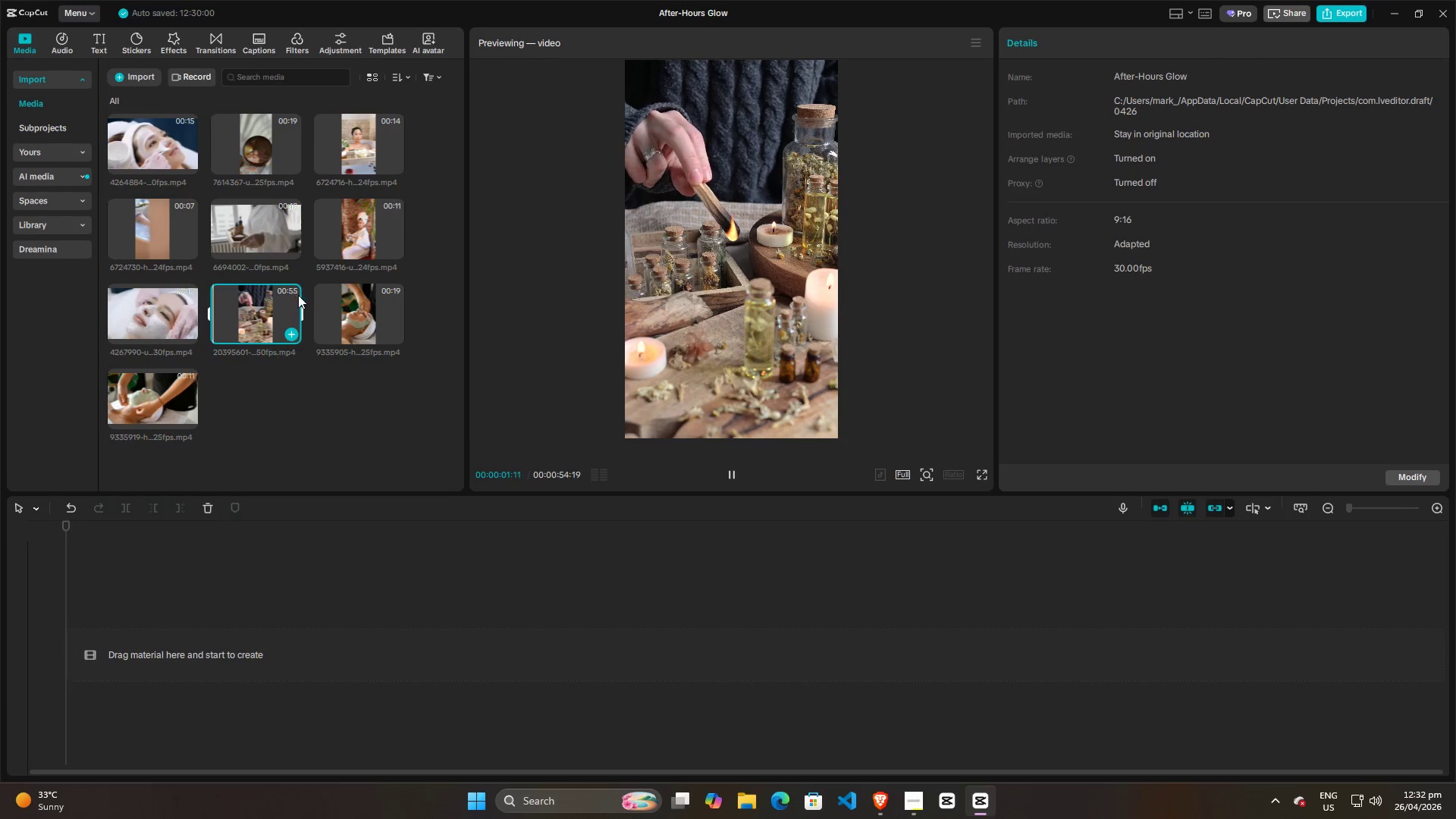 
left_click([342, 313])
 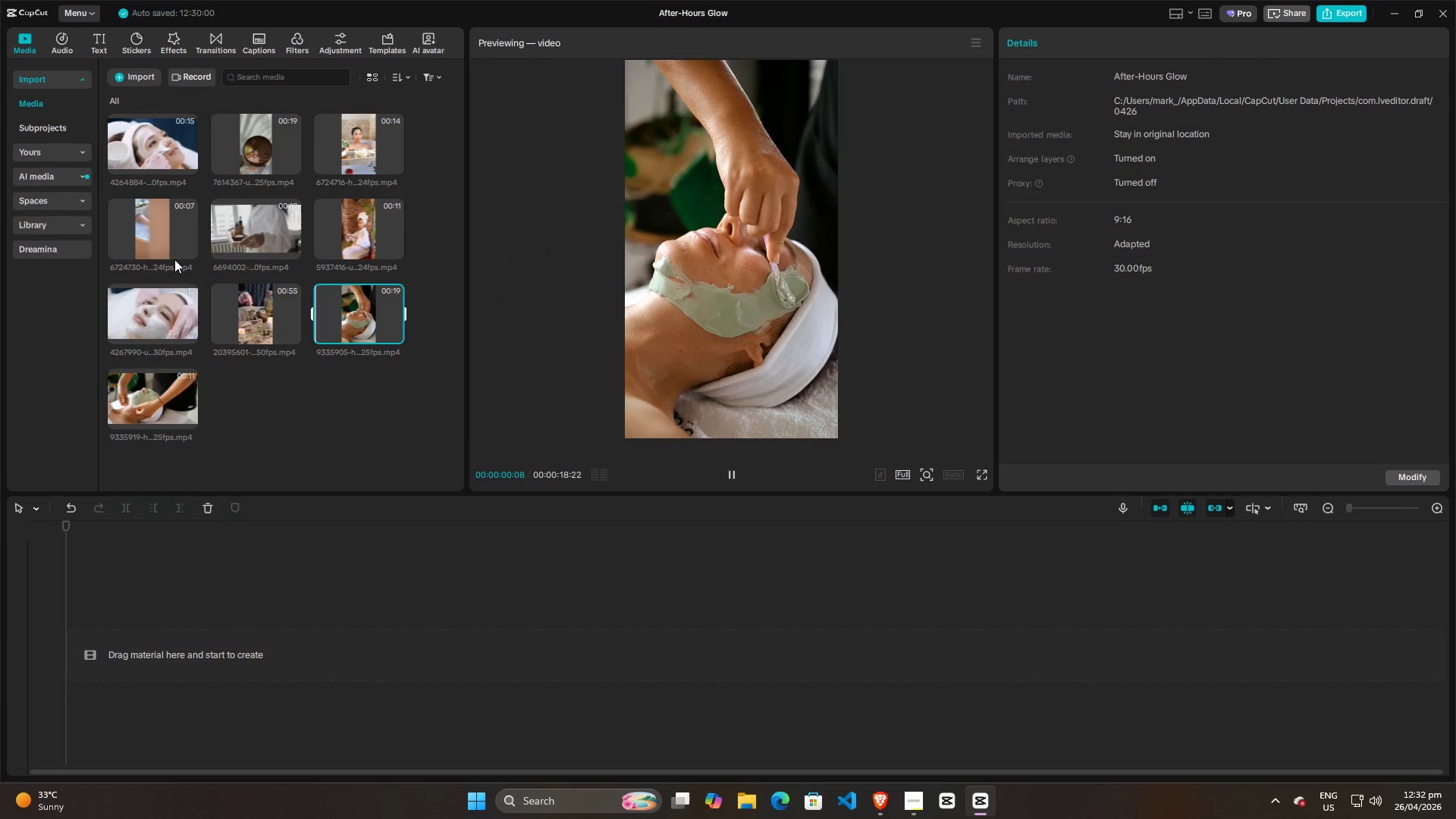 
left_click([152, 234])
 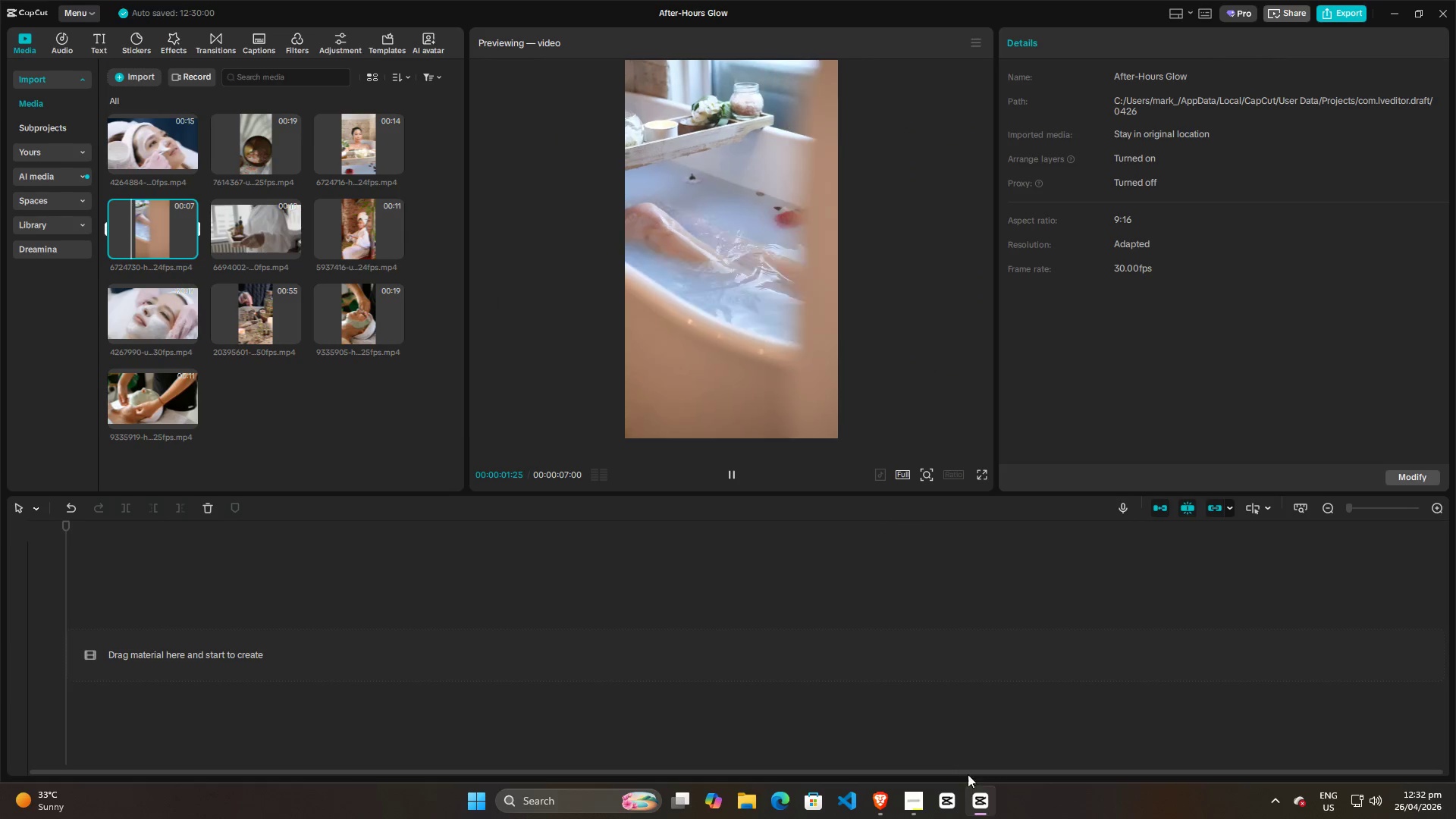 
left_click([888, 808])
 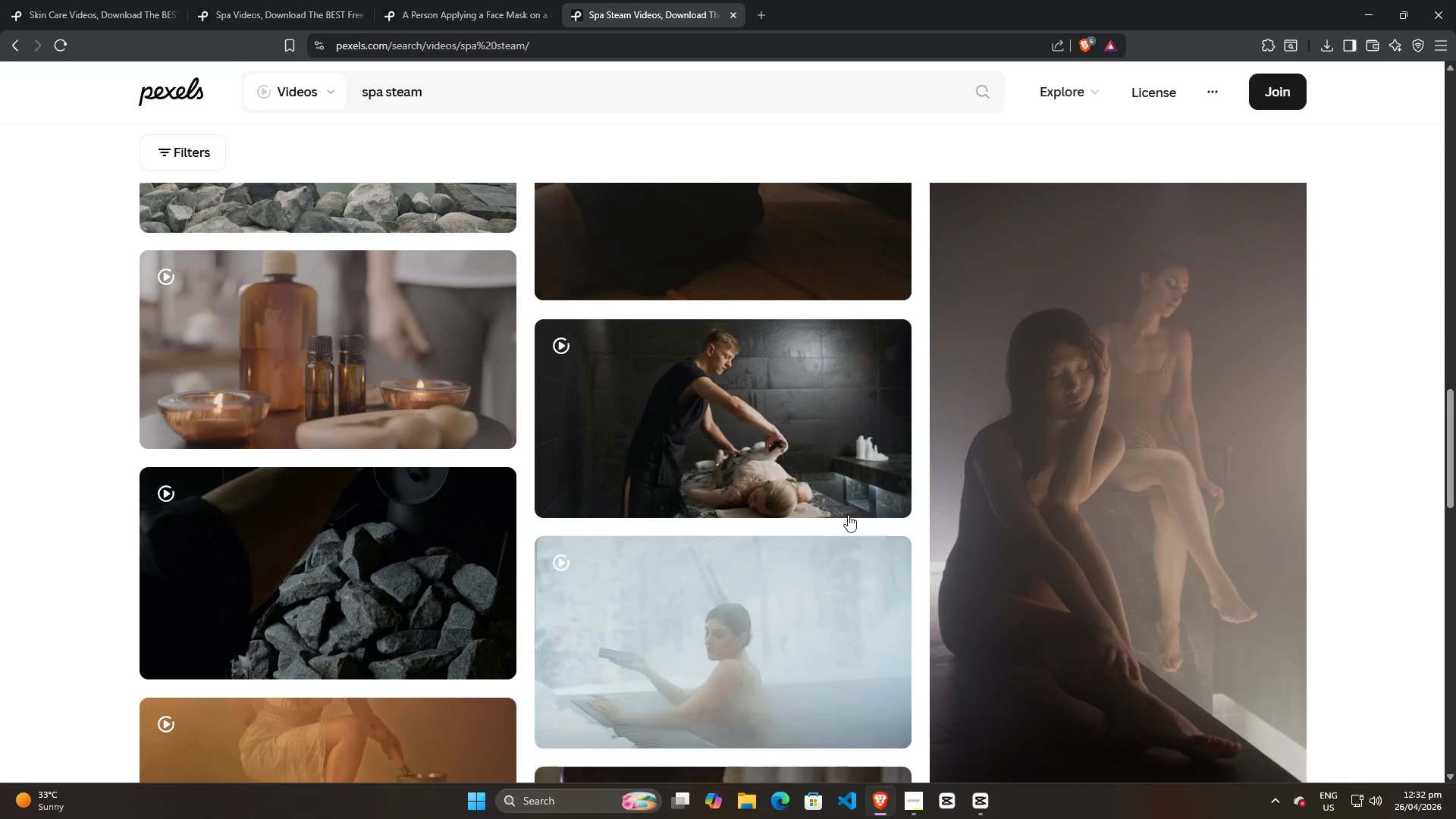 
scroll: coordinate [835, 480], scroll_direction: down, amount: 6.0
 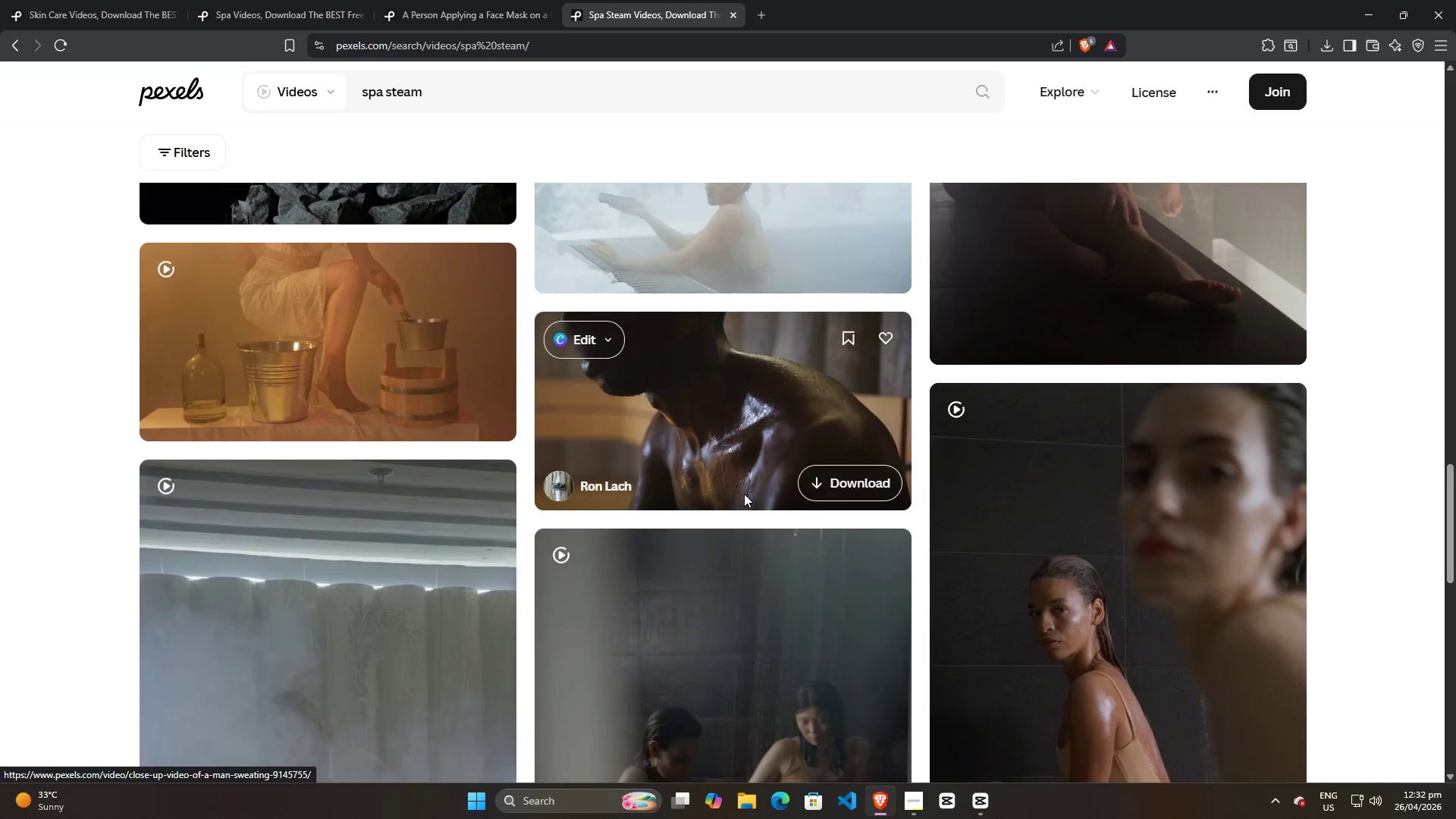 
scroll: coordinate [741, 461], scroll_direction: up, amount: 4.0
 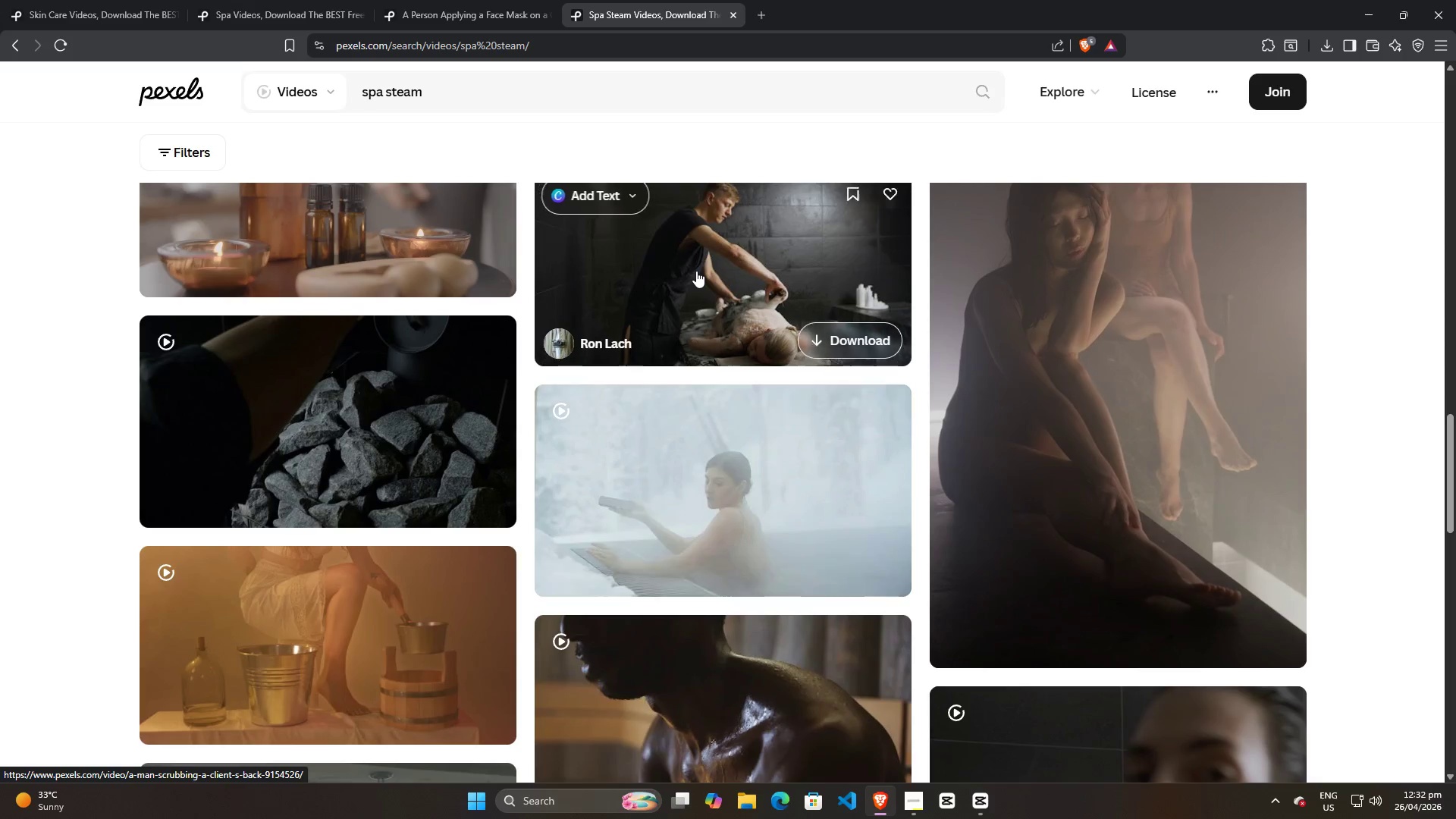 
scroll: coordinate [813, 479], scroll_direction: down, amount: 18.0
 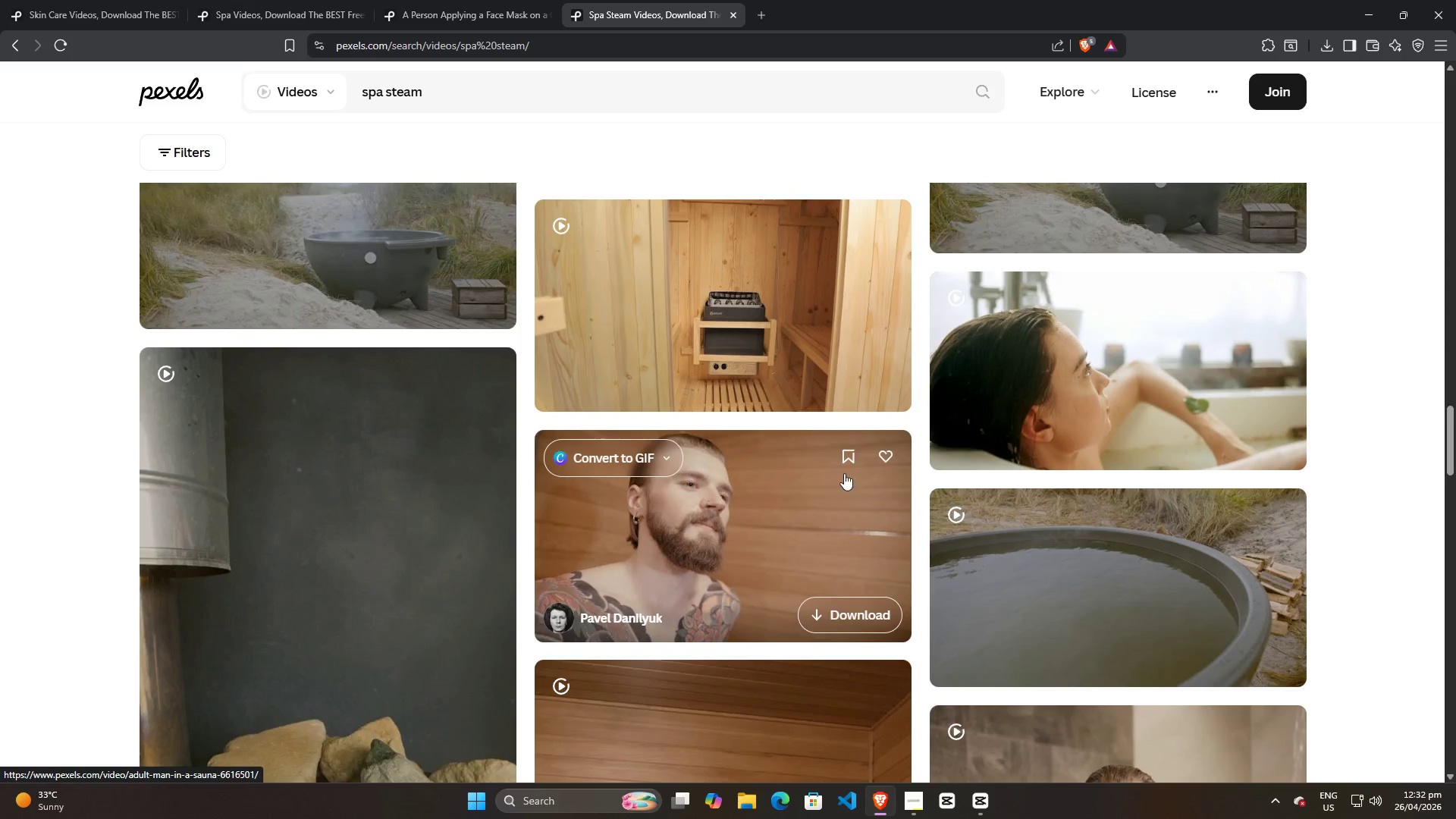 
scroll: coordinate [846, 469], scroll_direction: up, amount: 3.0
 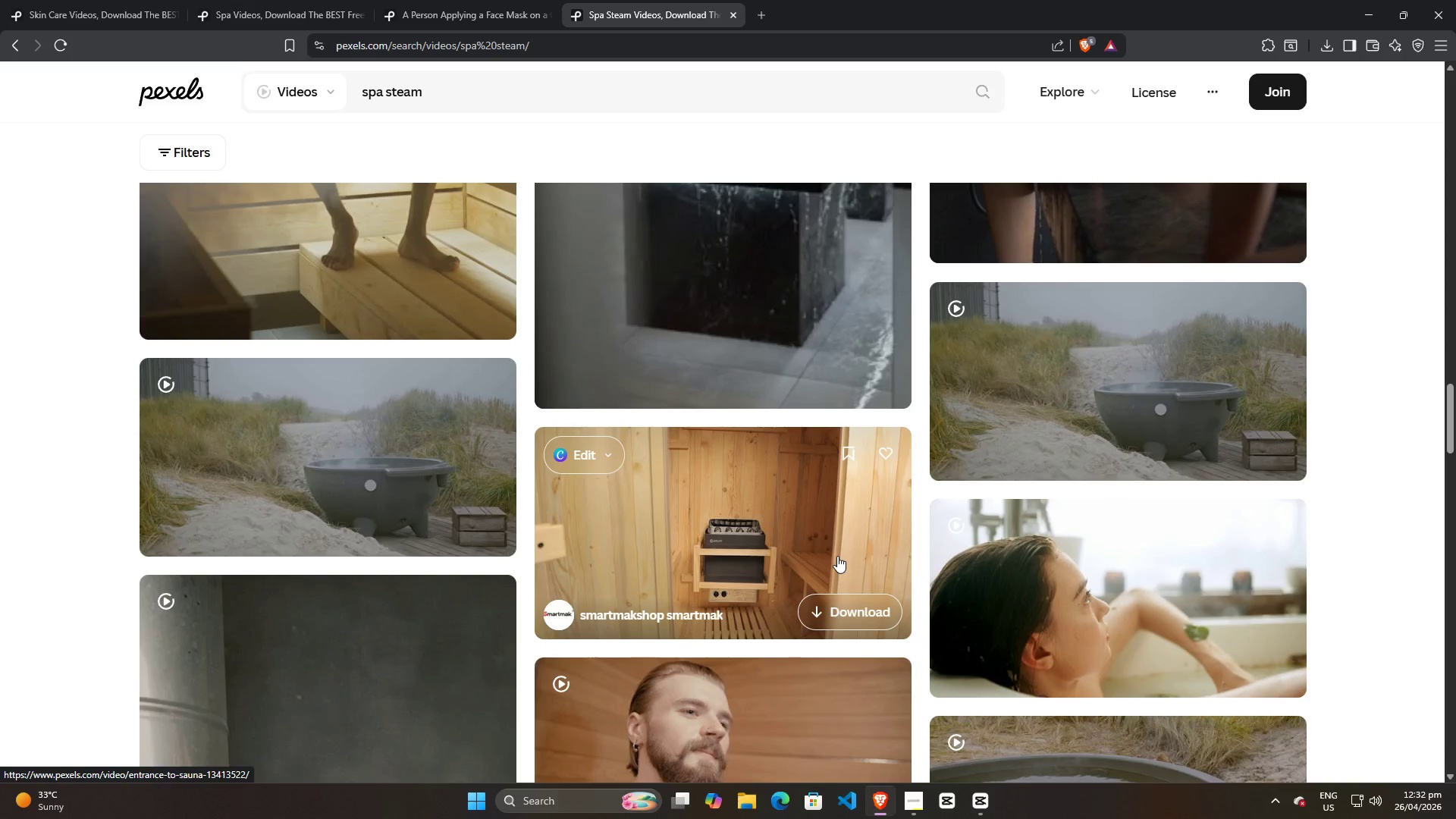 
scroll: coordinate [841, 519], scroll_direction: down, amount: 18.0
 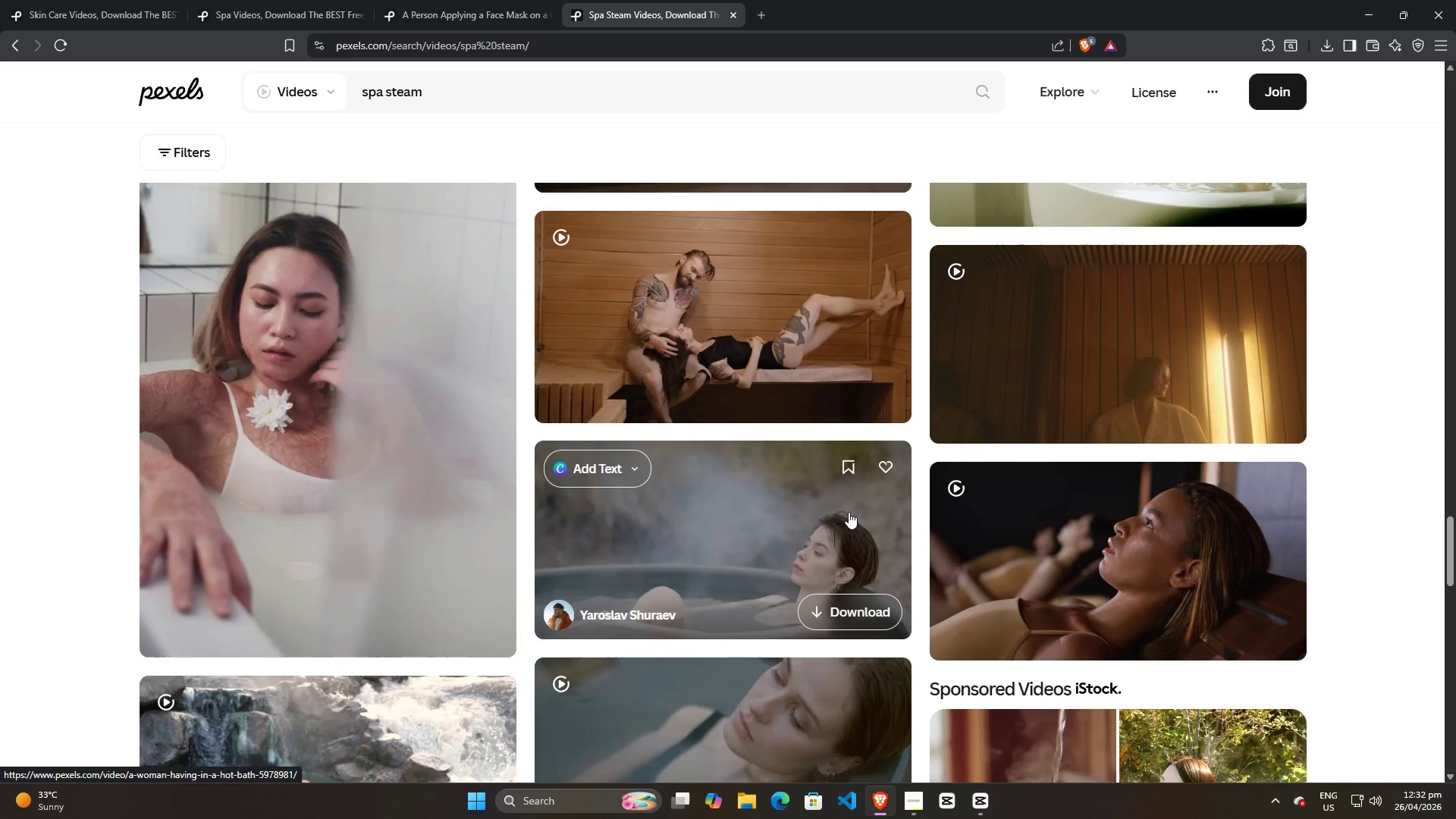 
scroll: coordinate [849, 512], scroll_direction: up, amount: 4.0
 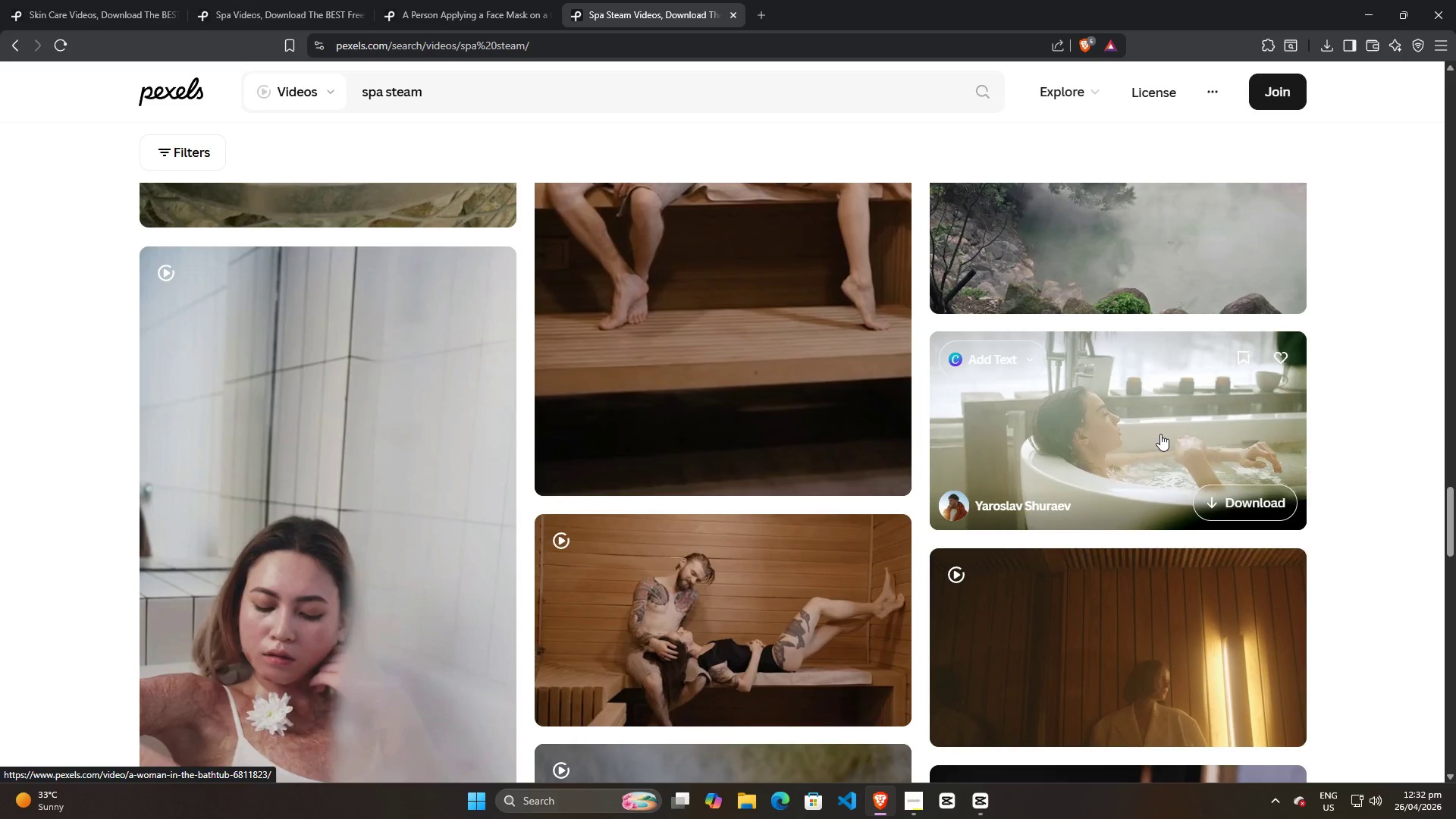 
wait(7.78)
 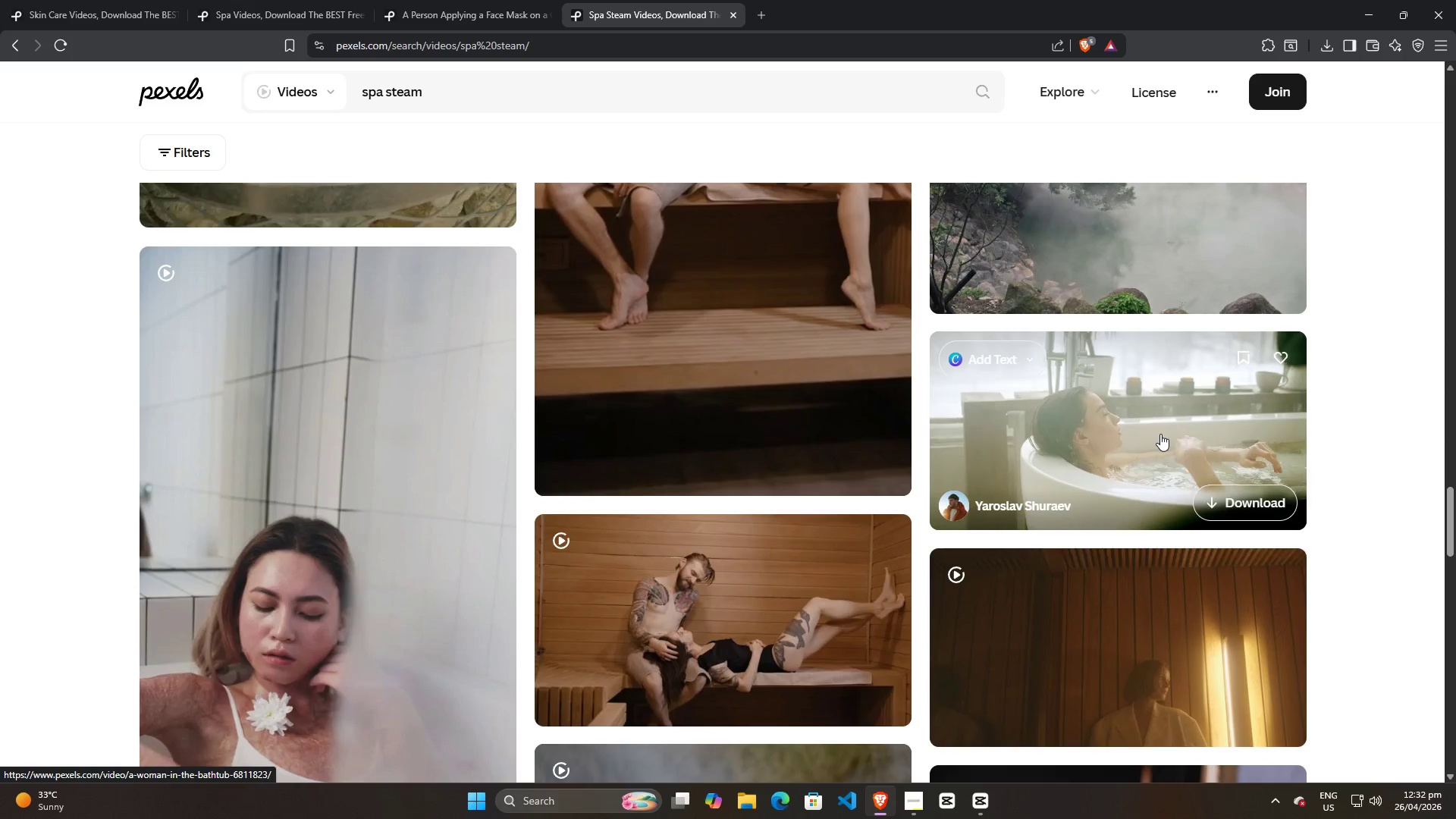 
scroll: coordinate [798, 510], scroll_direction: down, amount: 16.0
 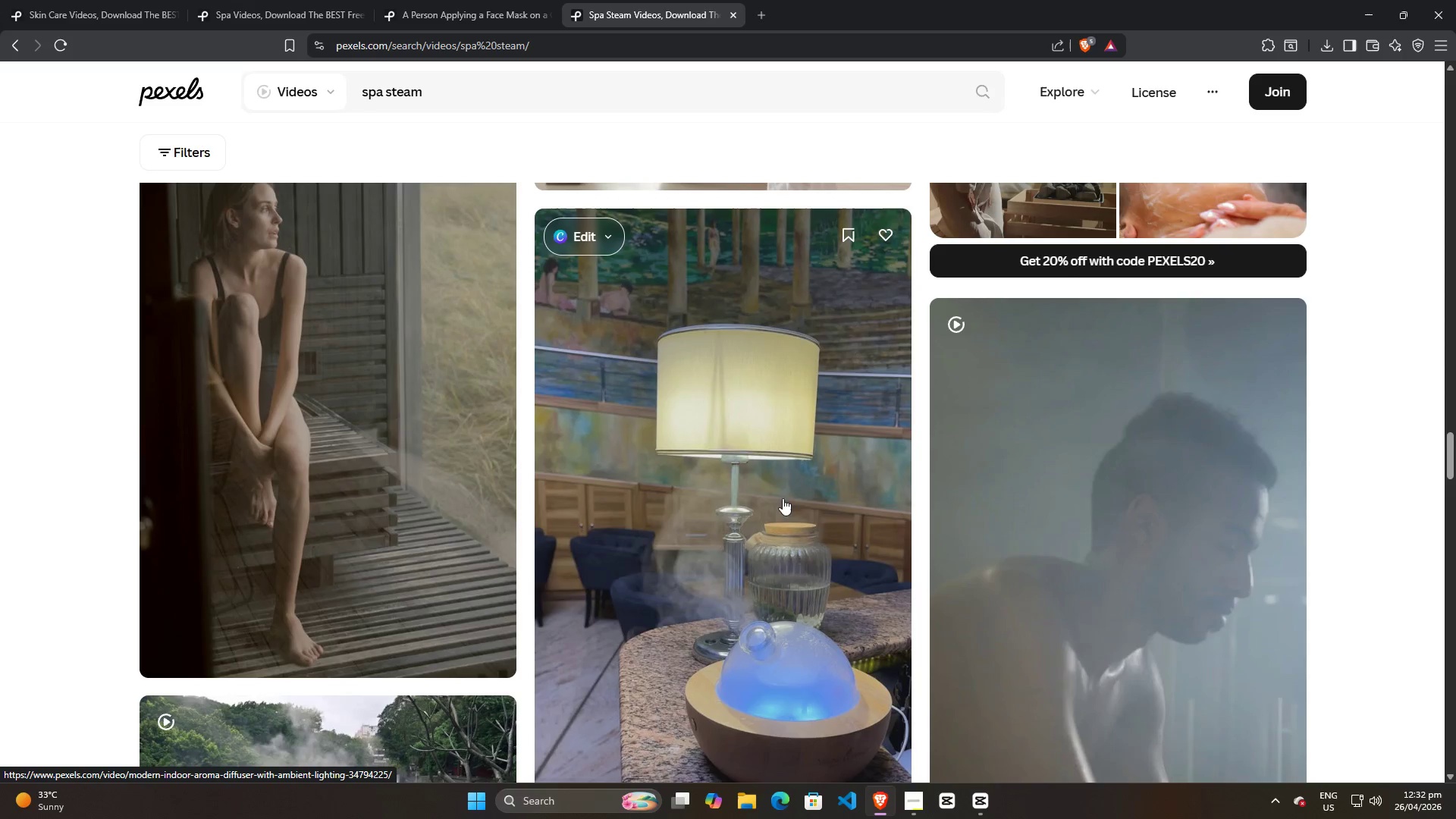 
scroll: coordinate [1094, 515], scroll_direction: up, amount: 17.0
 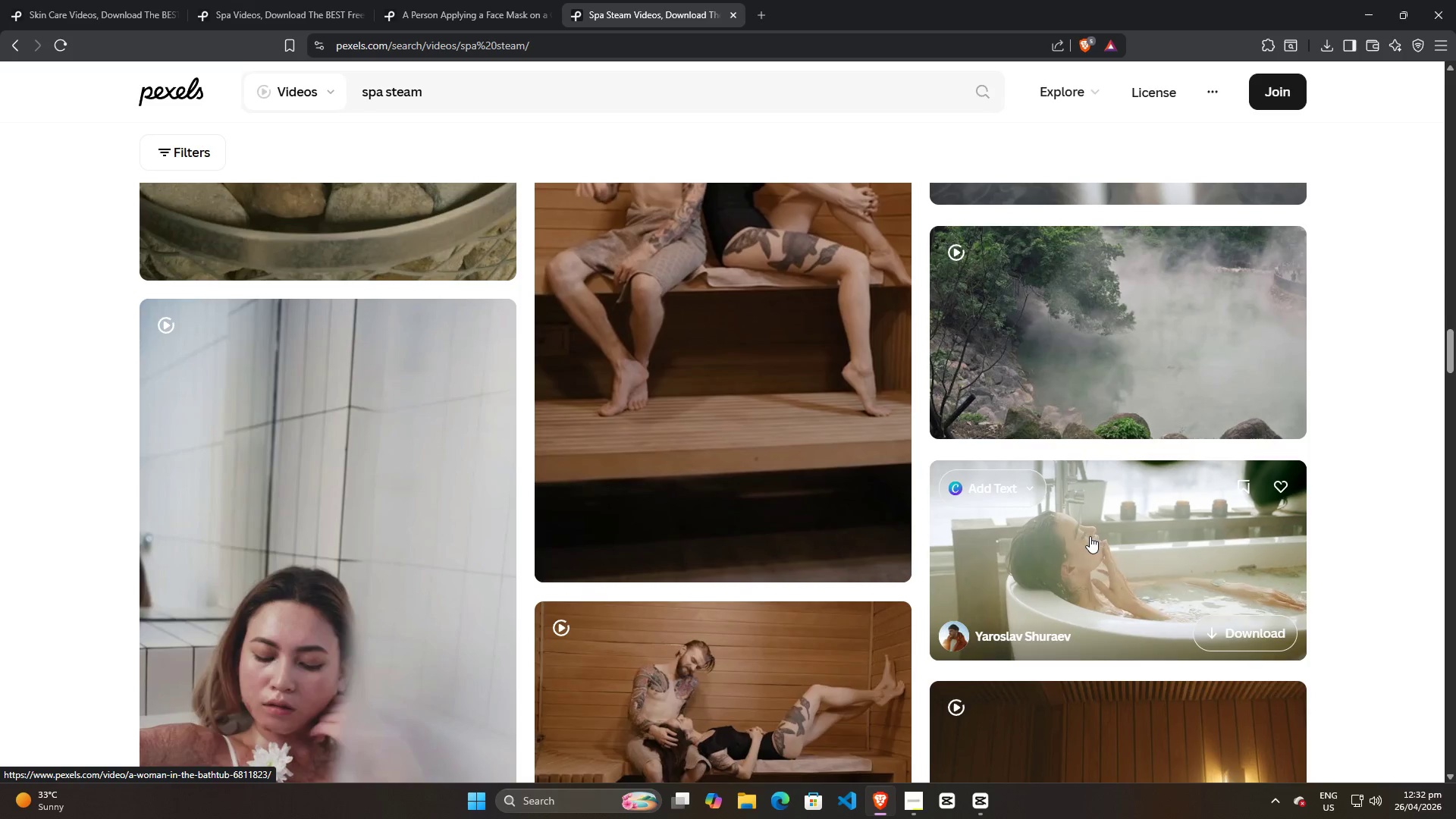 
scroll: coordinate [1070, 529], scroll_direction: down, amount: 29.0
 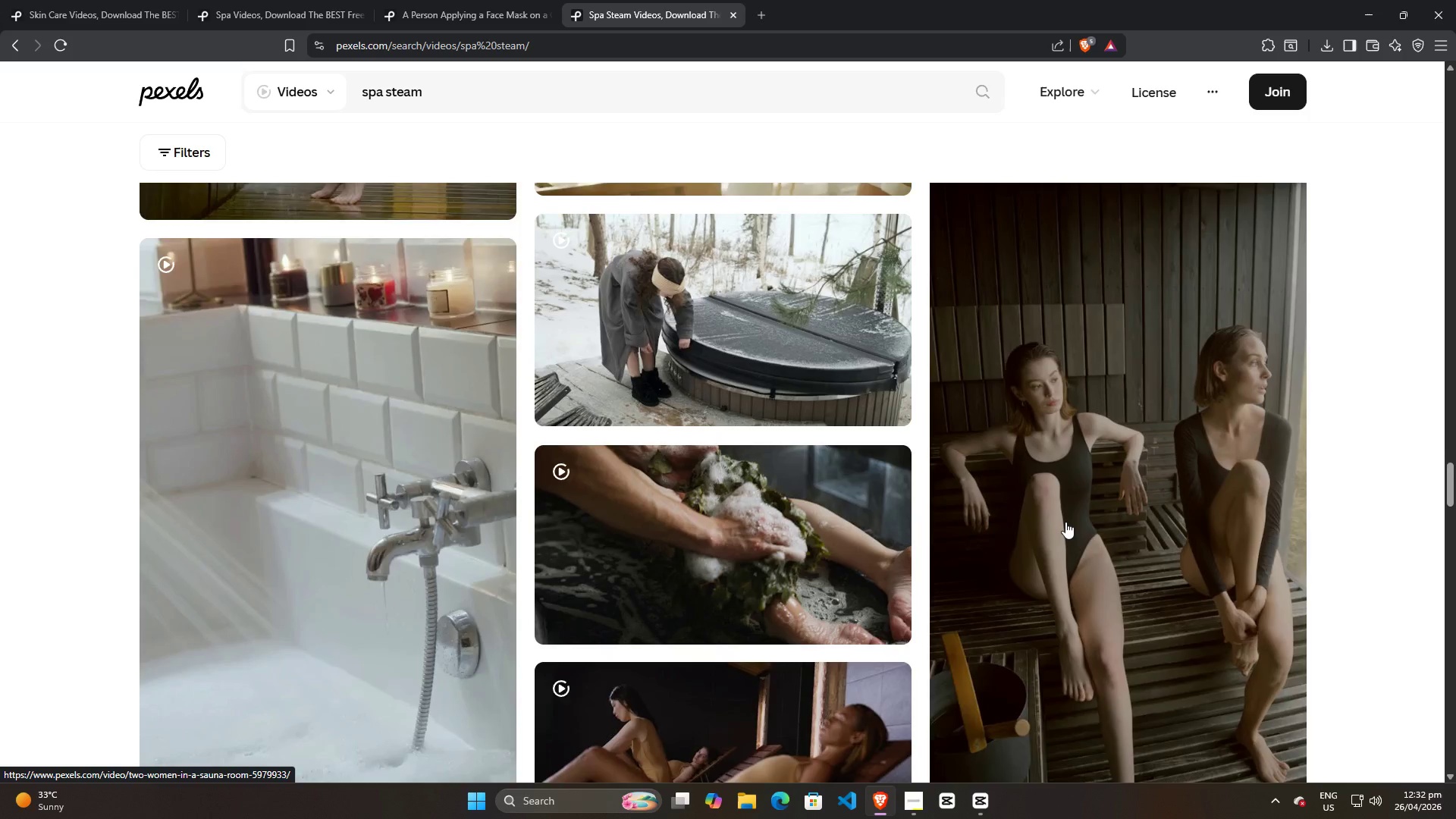 
scroll: coordinate [1065, 522], scroll_direction: up, amount: 3.0
 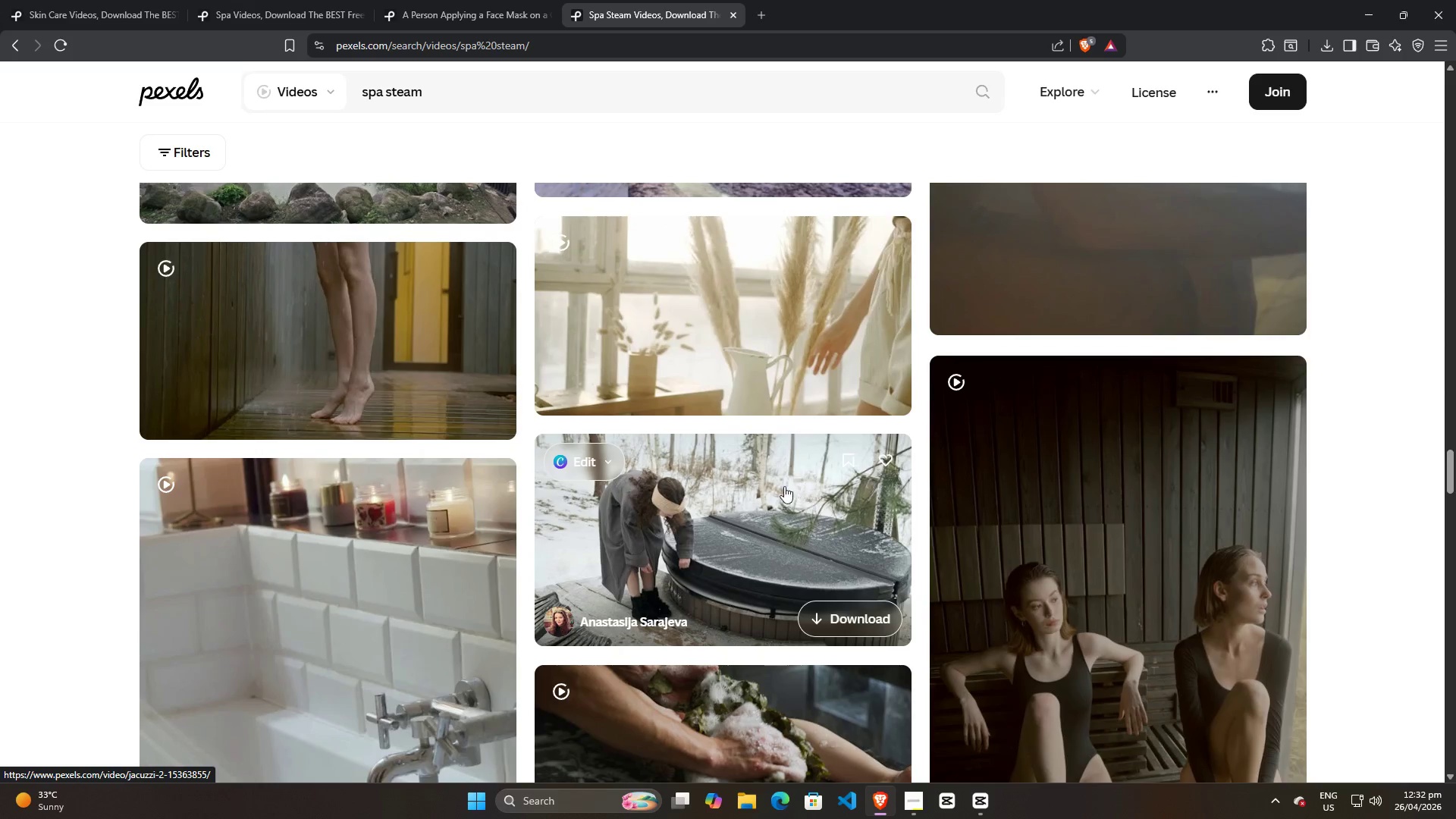 
scroll: coordinate [729, 465], scroll_direction: down, amount: 20.0
 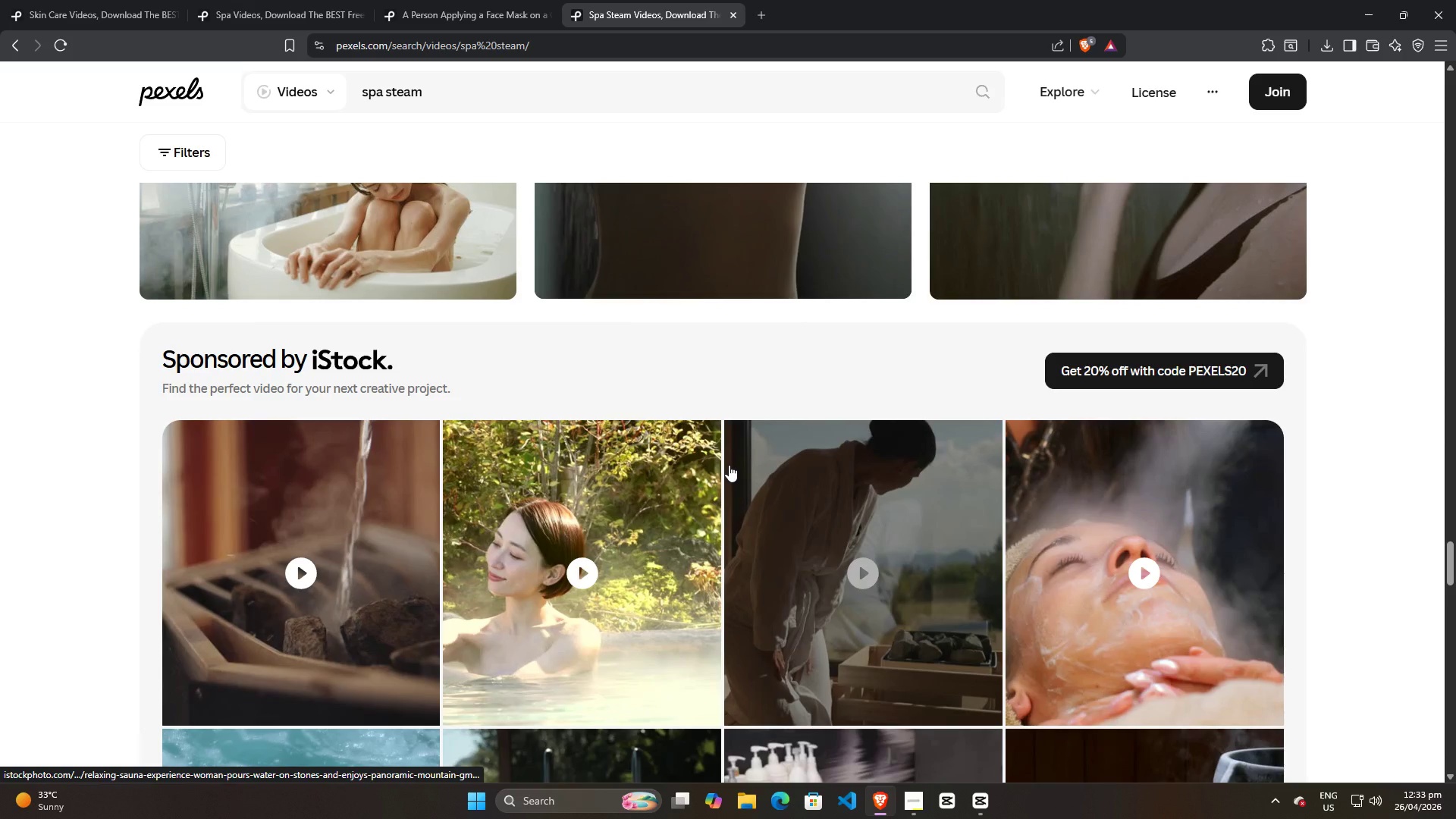 
scroll: coordinate [645, 485], scroll_direction: down, amount: 9.0
 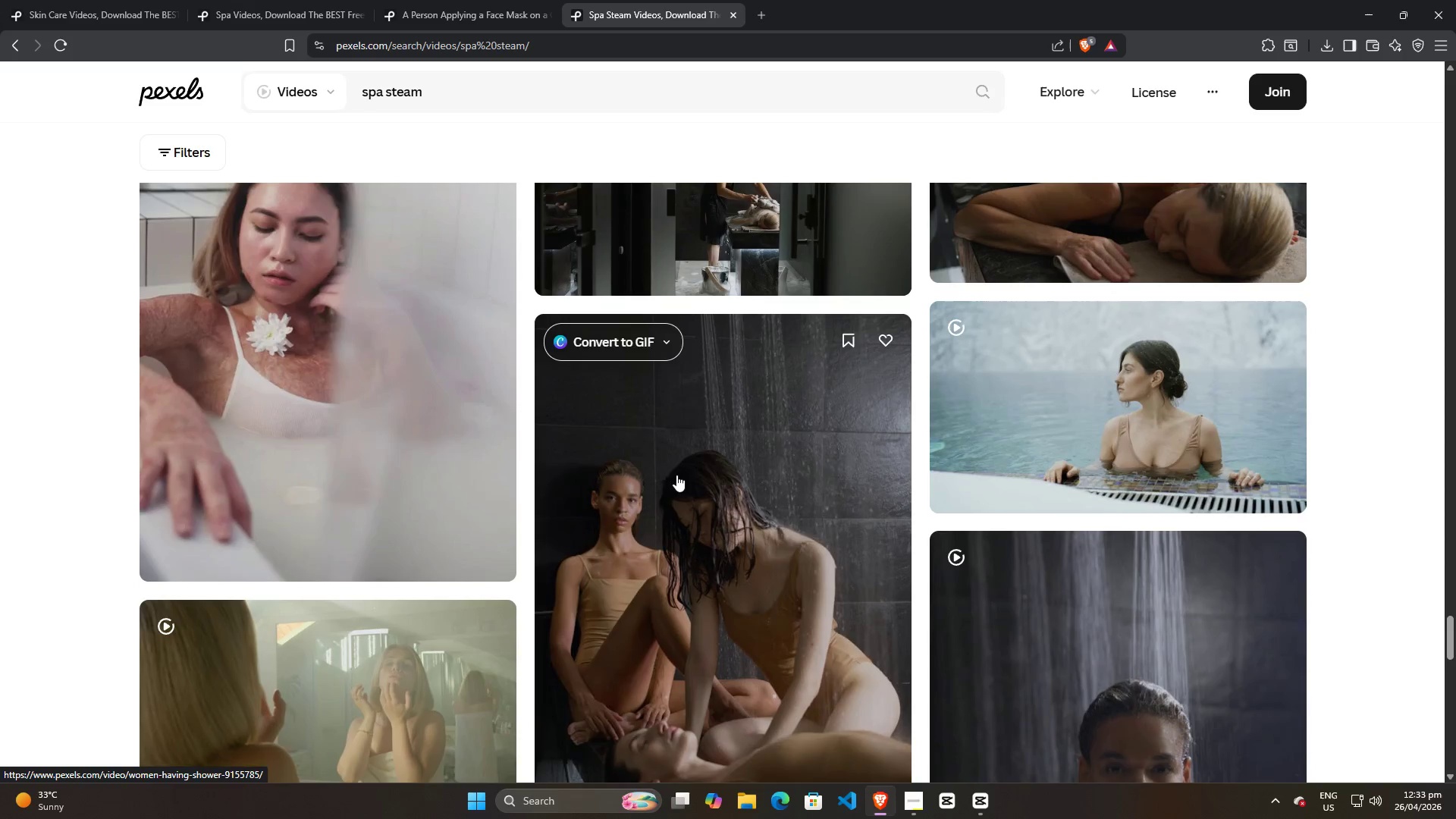 
scroll: coordinate [713, 466], scroll_direction: up, amount: 6.0
 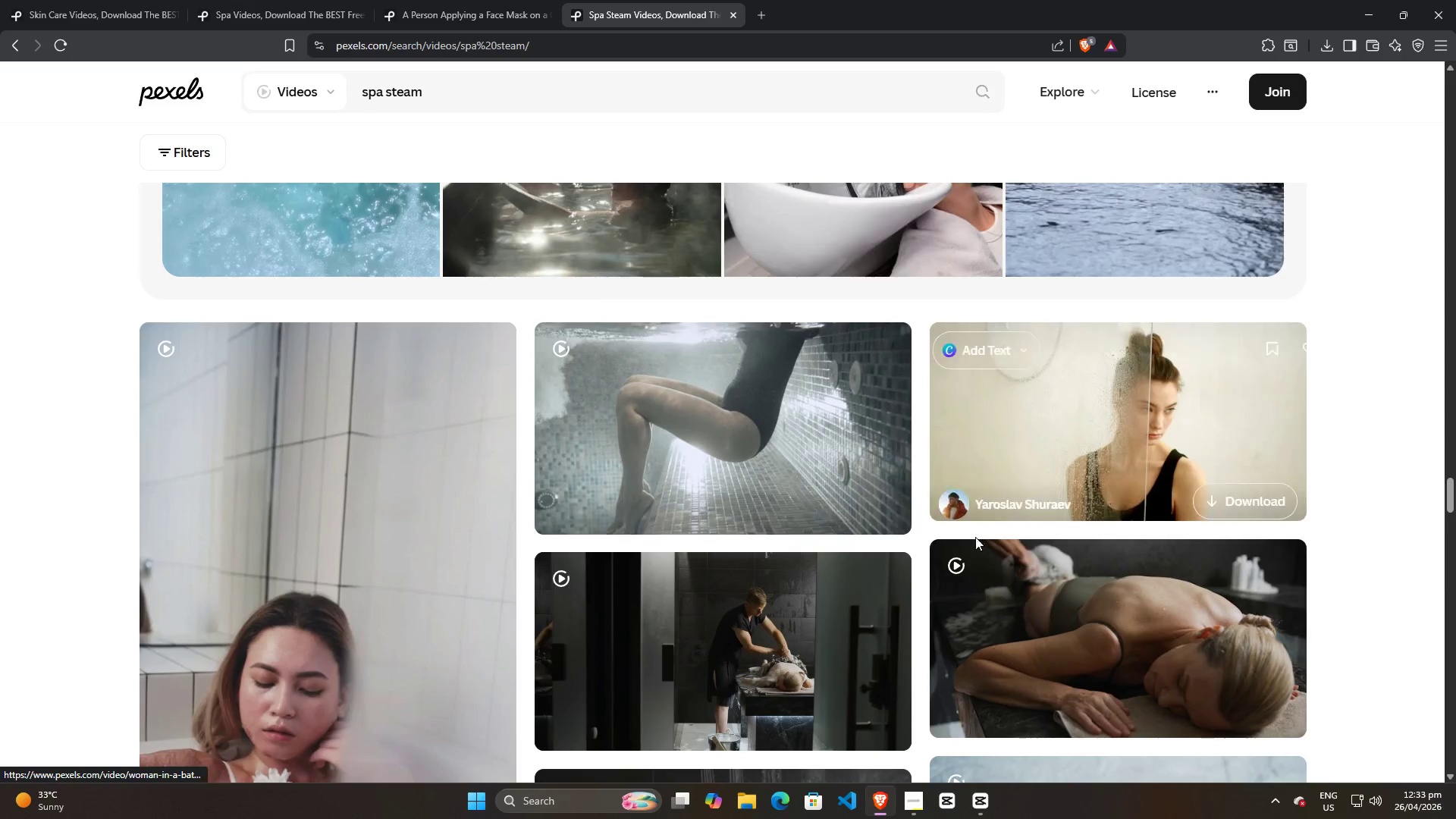 
scroll: coordinate [935, 460], scroll_direction: down, amount: 16.0
 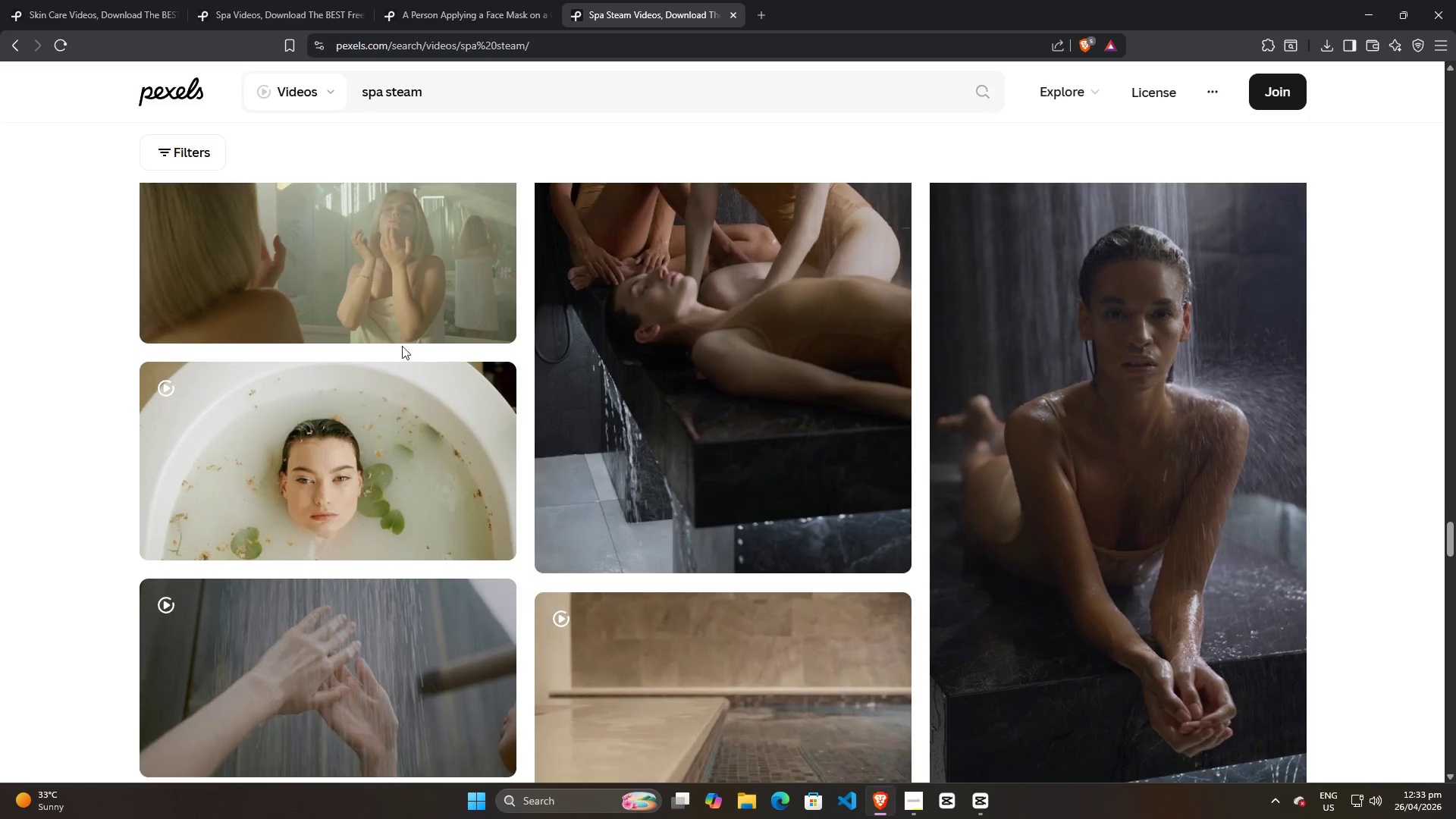 
mouse_move([378, 284])
 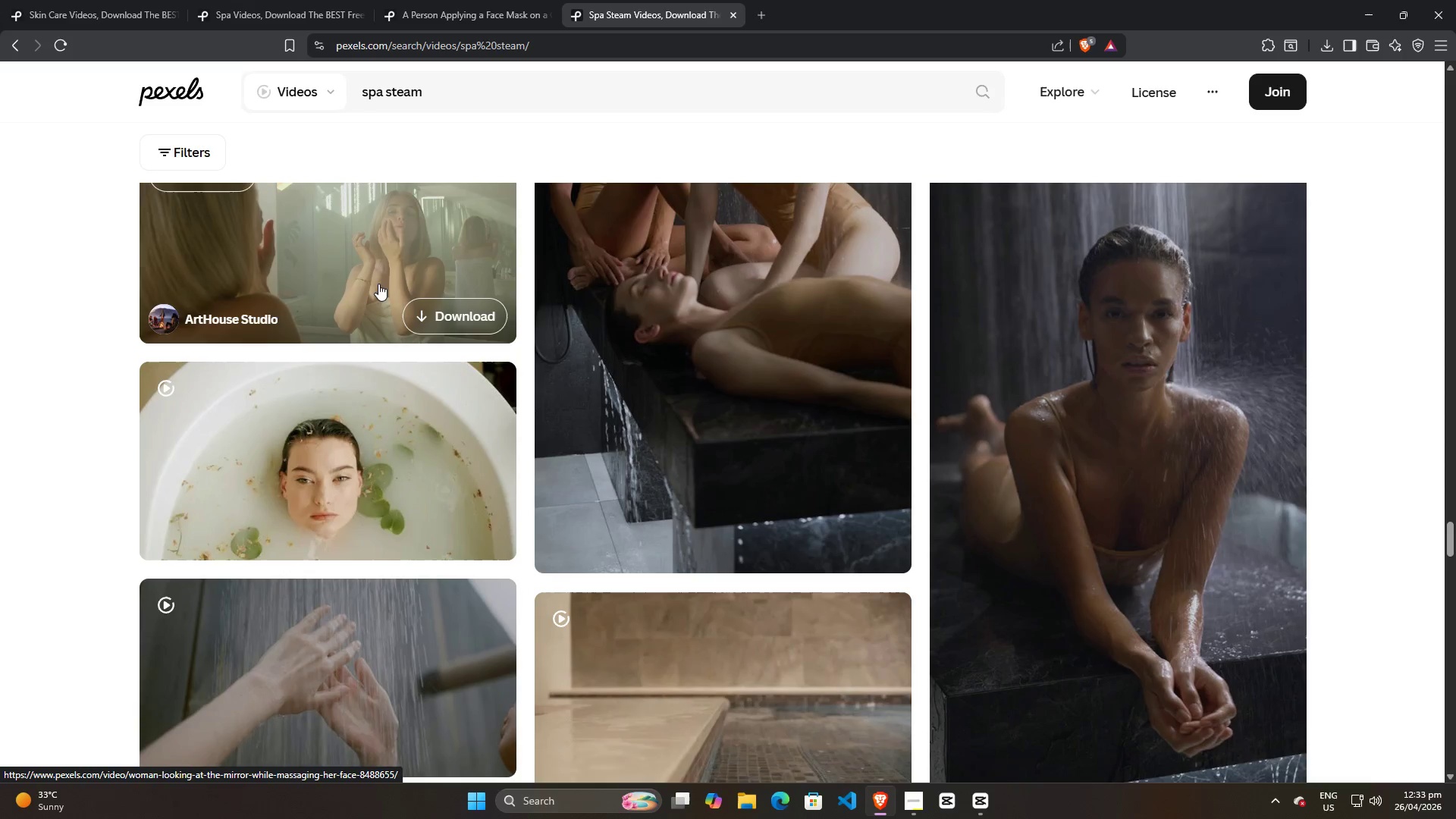 
scroll: coordinate [378, 284], scroll_direction: up, amount: 2.0
 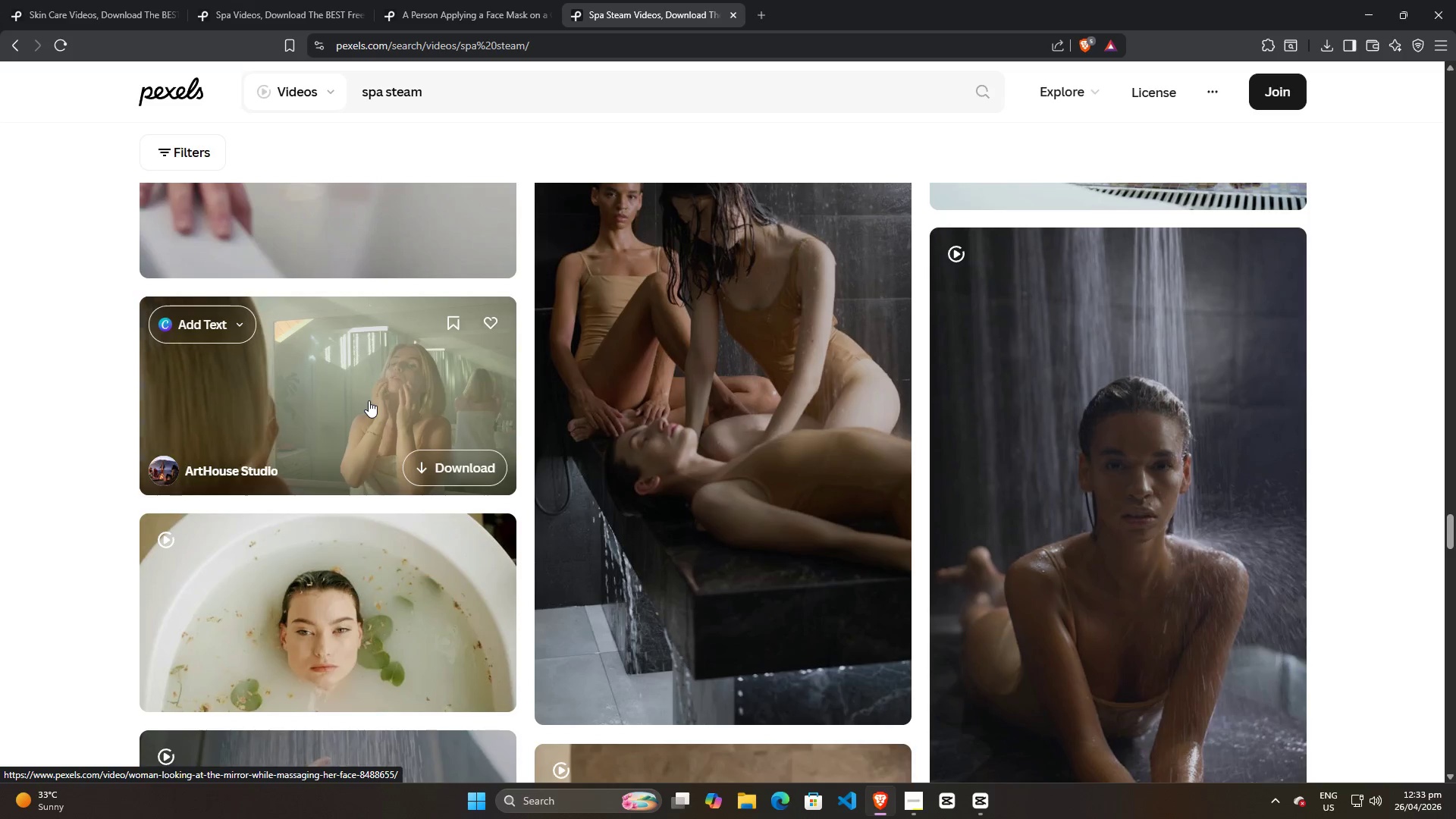 
wait(8.58)
 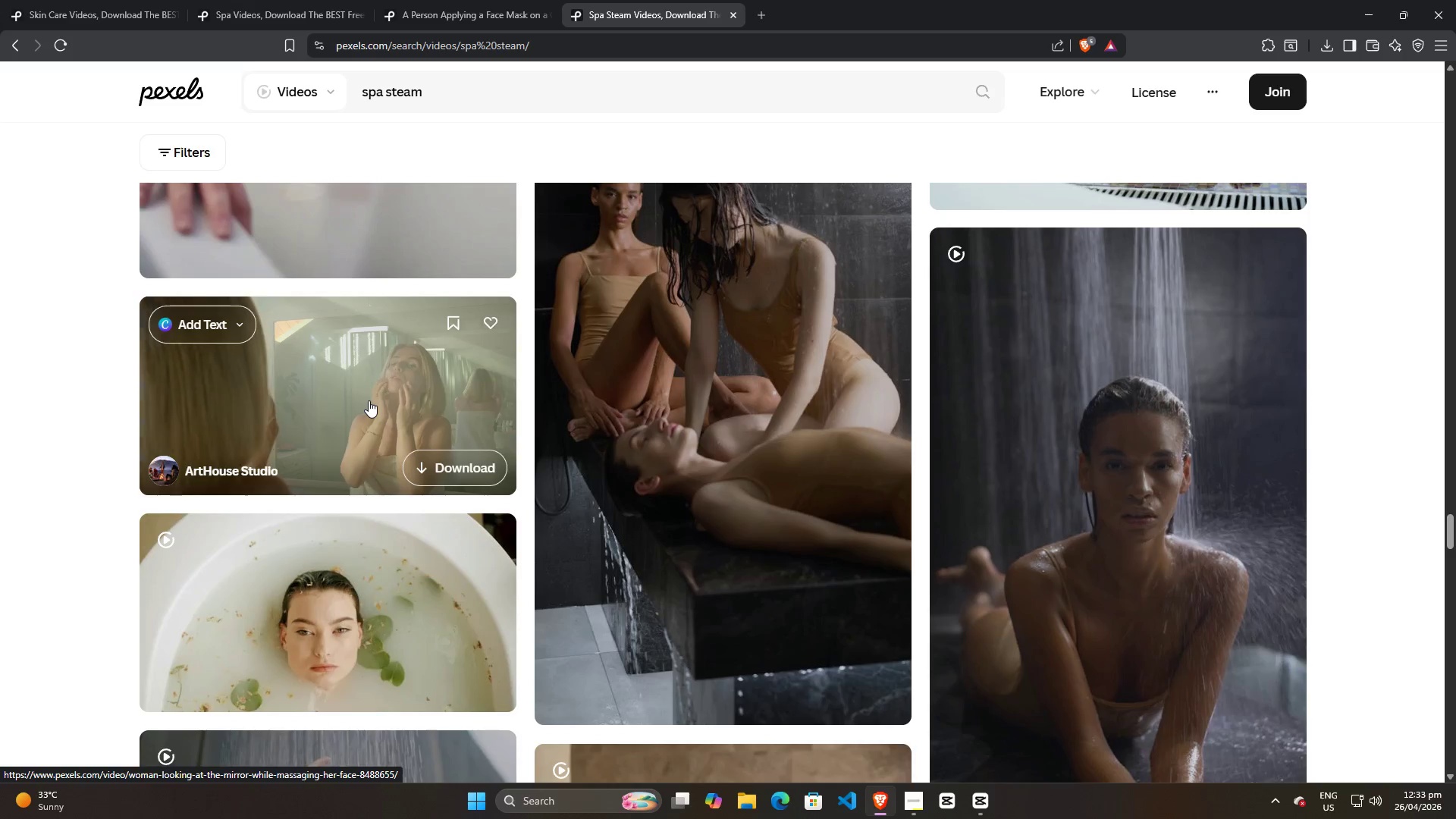 
mouse_move([435, 453])
 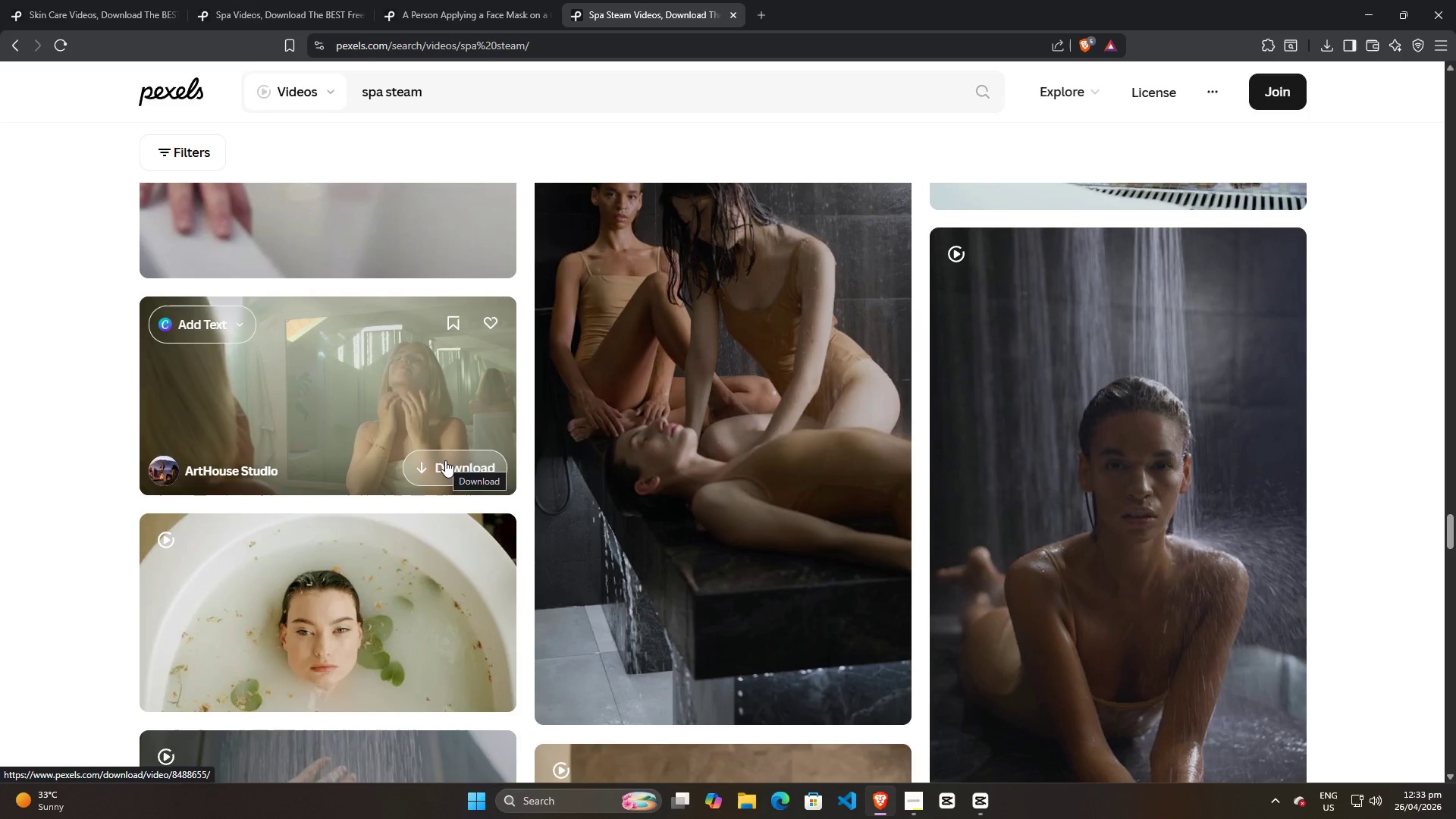 
left_click([376, 380])
 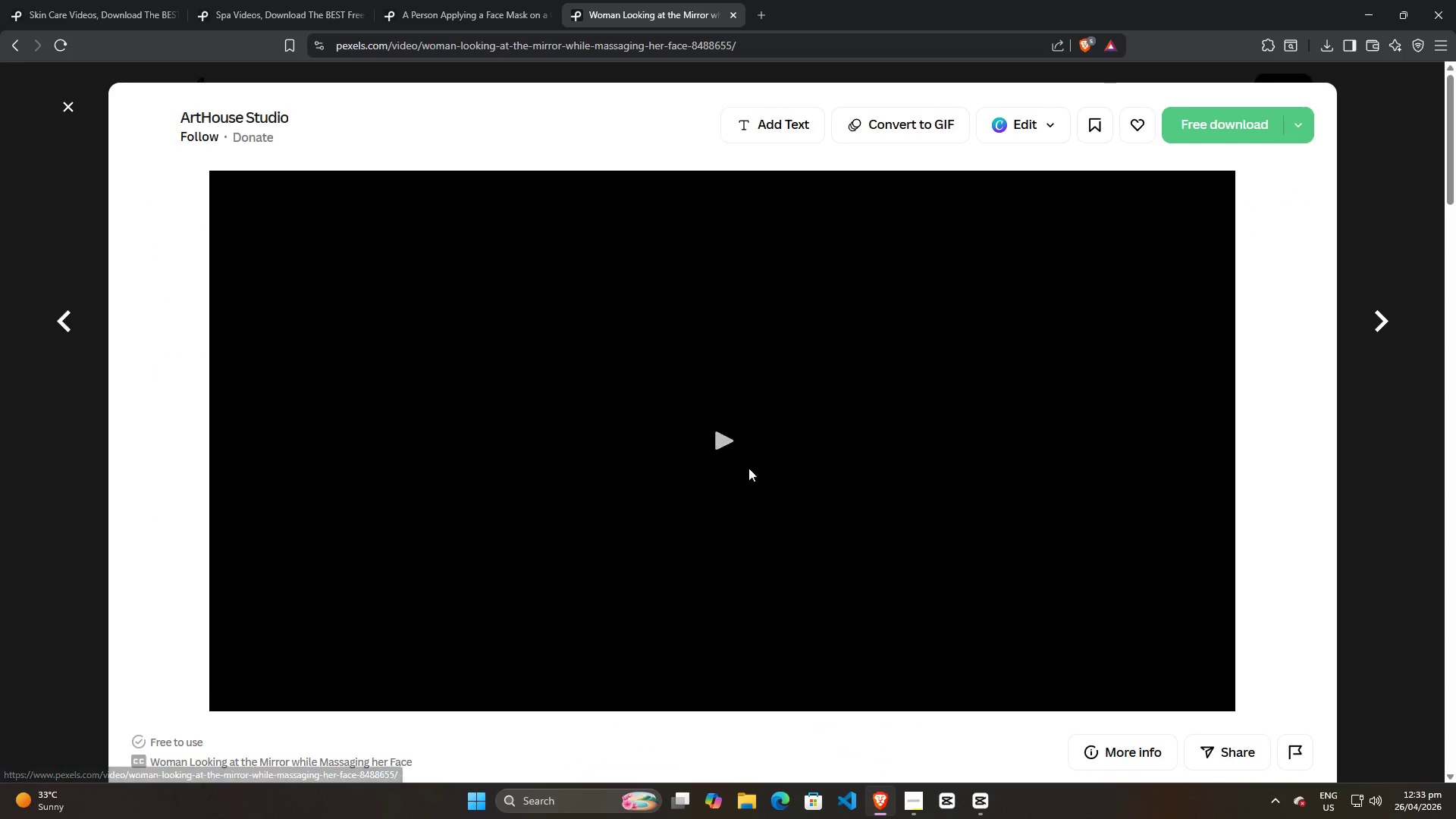 
scroll: coordinate [848, 526], scroll_direction: down, amount: 9.0
 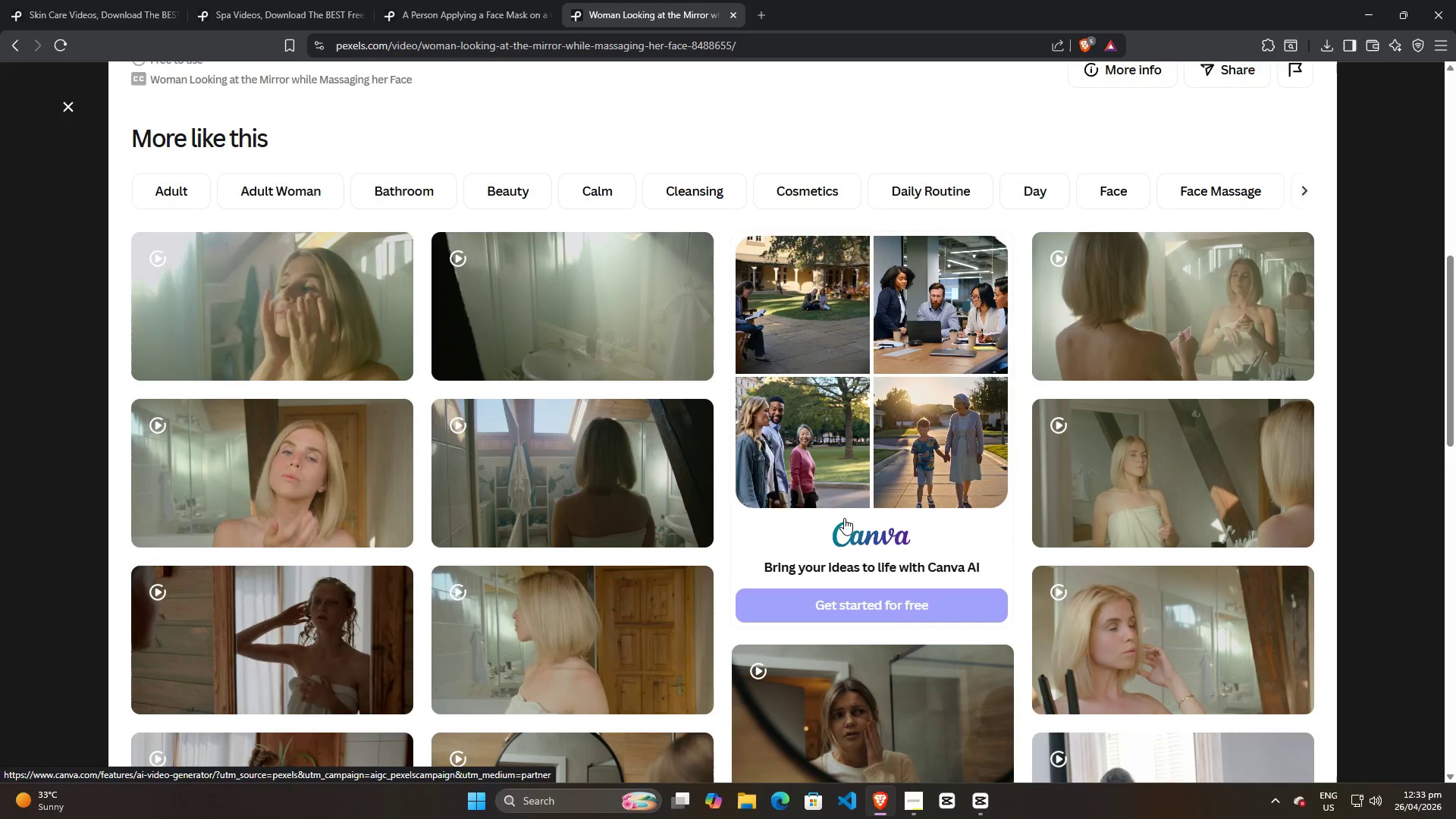 
scroll: coordinate [1184, 334], scroll_direction: up, amount: 2.0
 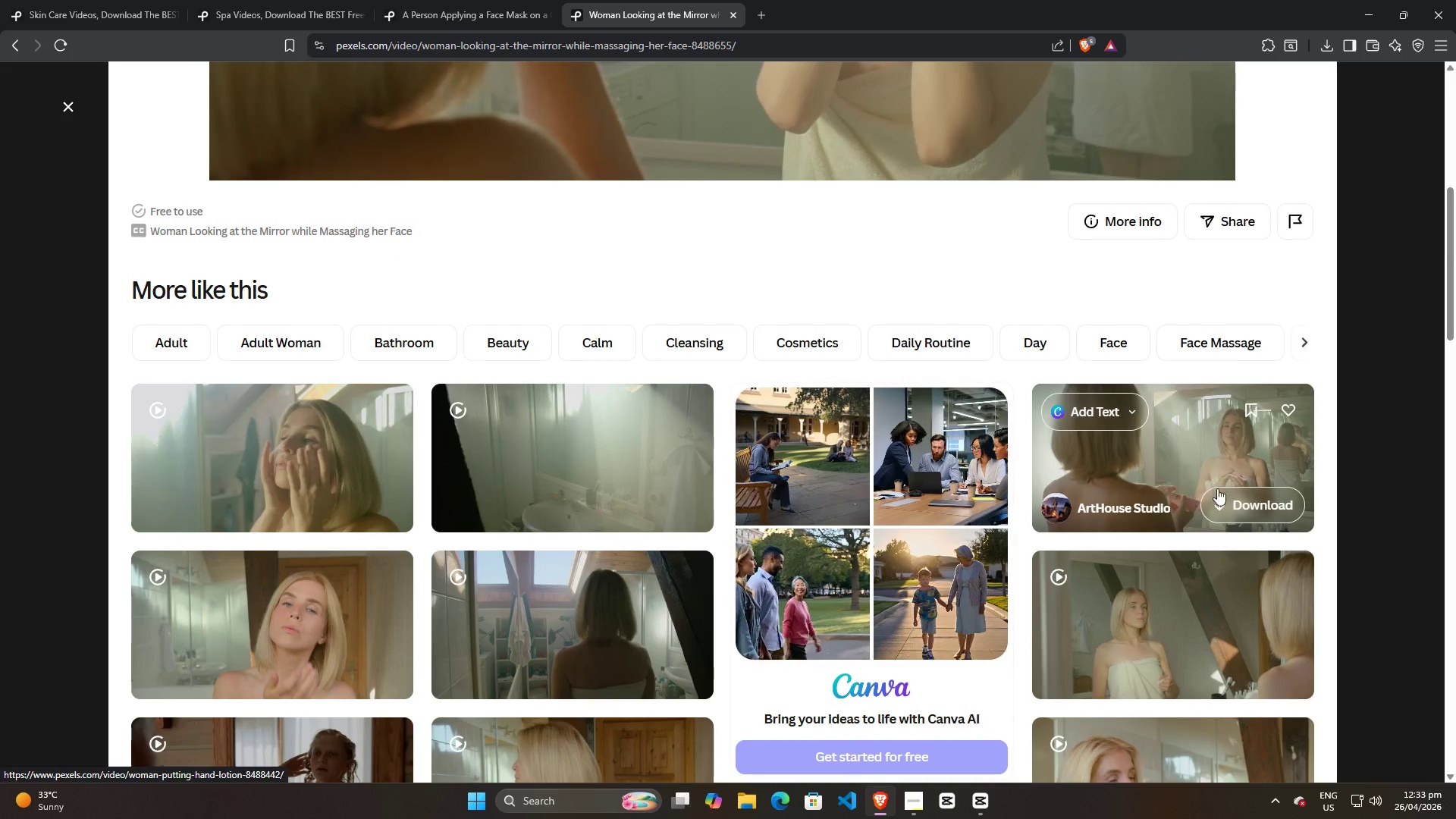 
wait(5.24)
 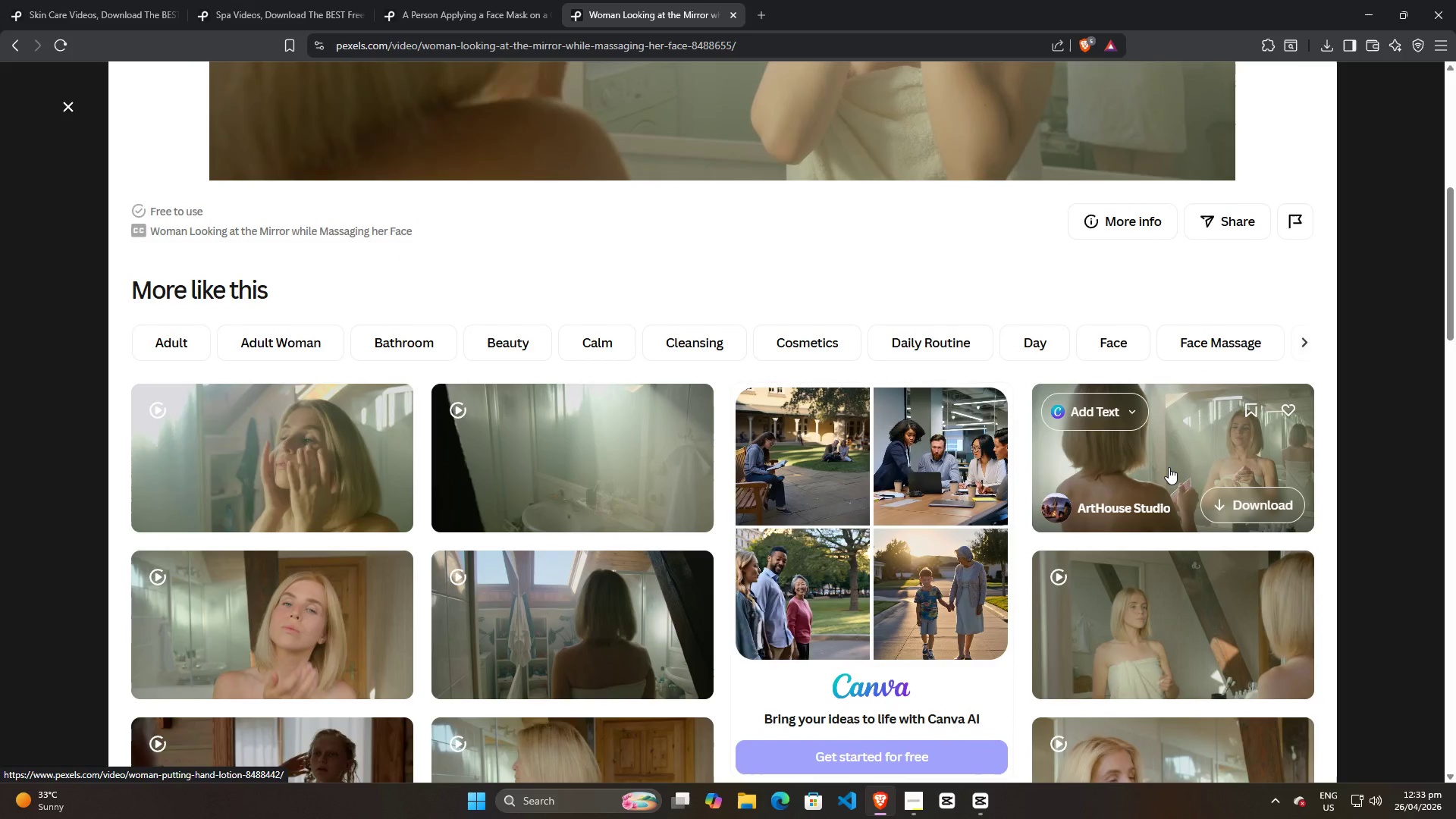 
left_click([1248, 502])
 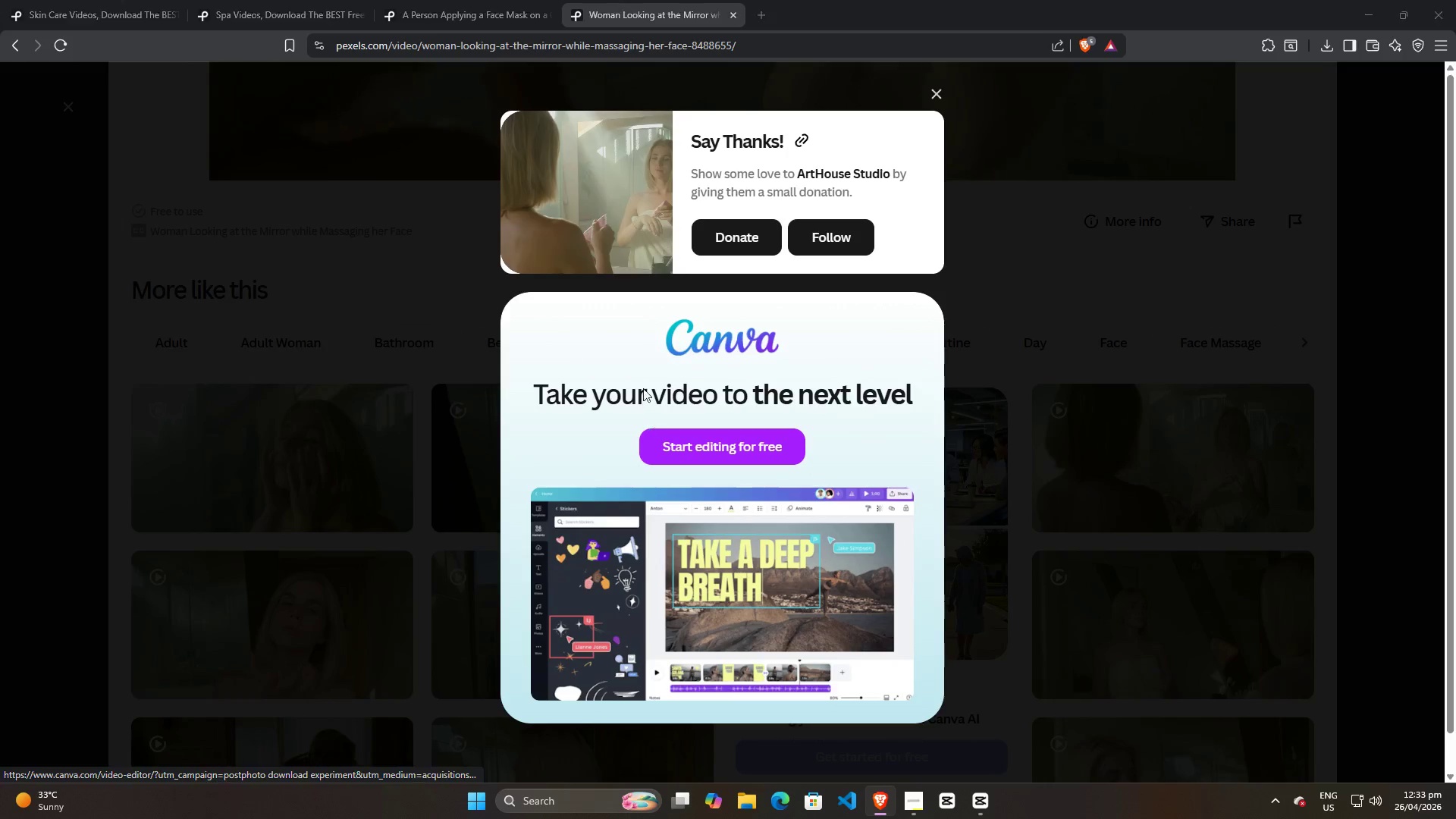 
left_click([598, 382])
 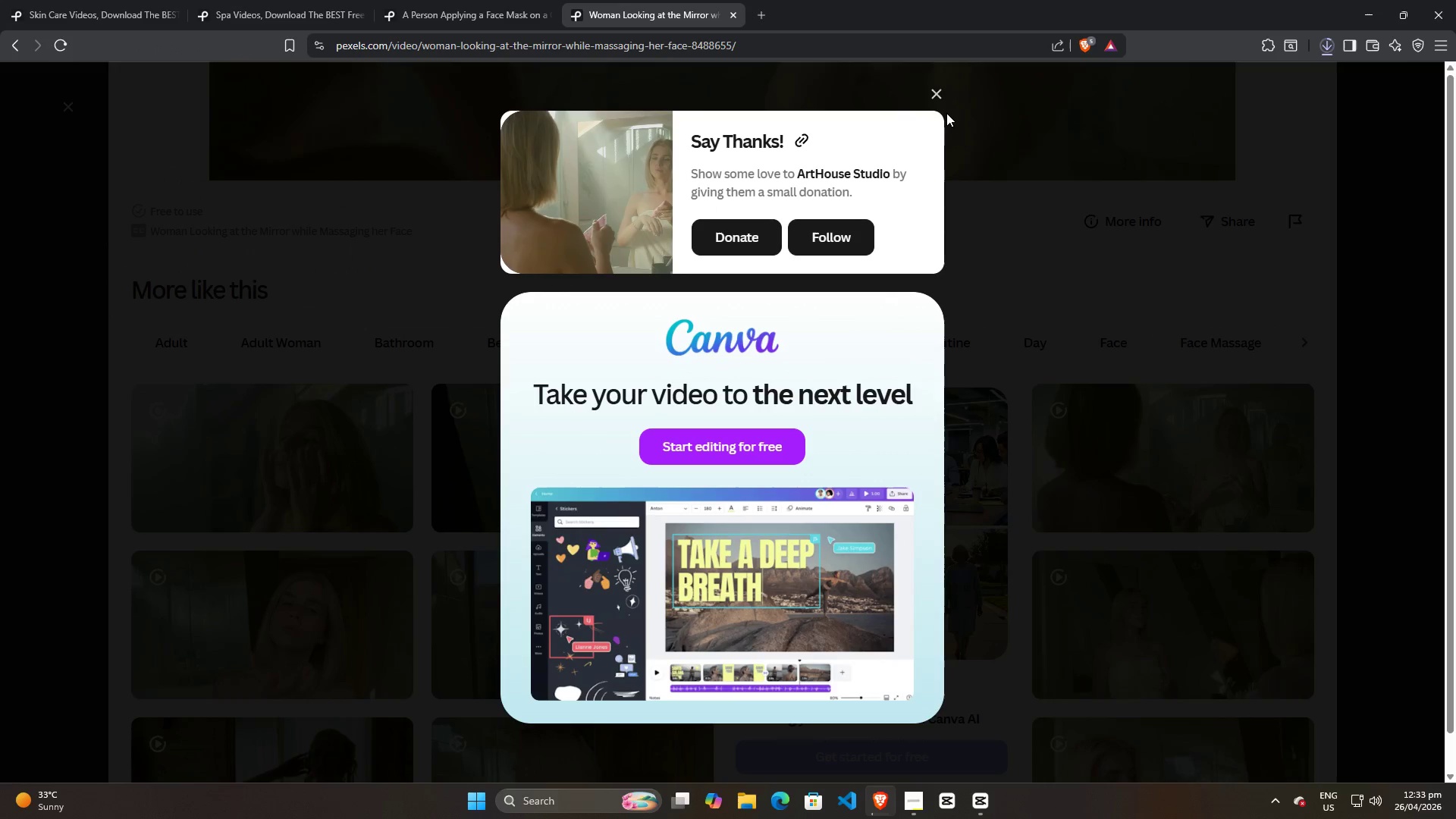 
left_click([937, 96])
 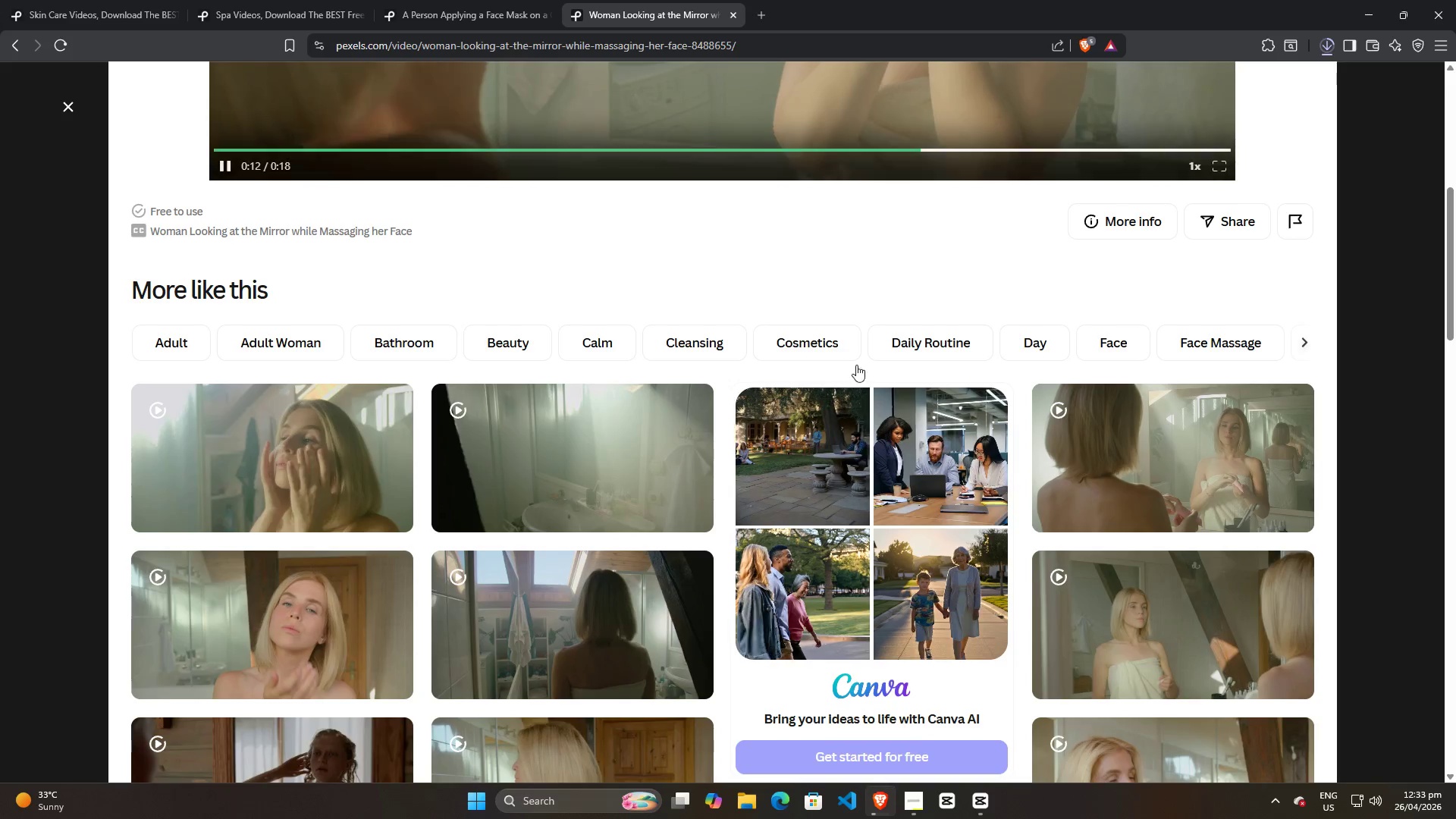 
scroll: coordinate [843, 432], scroll_direction: up, amount: 8.0
 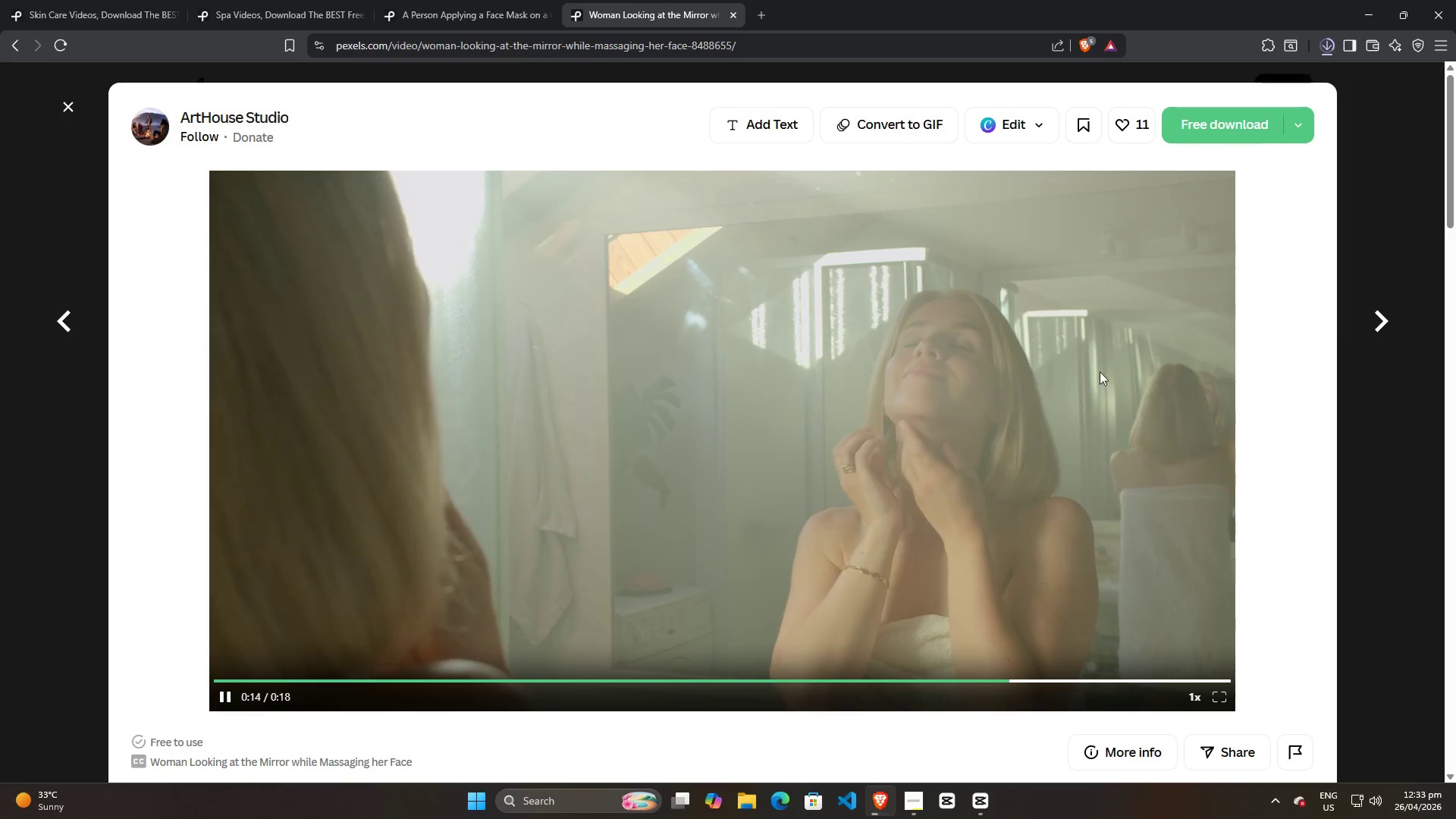 
scroll: coordinate [913, 470], scroll_direction: down, amount: 23.0
 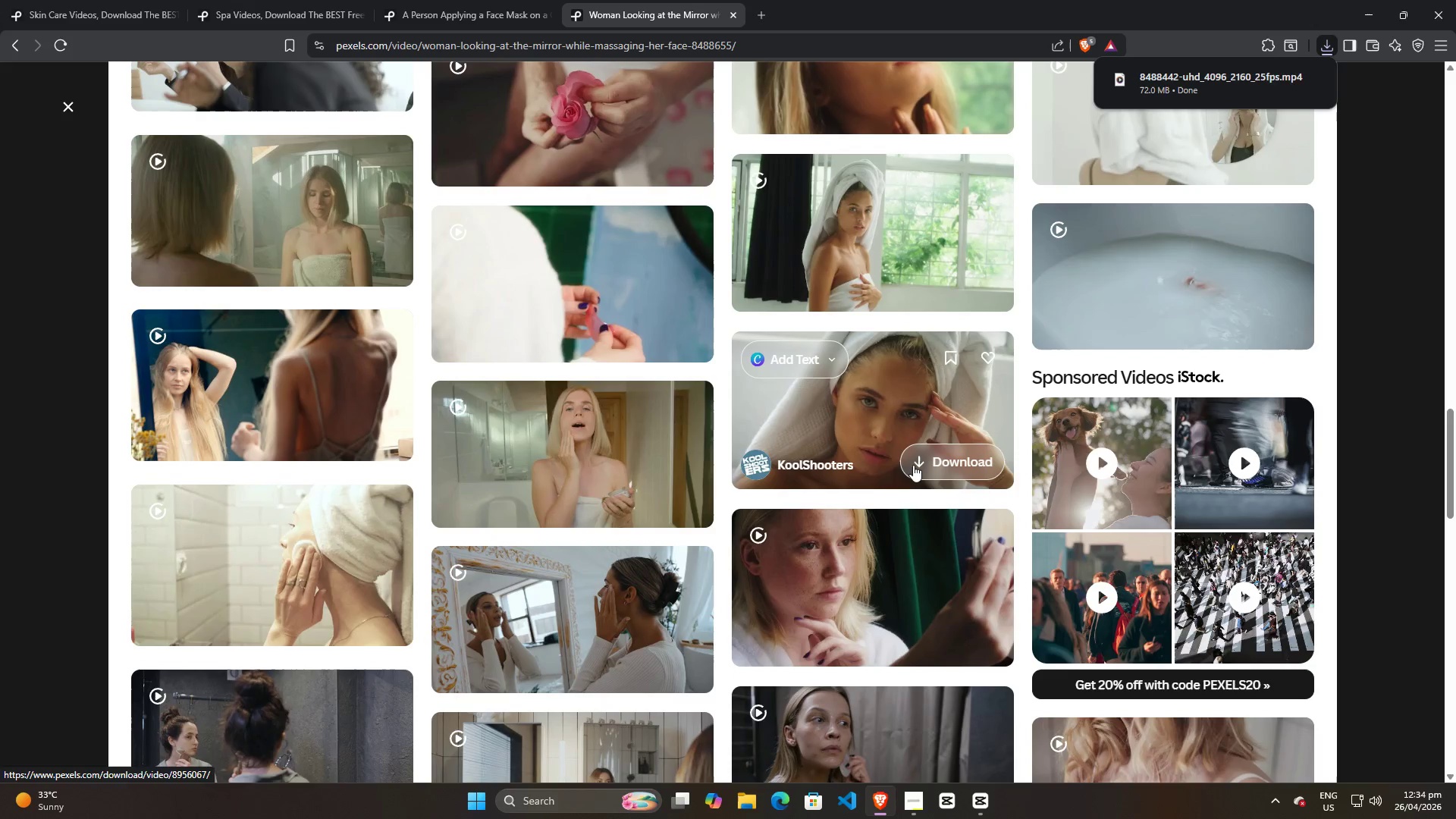 
scroll: coordinate [915, 444], scroll_direction: up, amount: 35.0
 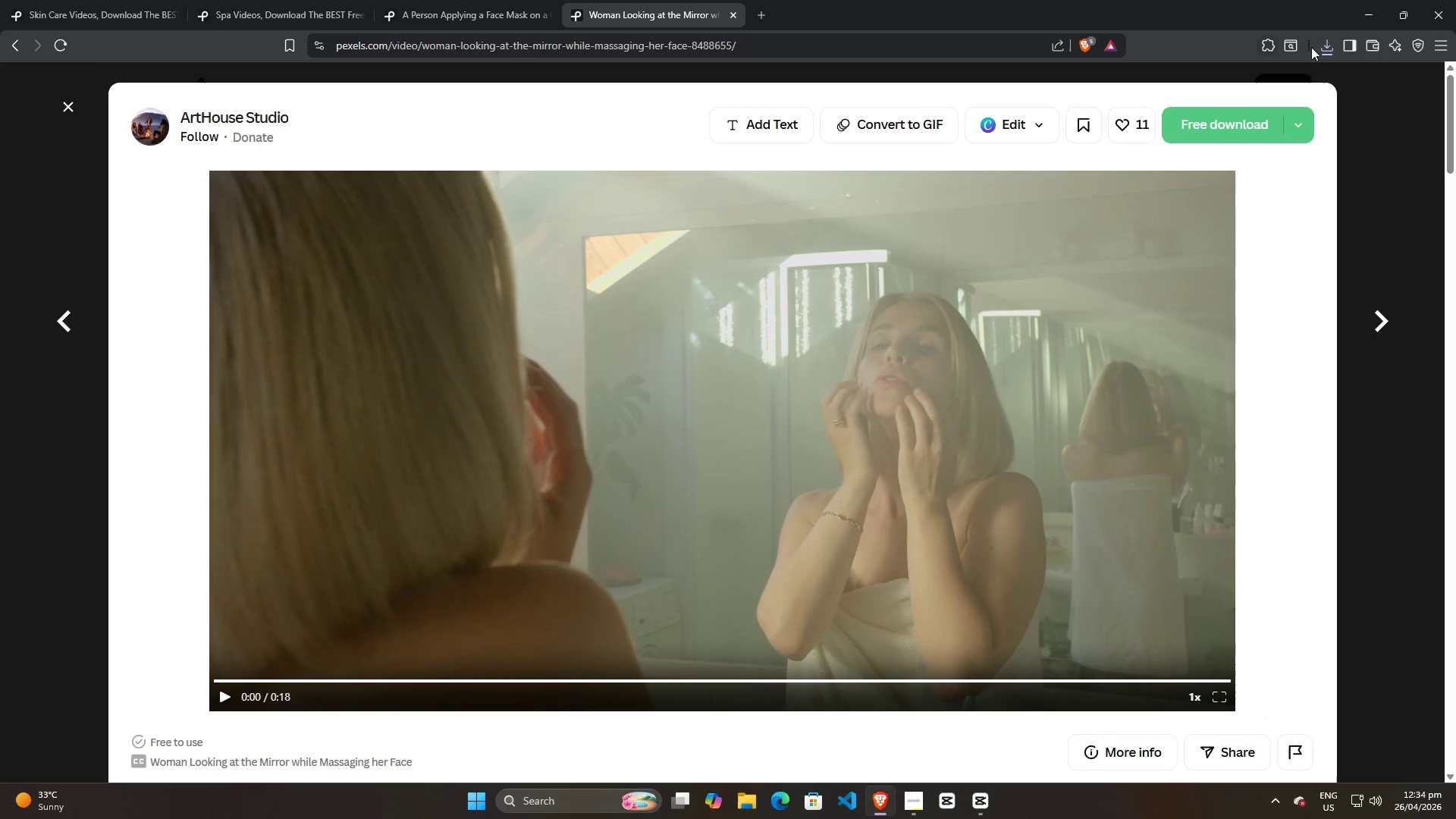 
left_click([1320, 47])
 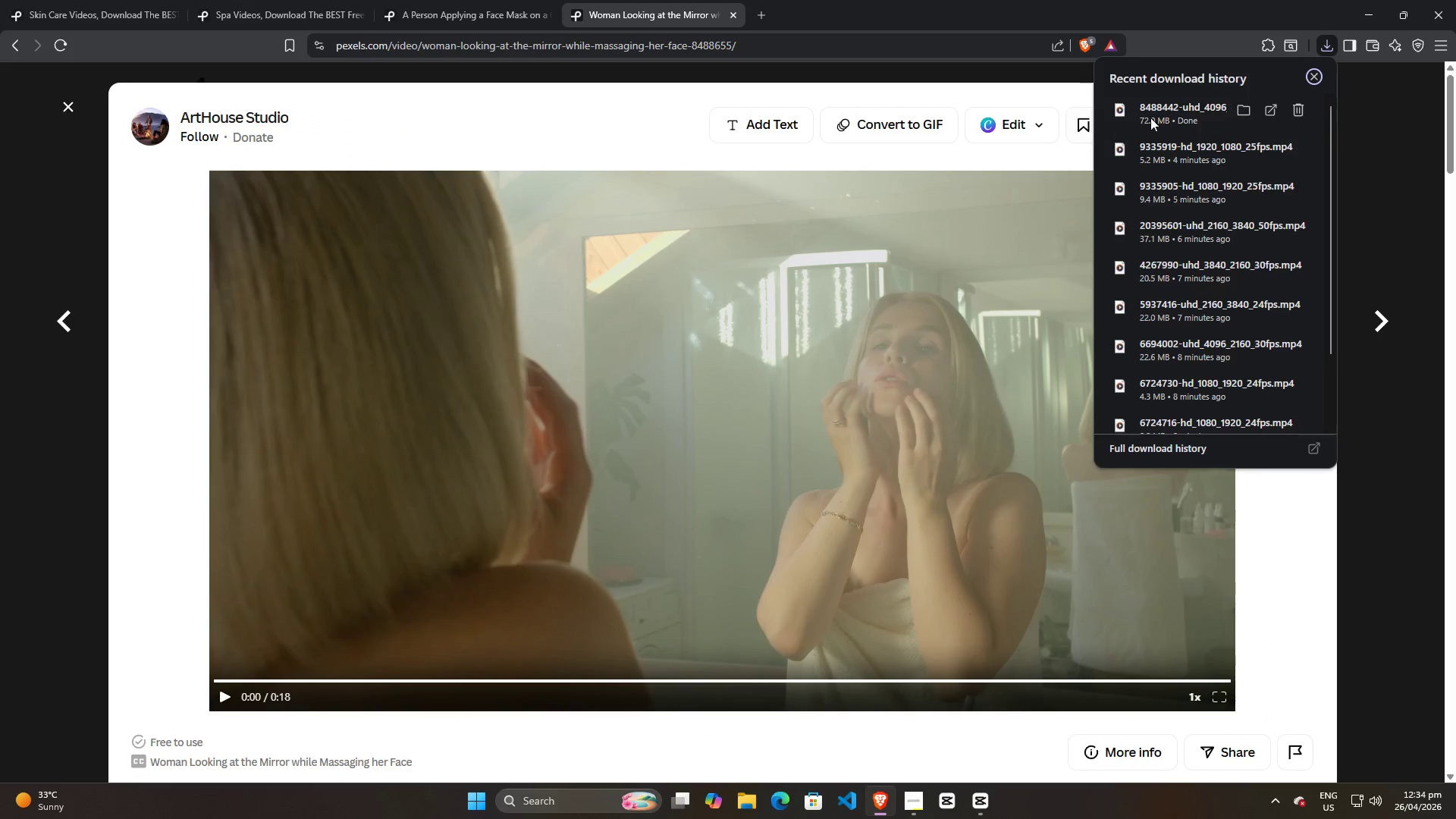 
left_click_drag(start_coordinate=[1170, 112], to_coordinate=[400, 445])
 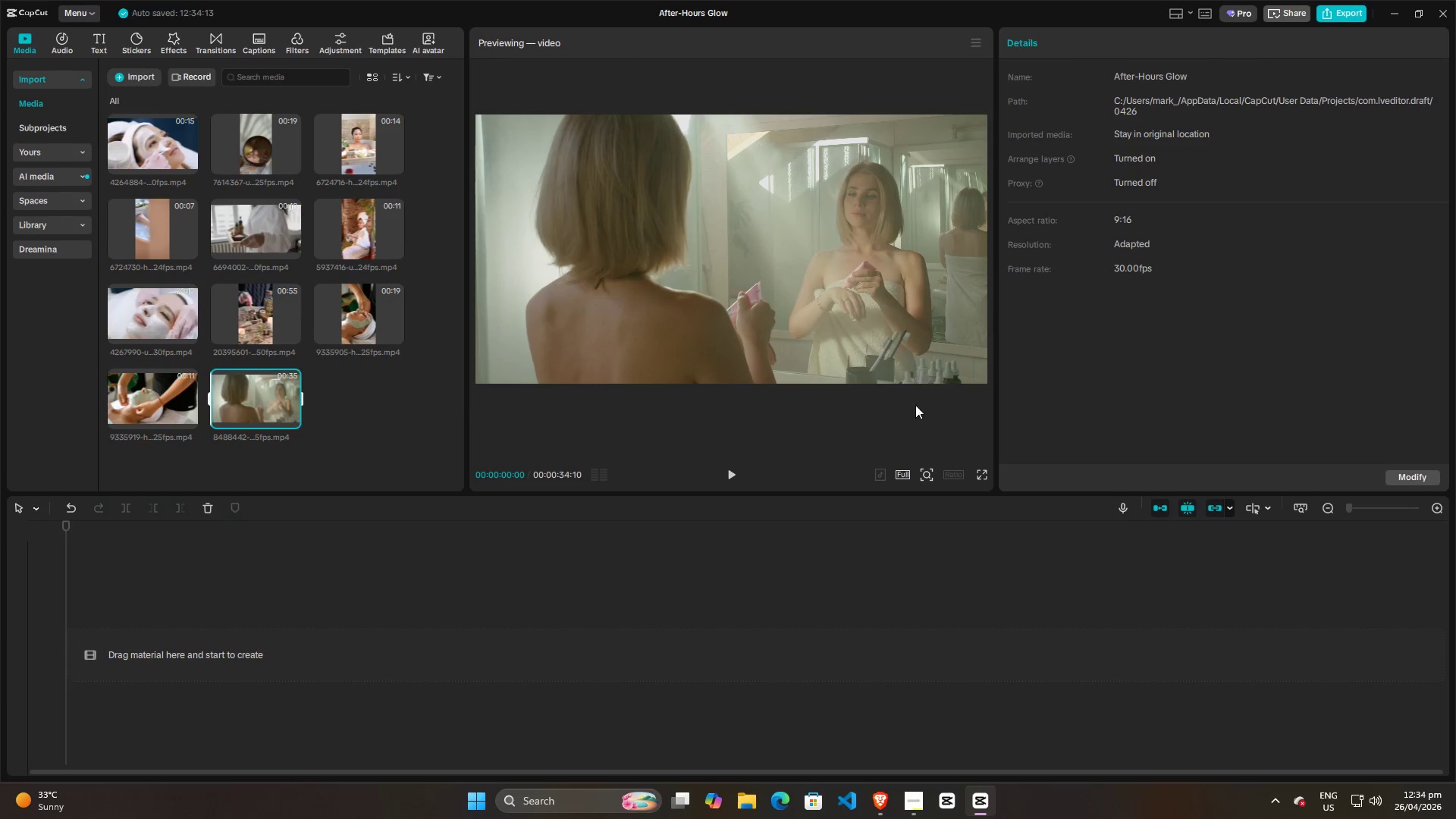 
key(Alt+AltLeft)
 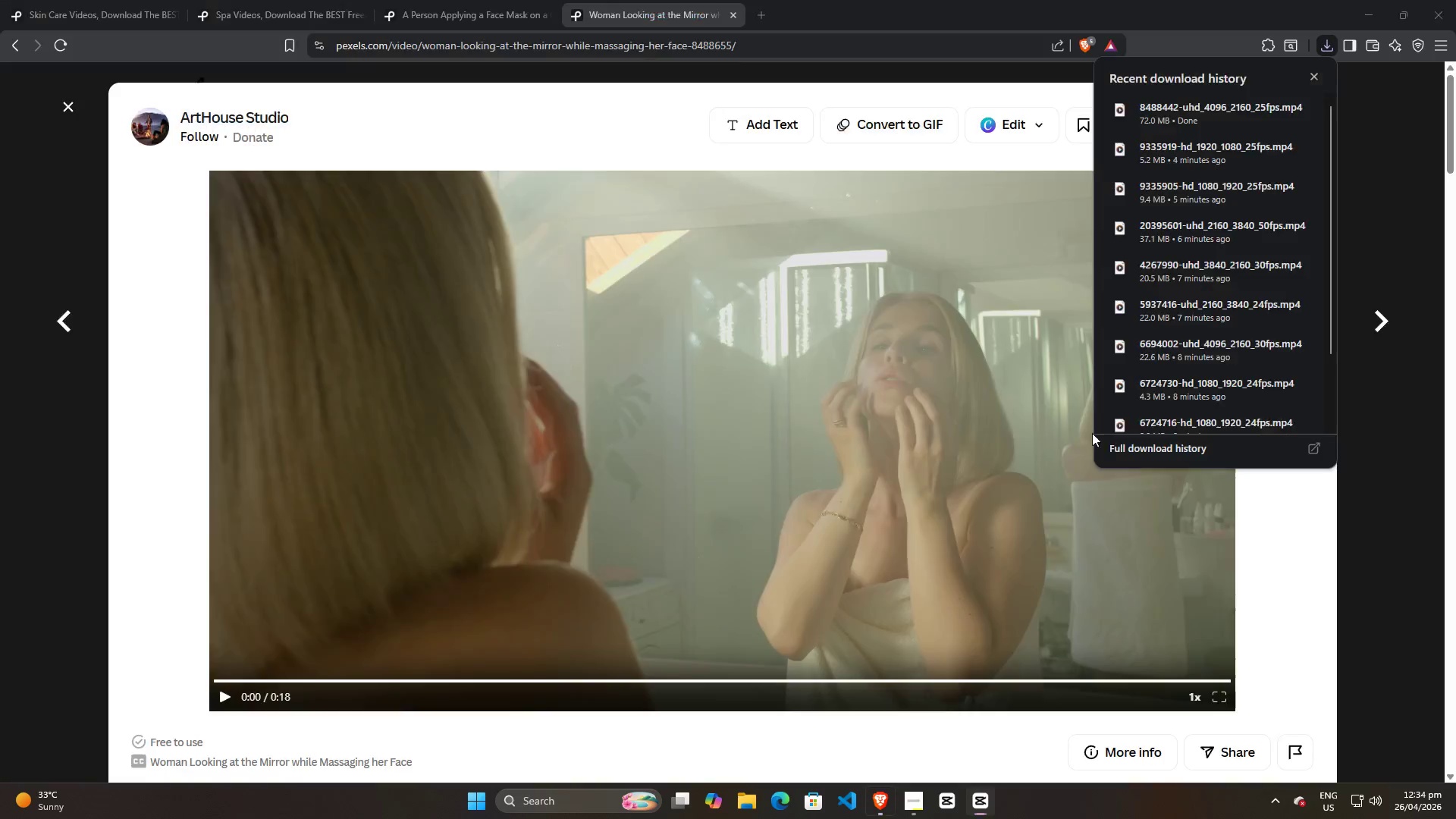 
key(Alt+Tab)
 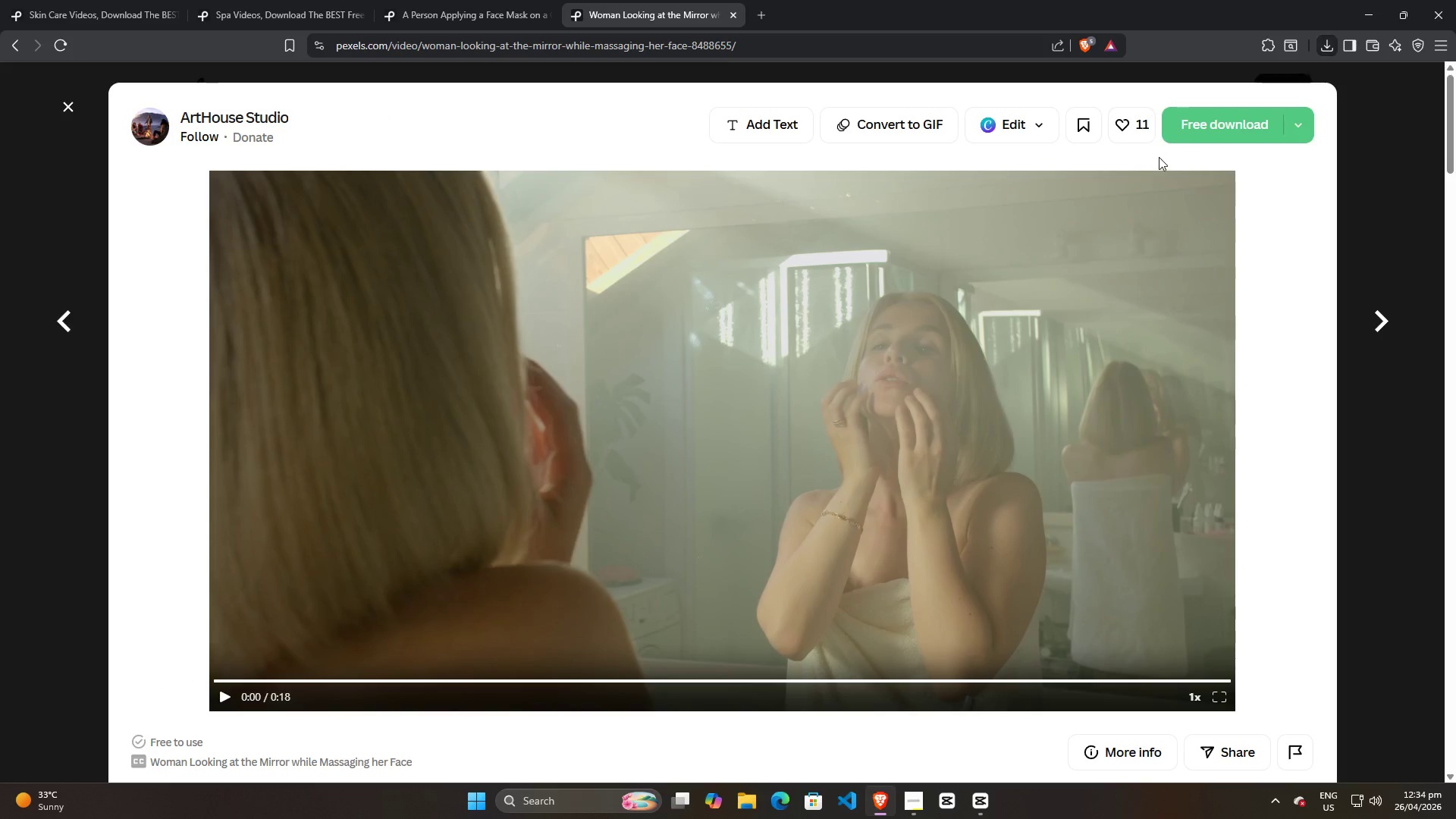 
left_click([1195, 120])
 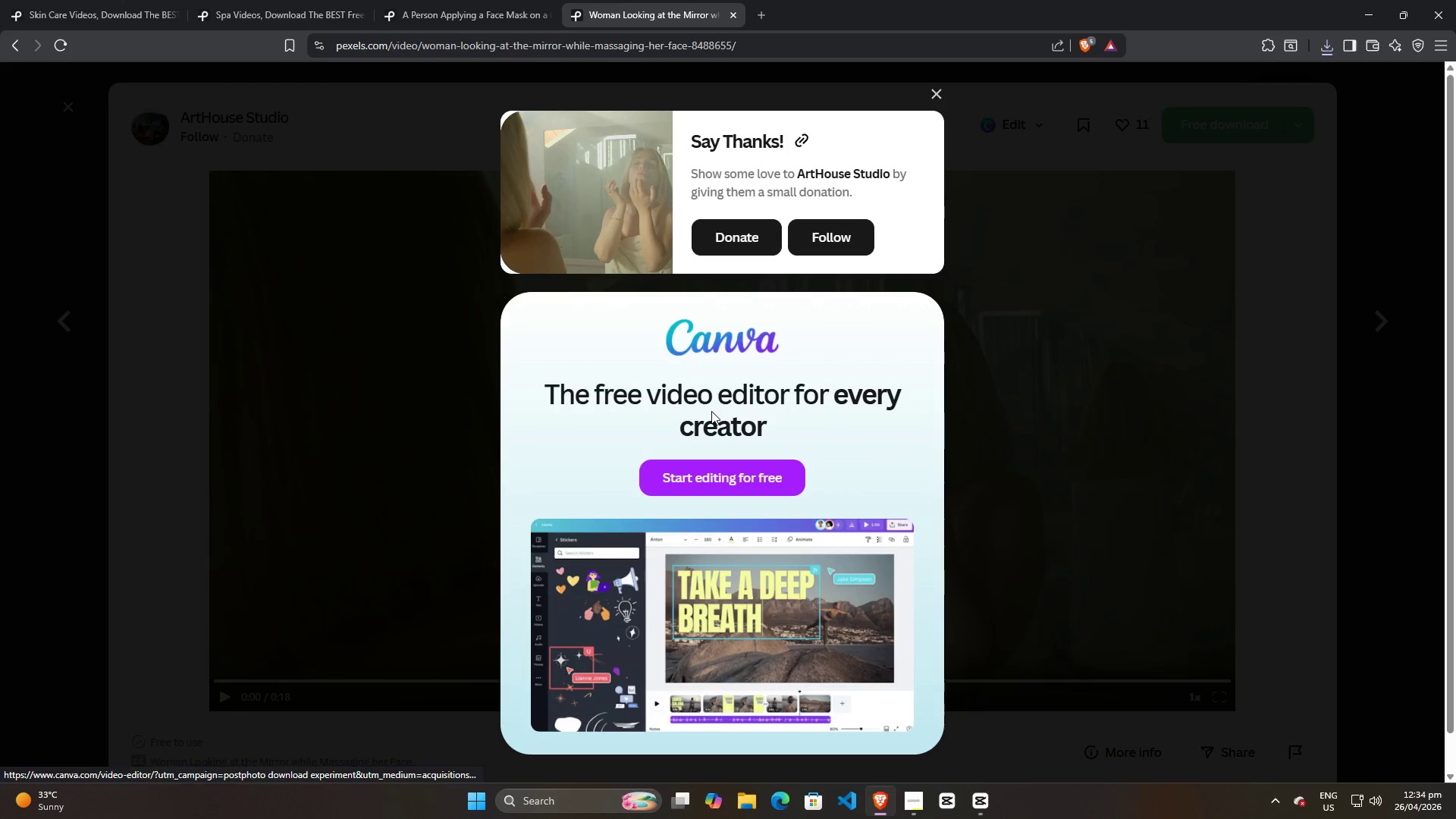 
left_click([605, 379])
 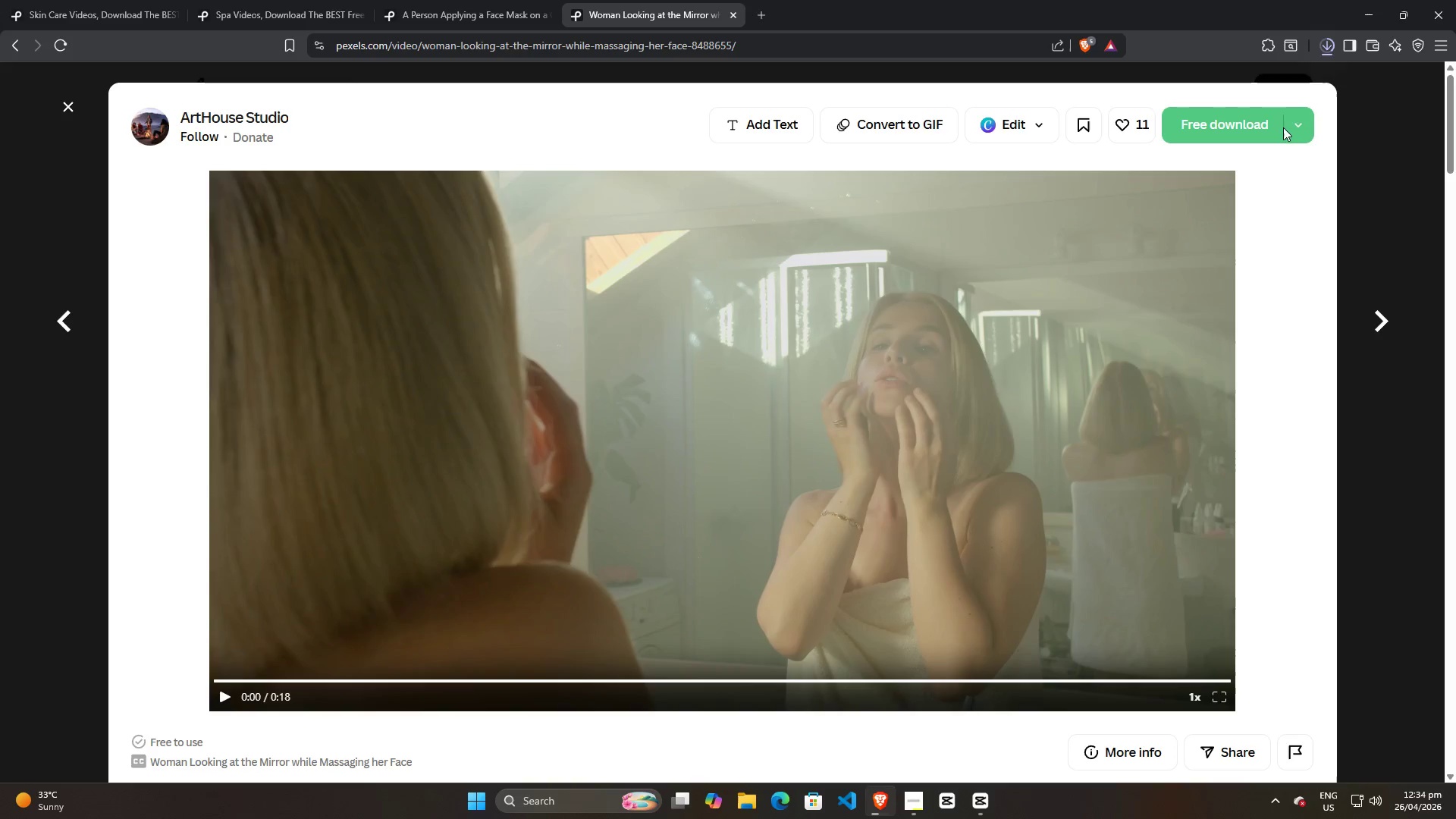 
mouse_move([1318, 54])
 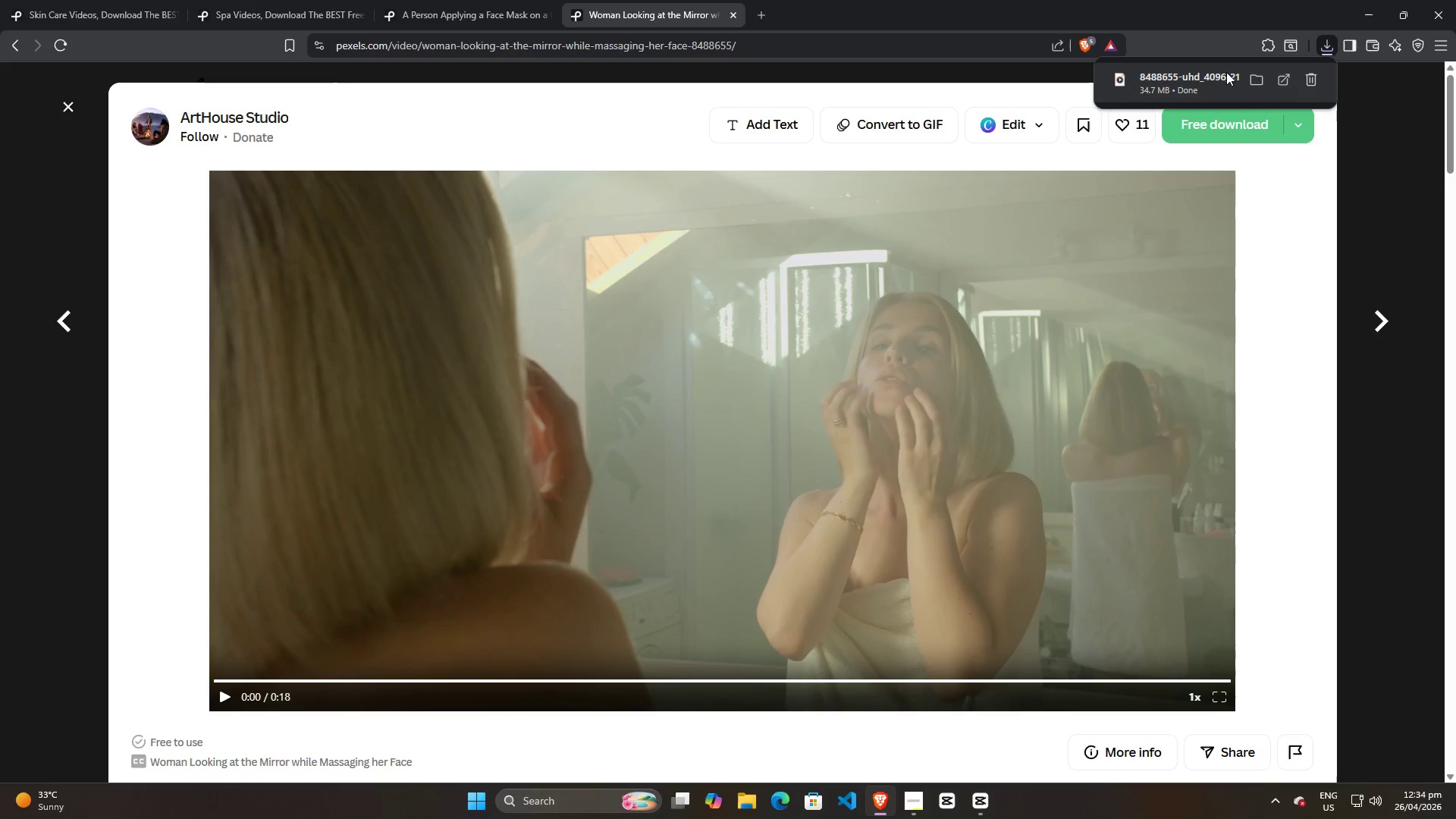 
left_click_drag(start_coordinate=[1156, 77], to_coordinate=[383, 411])
 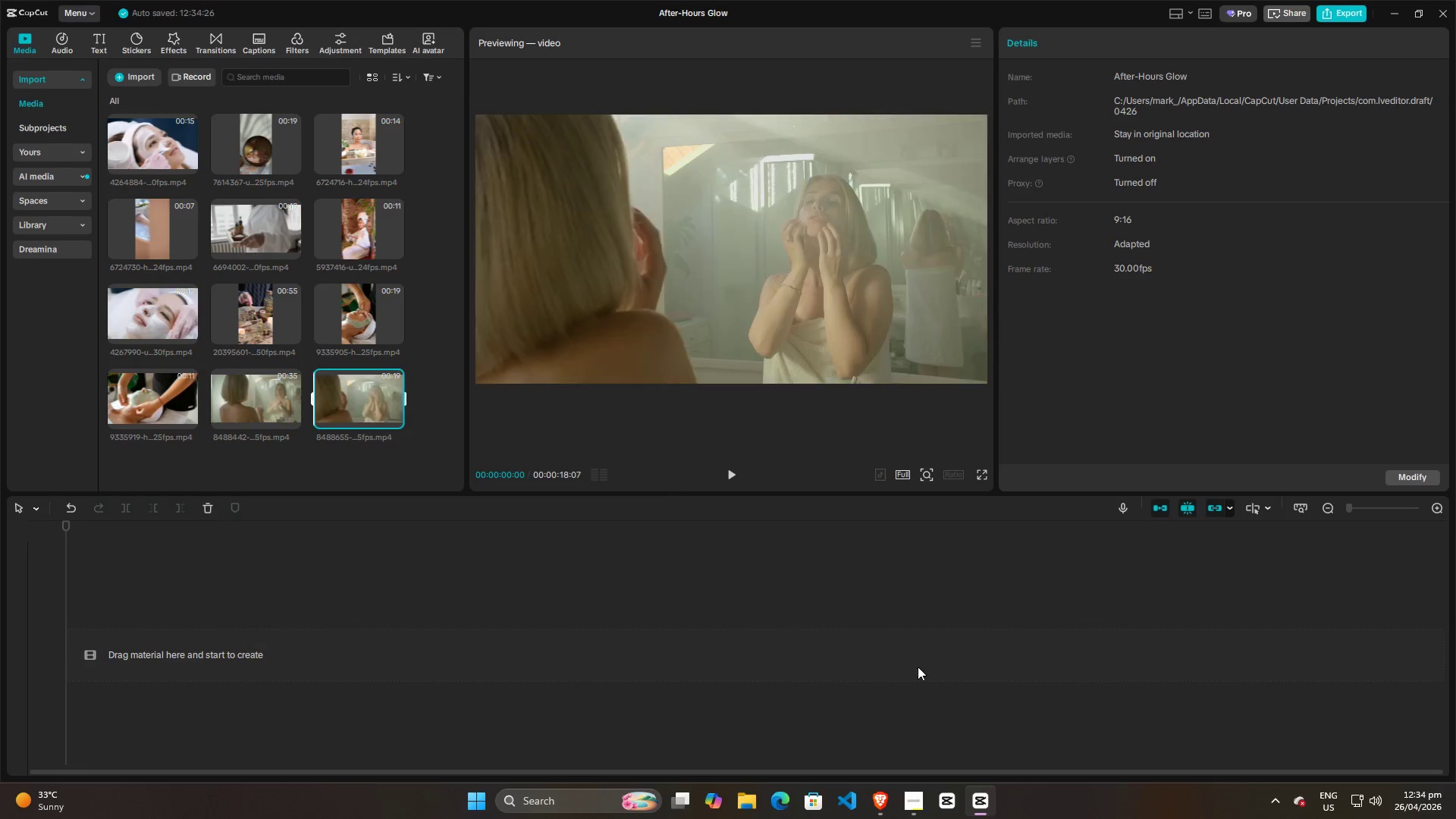 
key(Alt+AltLeft)
 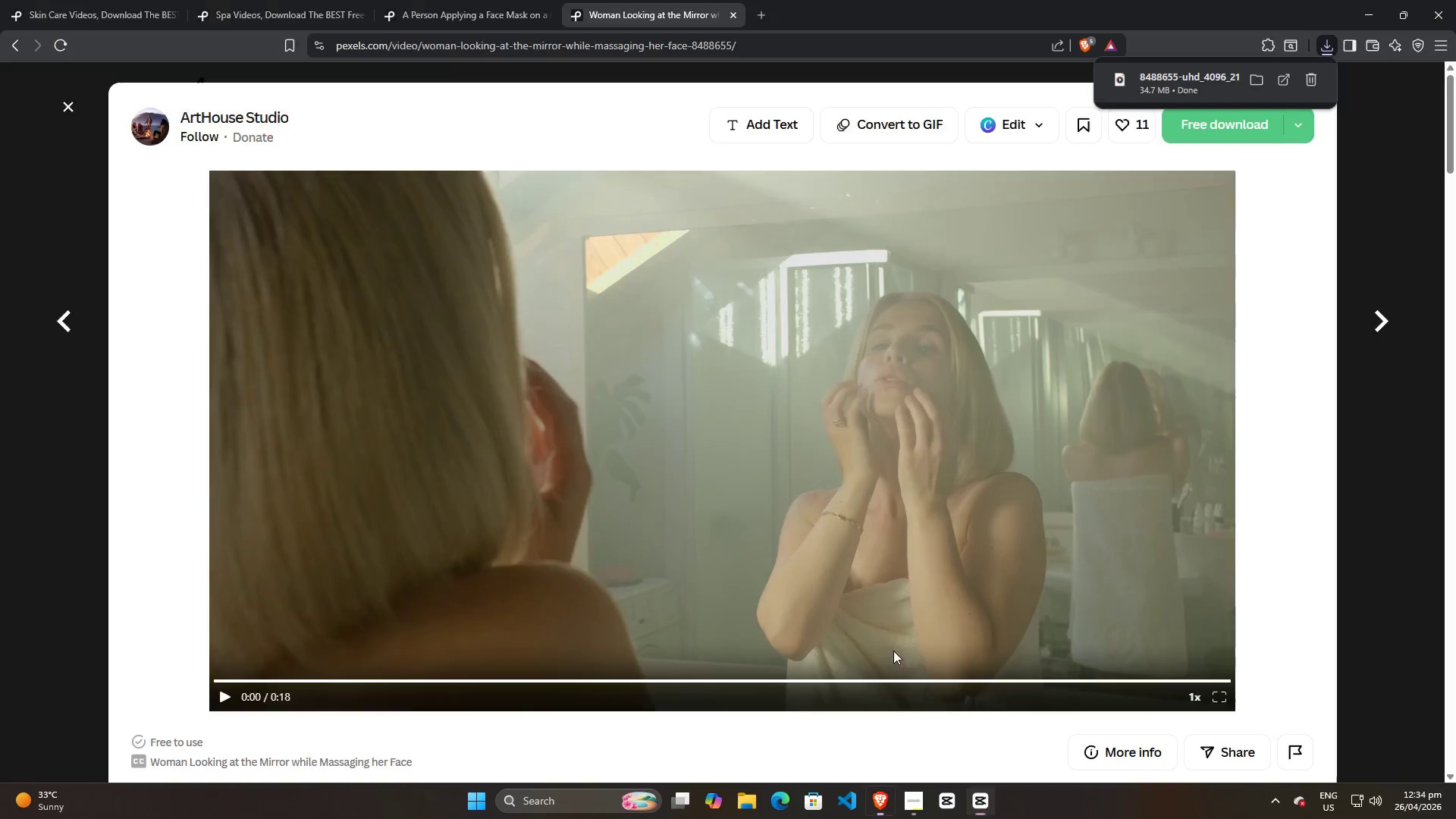 
key(Alt+Tab)
 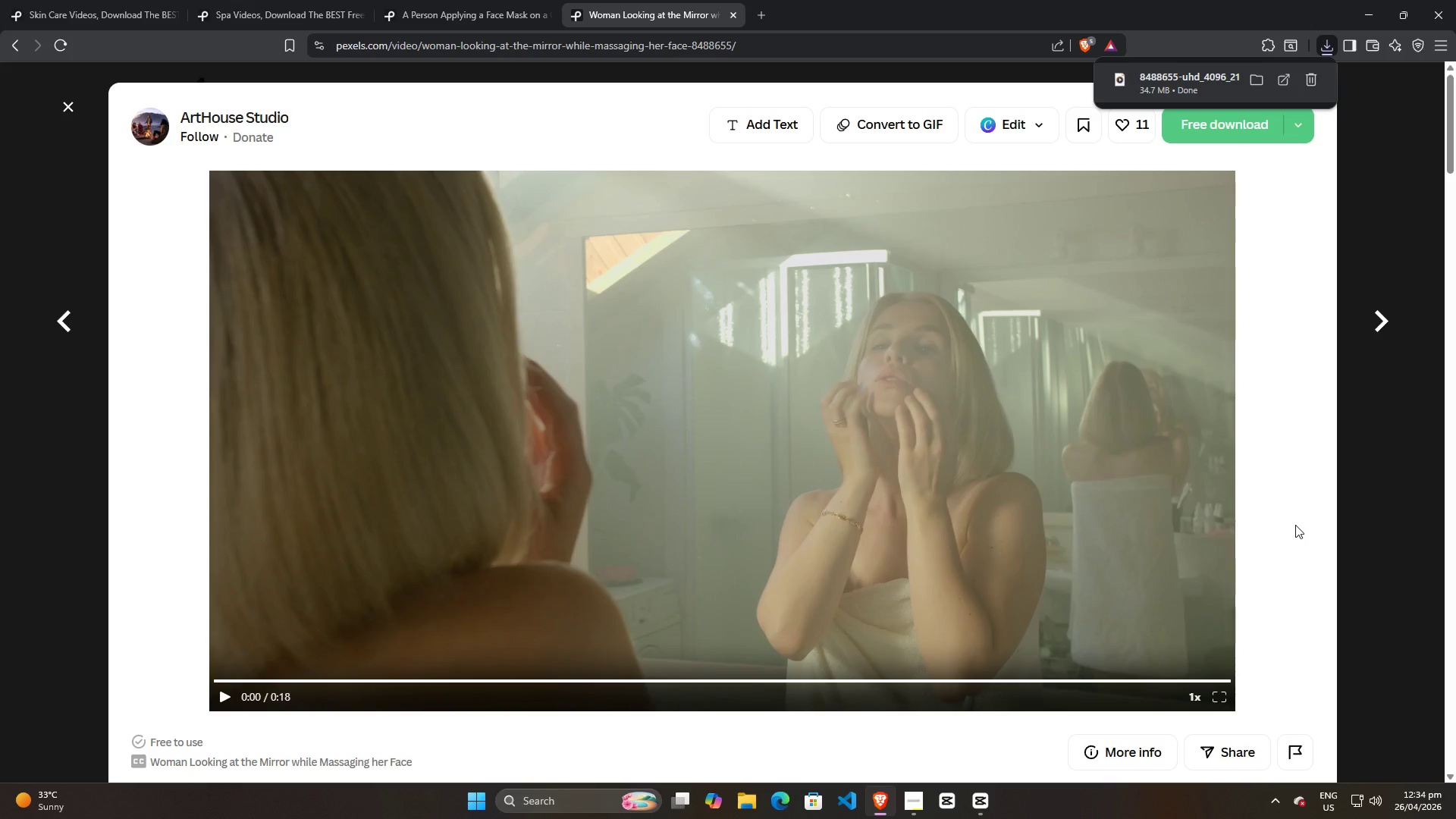 
left_click([1295, 525])
 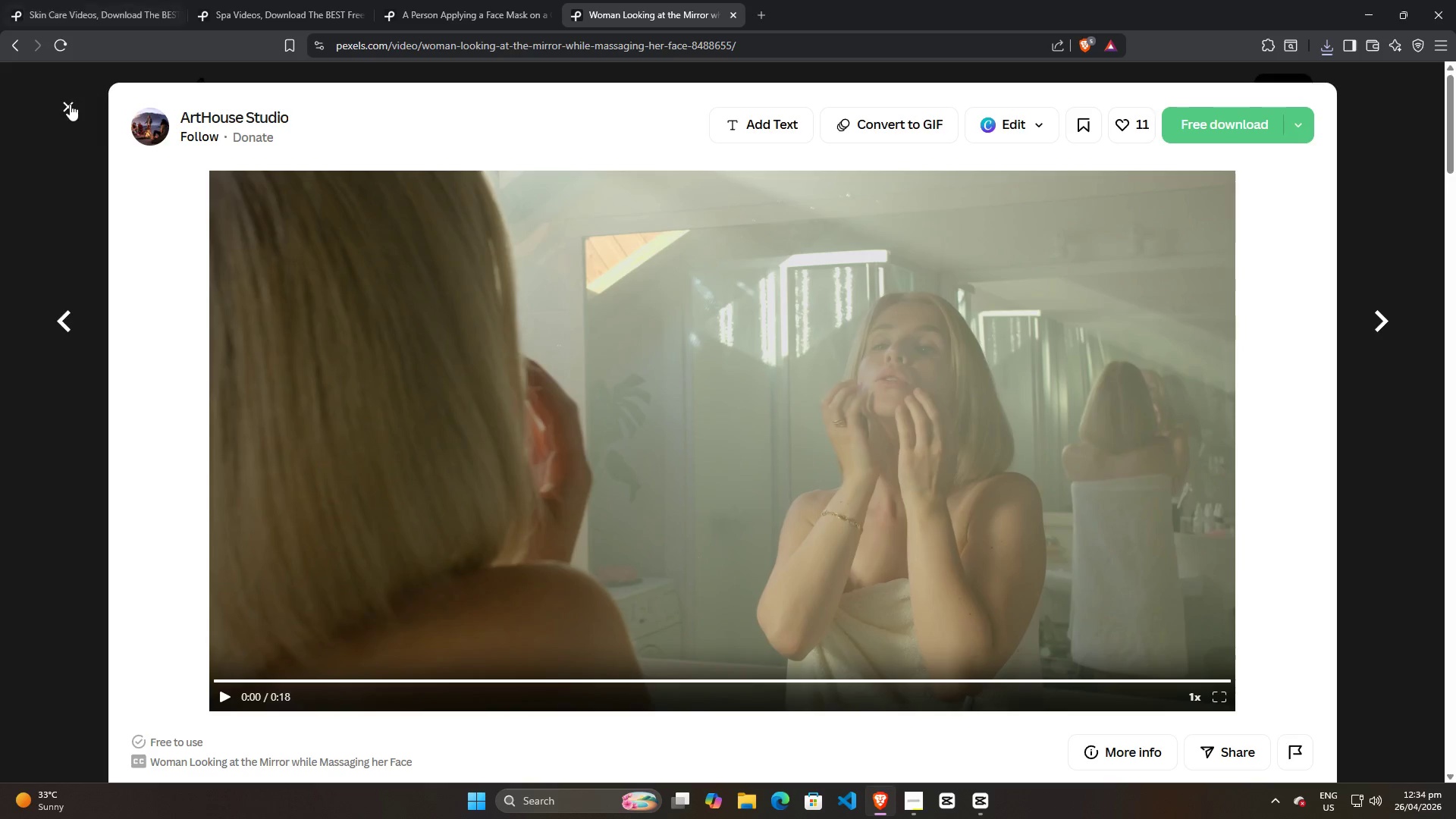 
left_click([67, 105])
 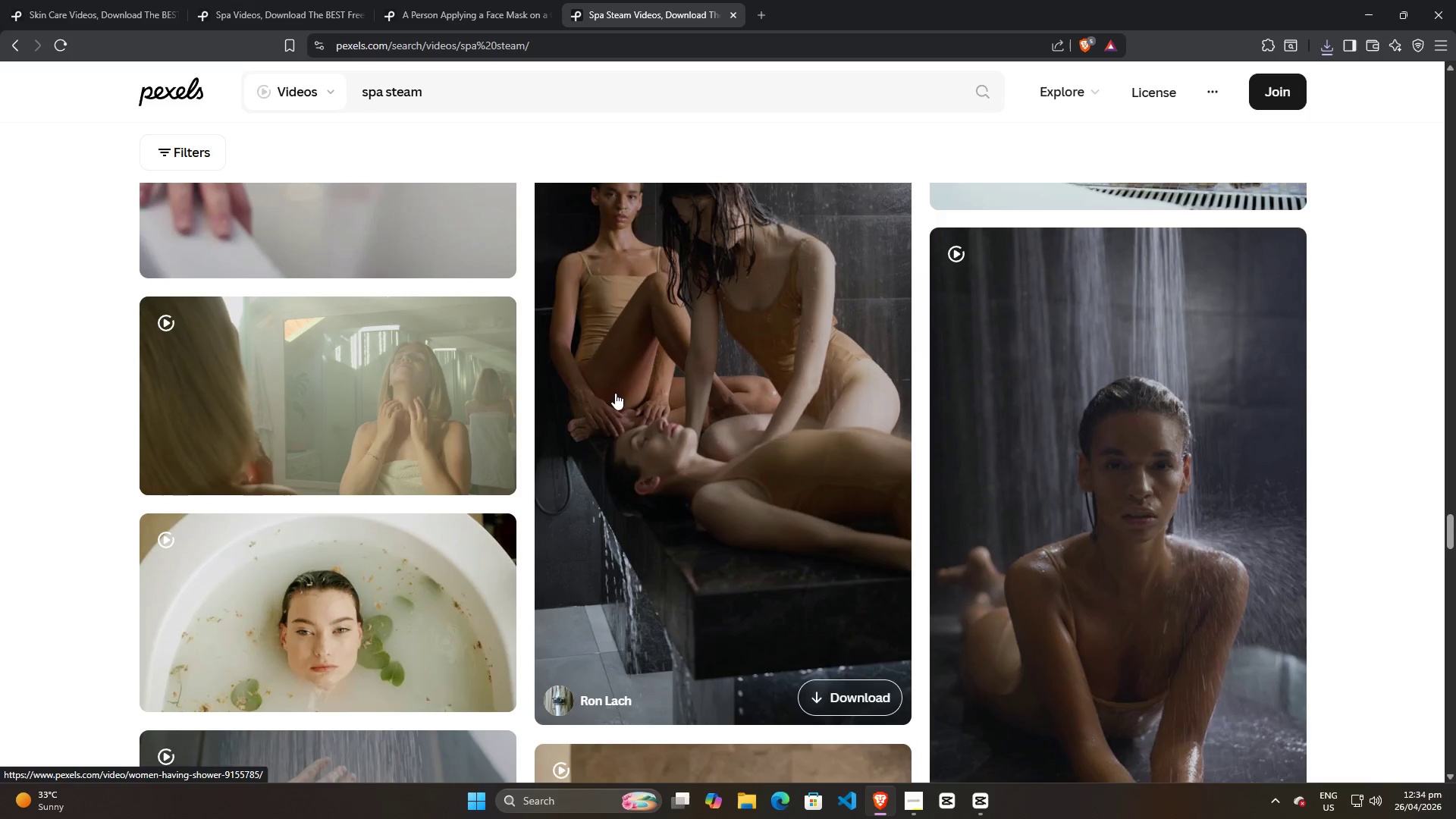 
scroll: coordinate [673, 492], scroll_direction: down, amount: 40.0
 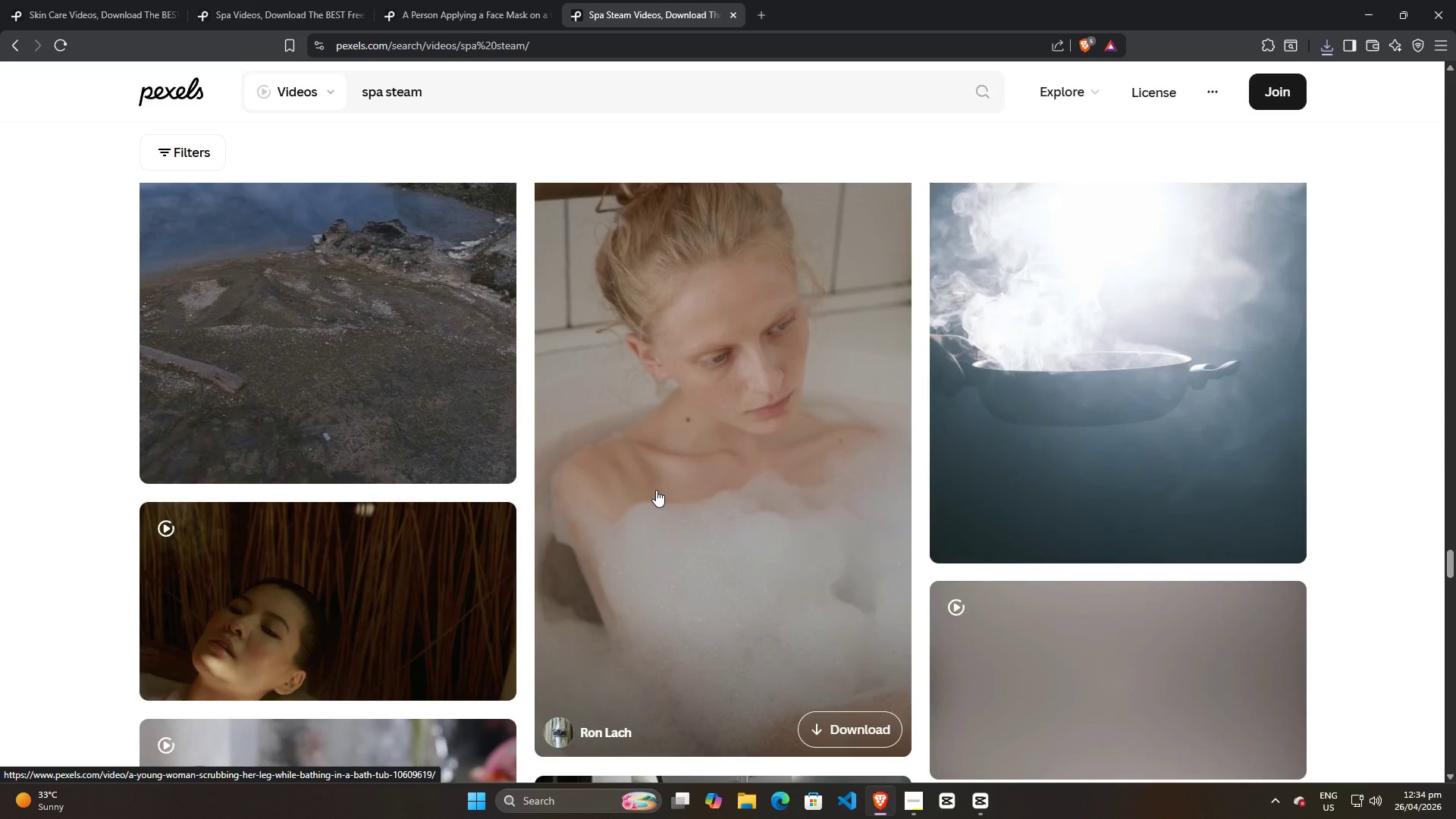 
scroll: coordinate [653, 491], scroll_direction: down, amount: 13.0
 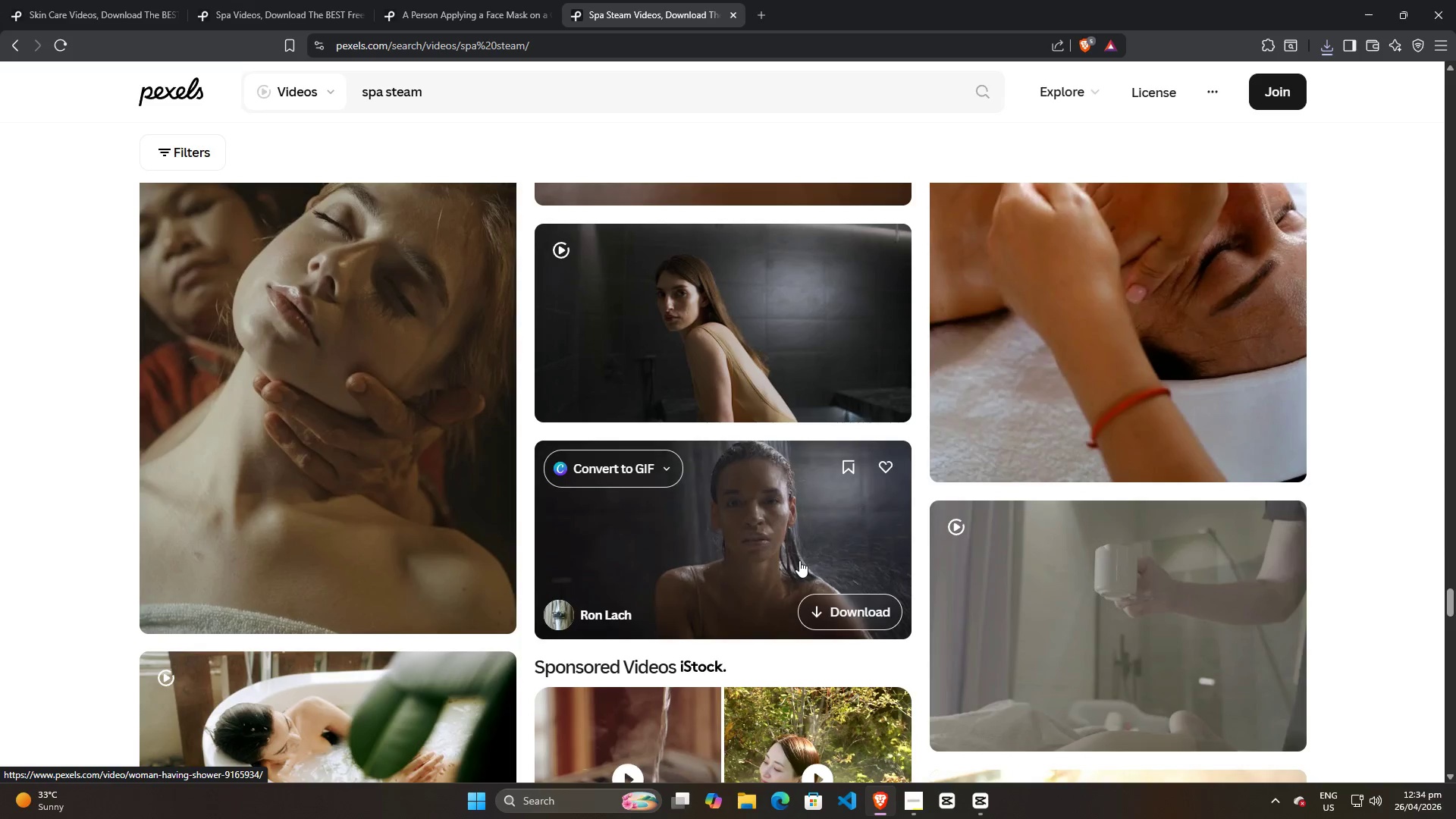 
scroll: coordinate [343, 525], scroll_direction: up, amount: 3.0
 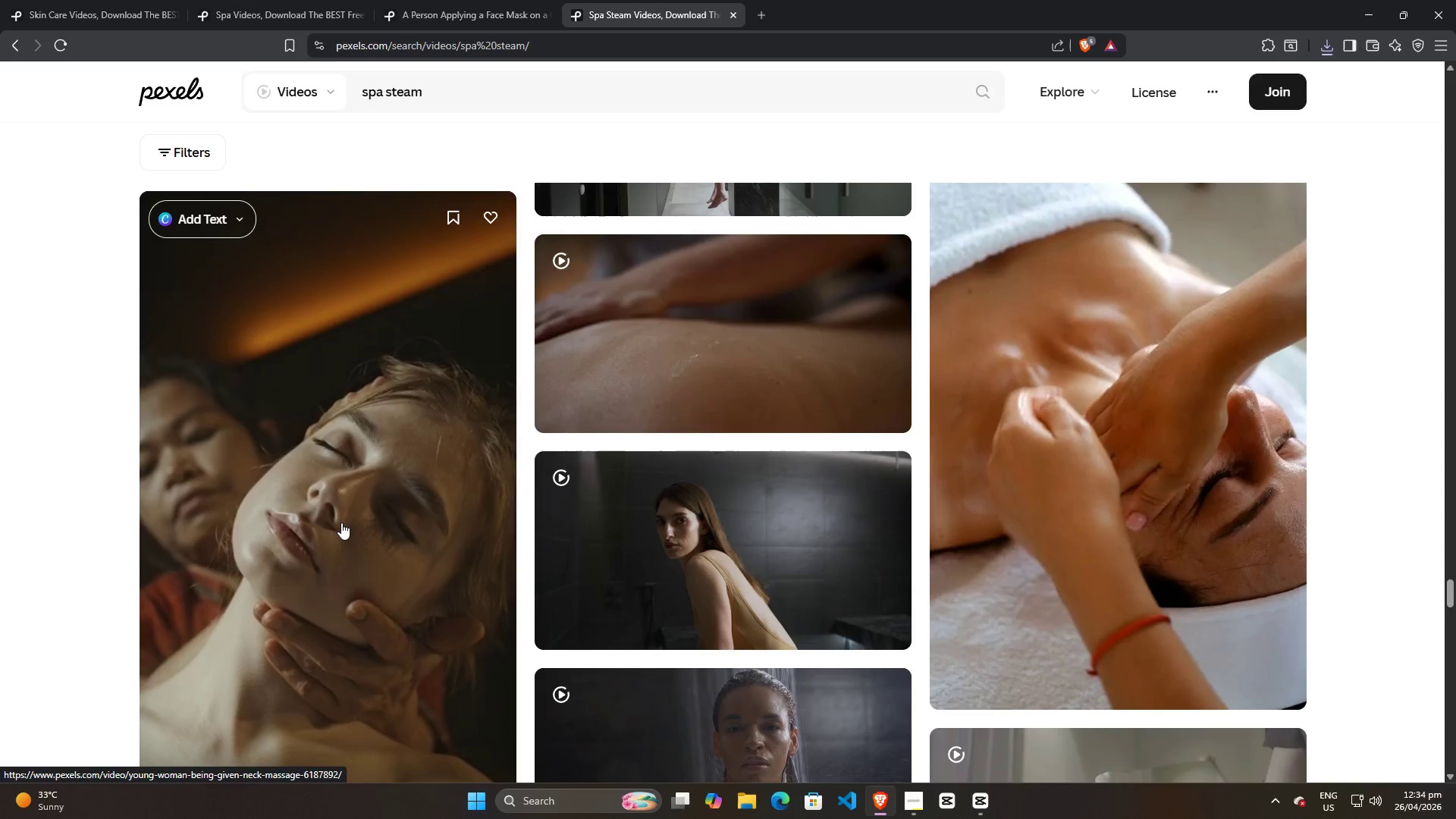 
scroll: coordinate [341, 522], scroll_direction: down, amount: 3.0
 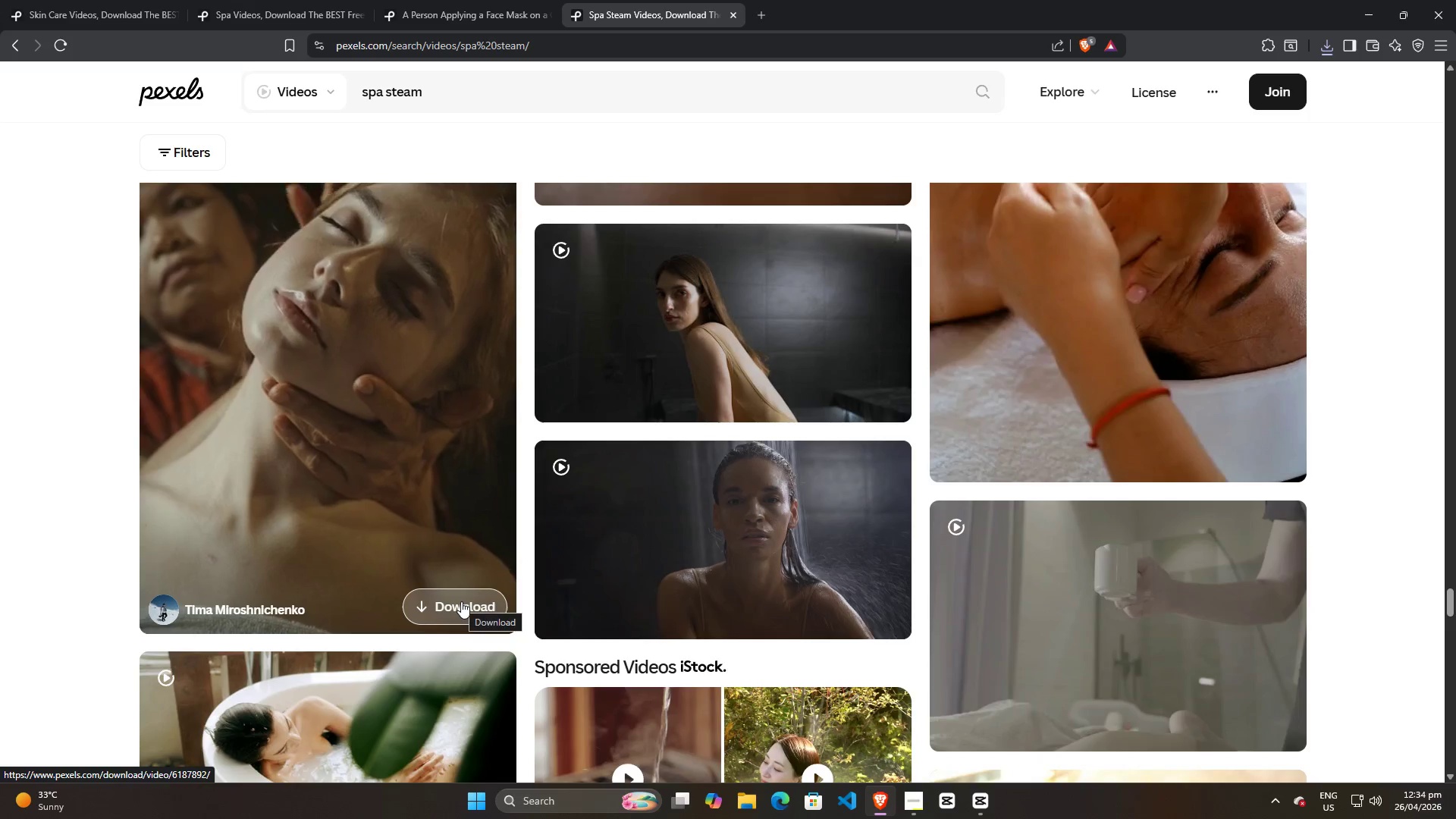 
left_click([461, 601])
 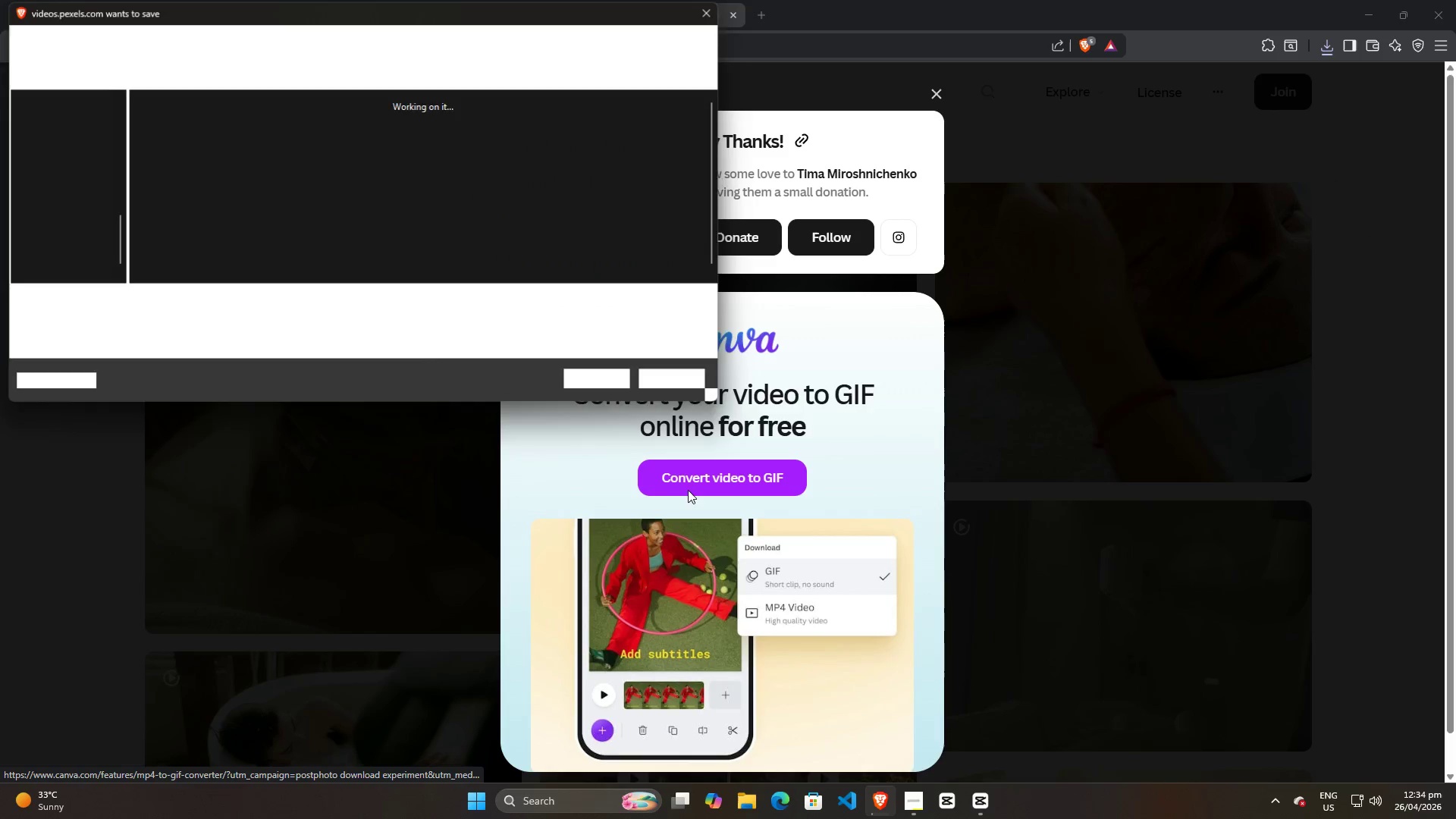 
left_click([587, 386])
 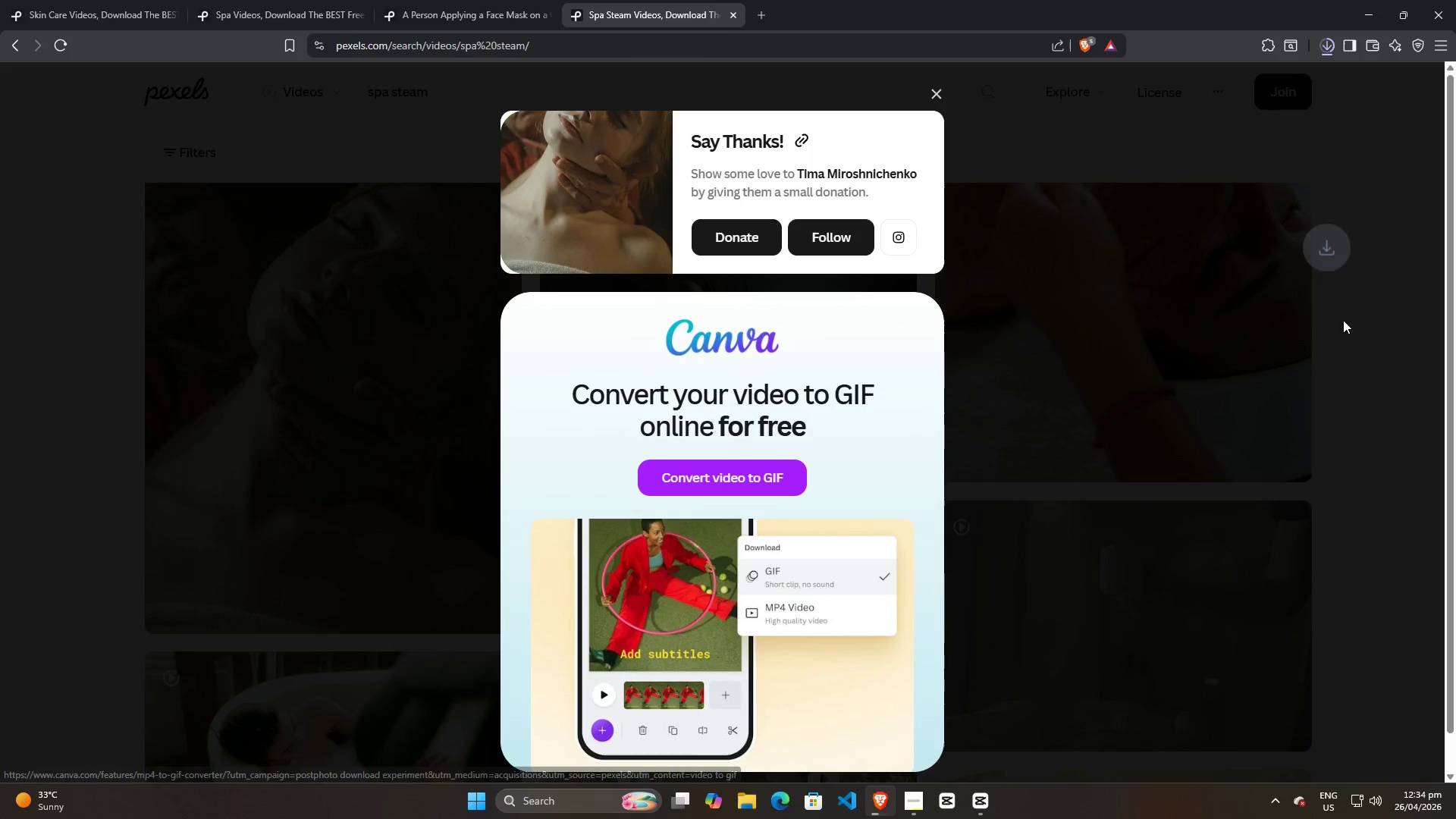 
left_click([1357, 365])
 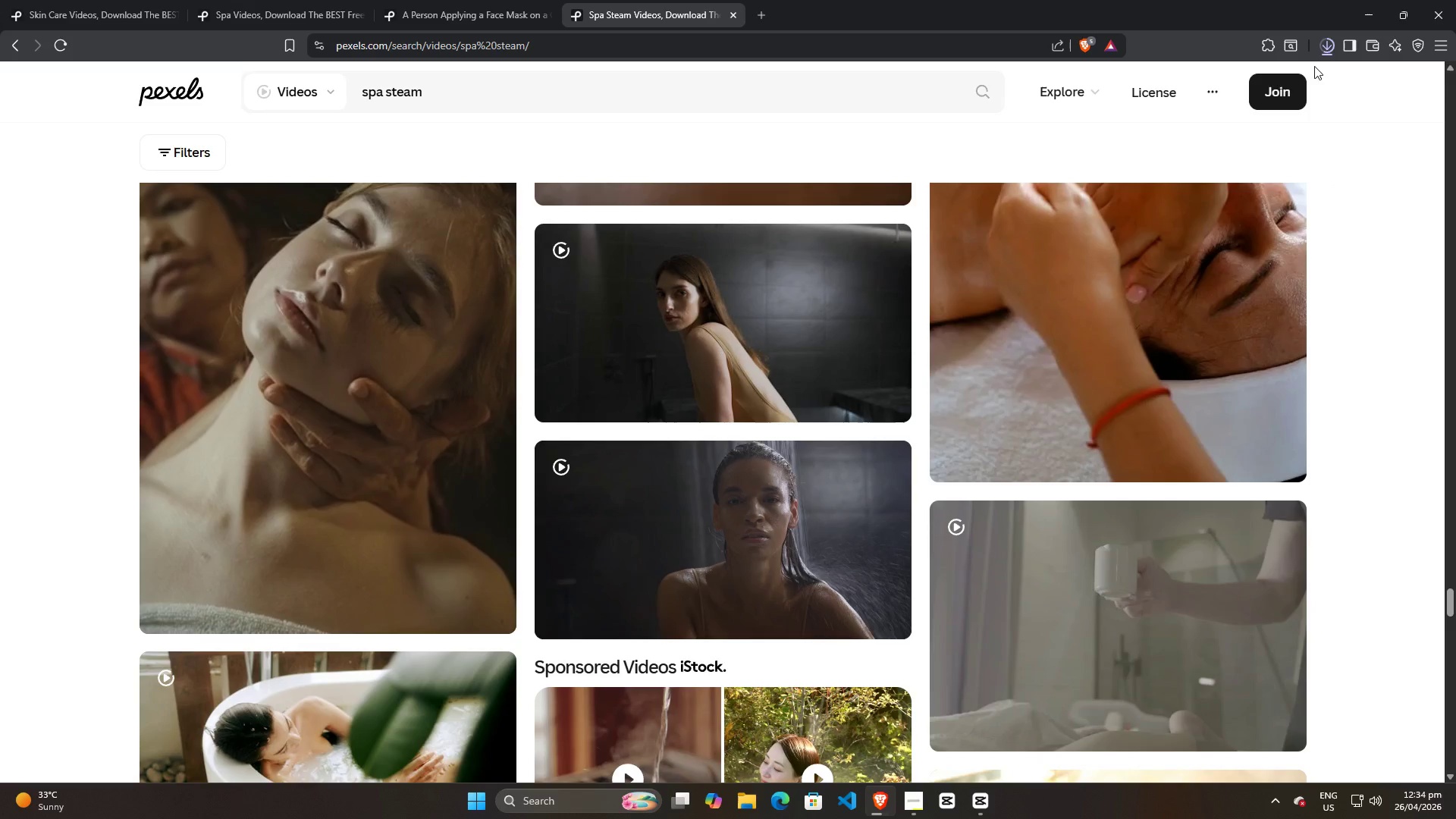 
mouse_move([1302, 60])
 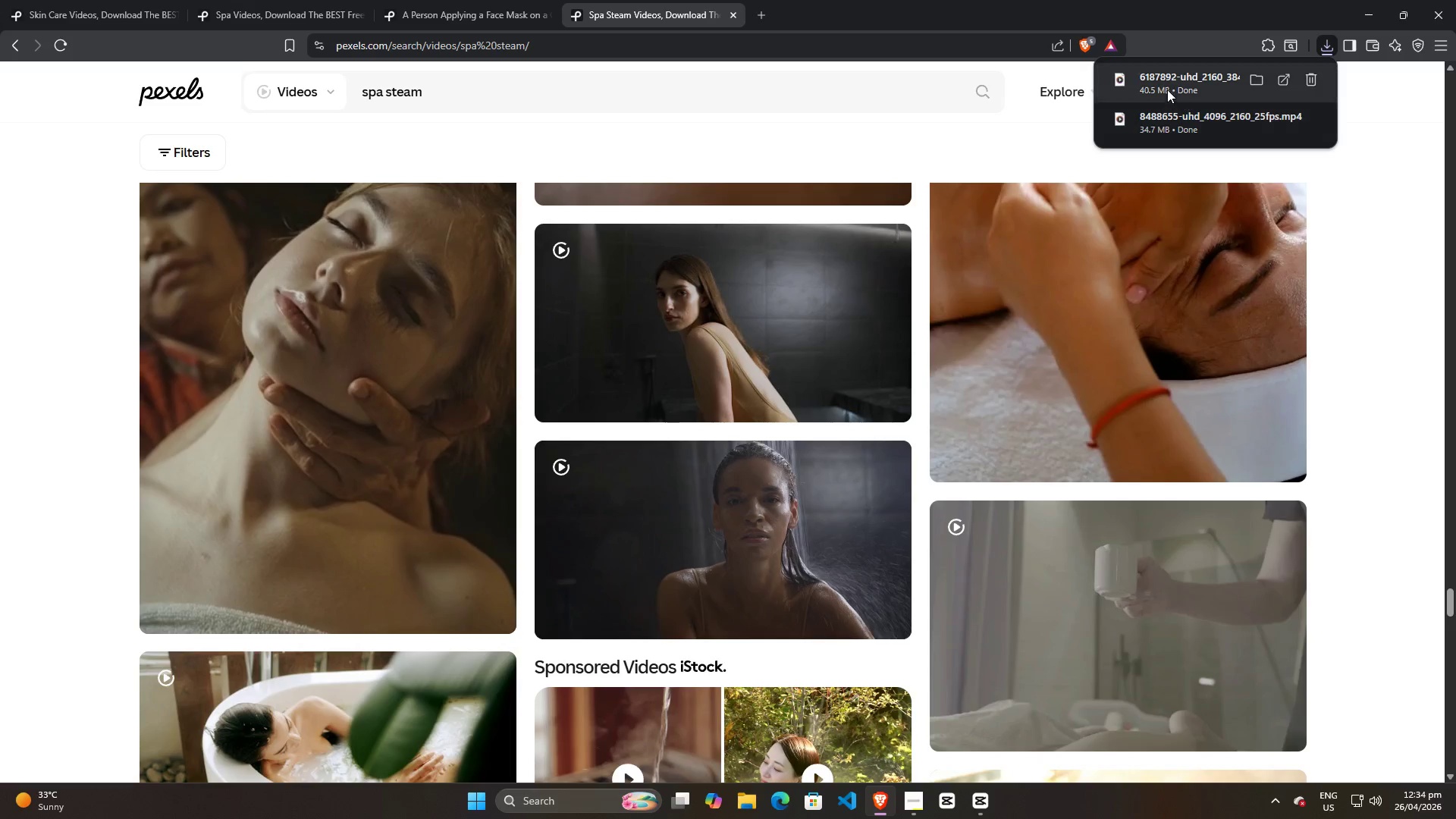 
left_click_drag(start_coordinate=[1164, 86], to_coordinate=[431, 417])
 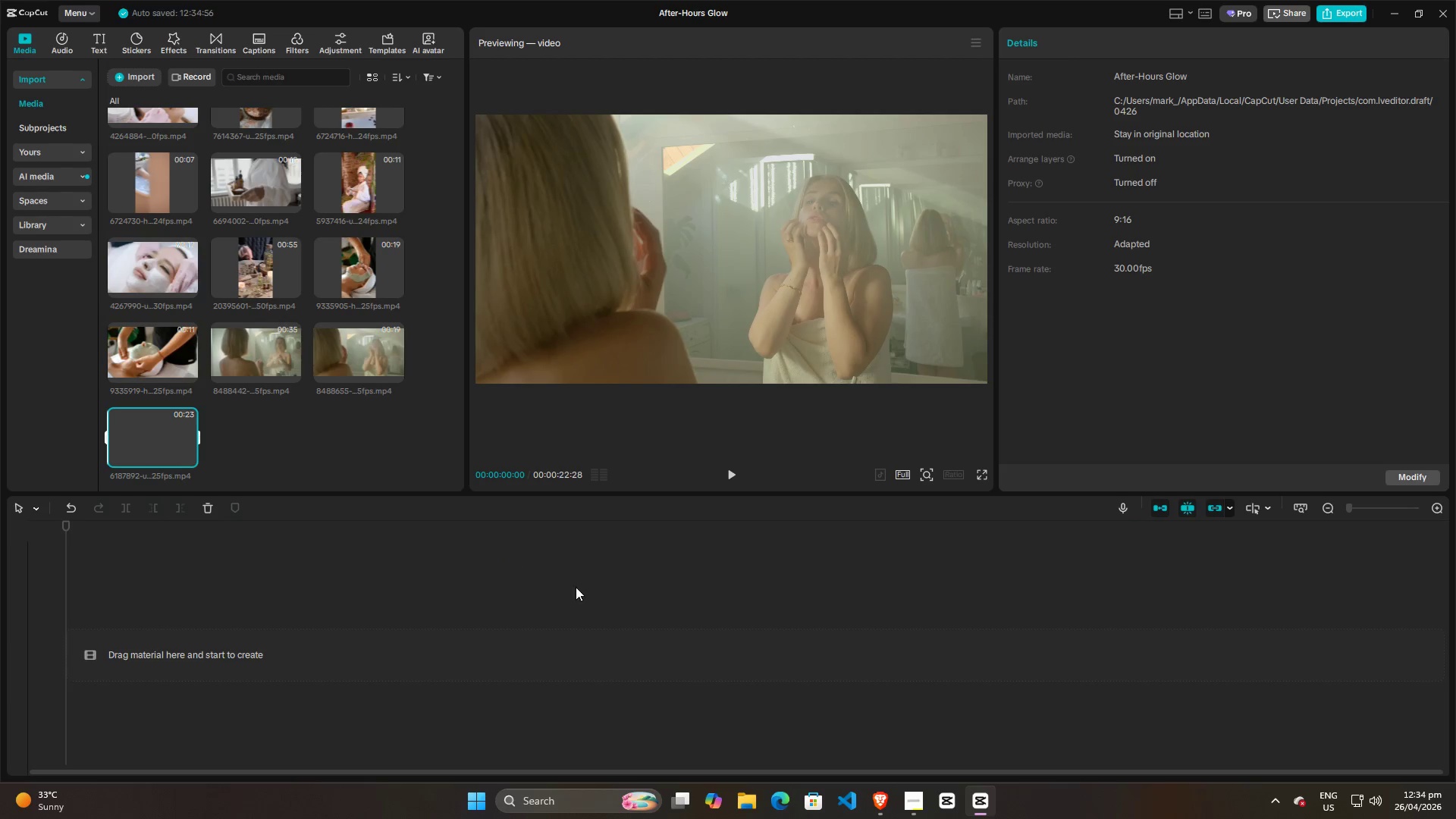 
key(Alt+AltLeft)
 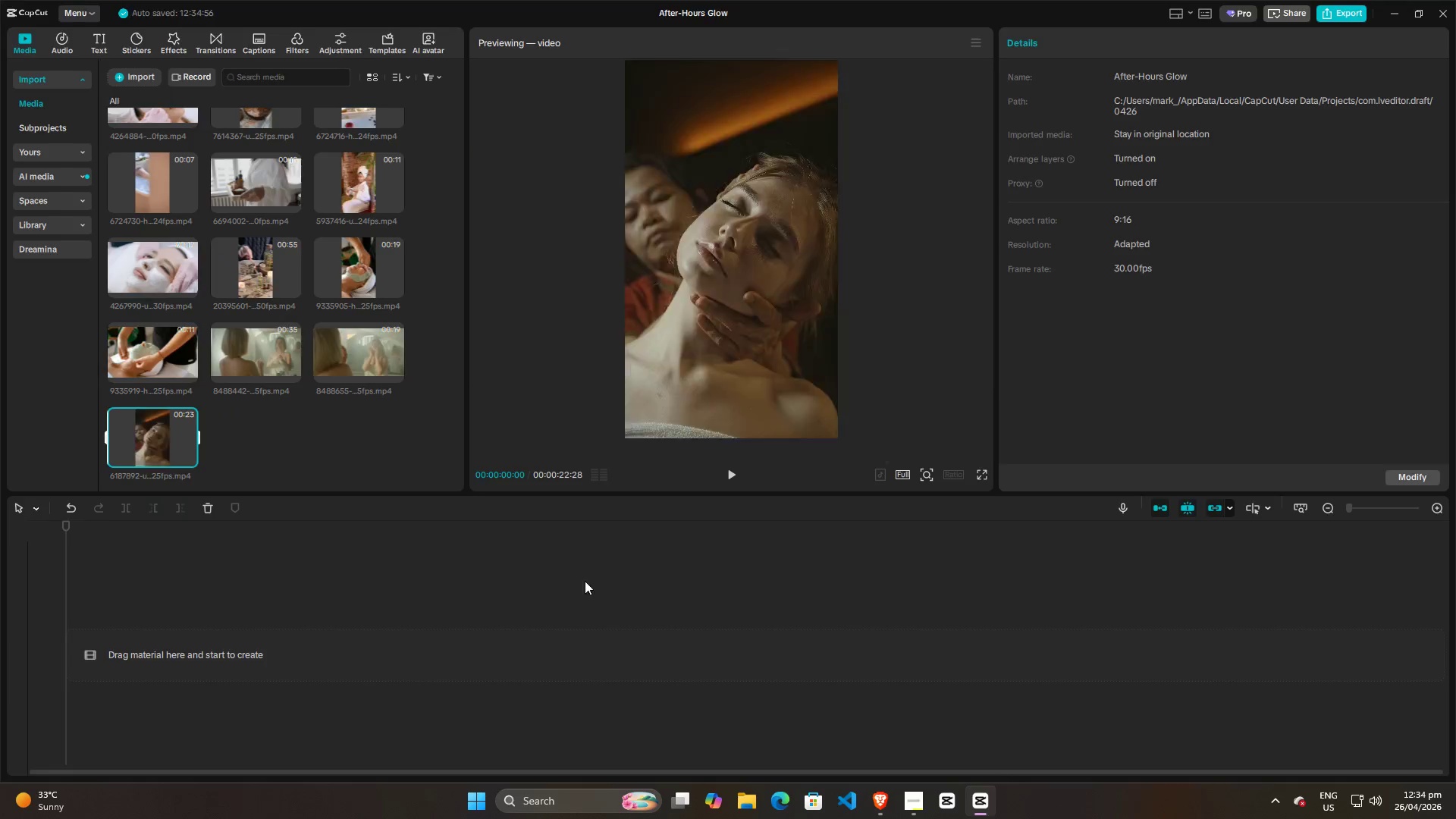 
key(Alt+Tab)
 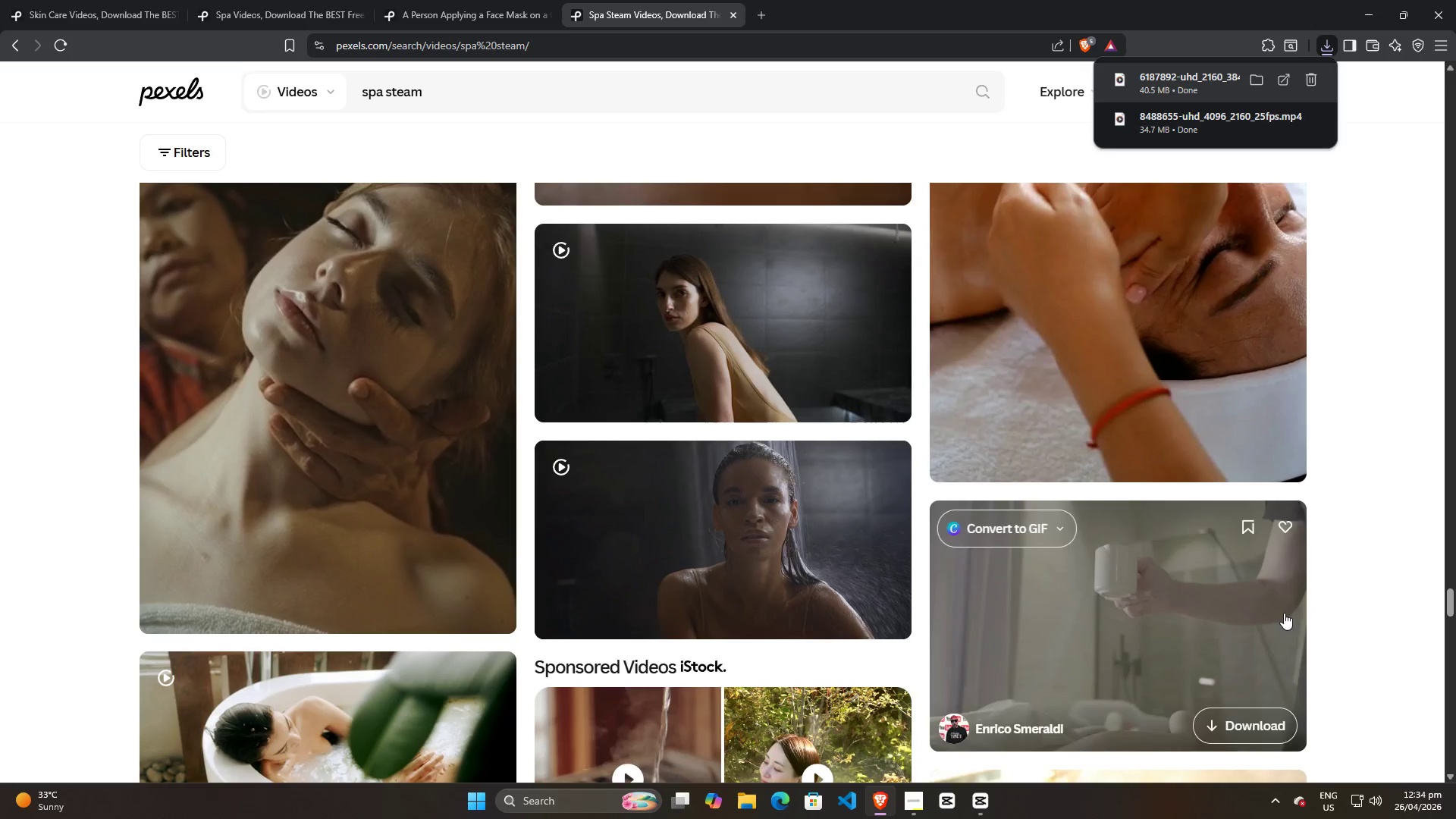 
left_click([1389, 583])
 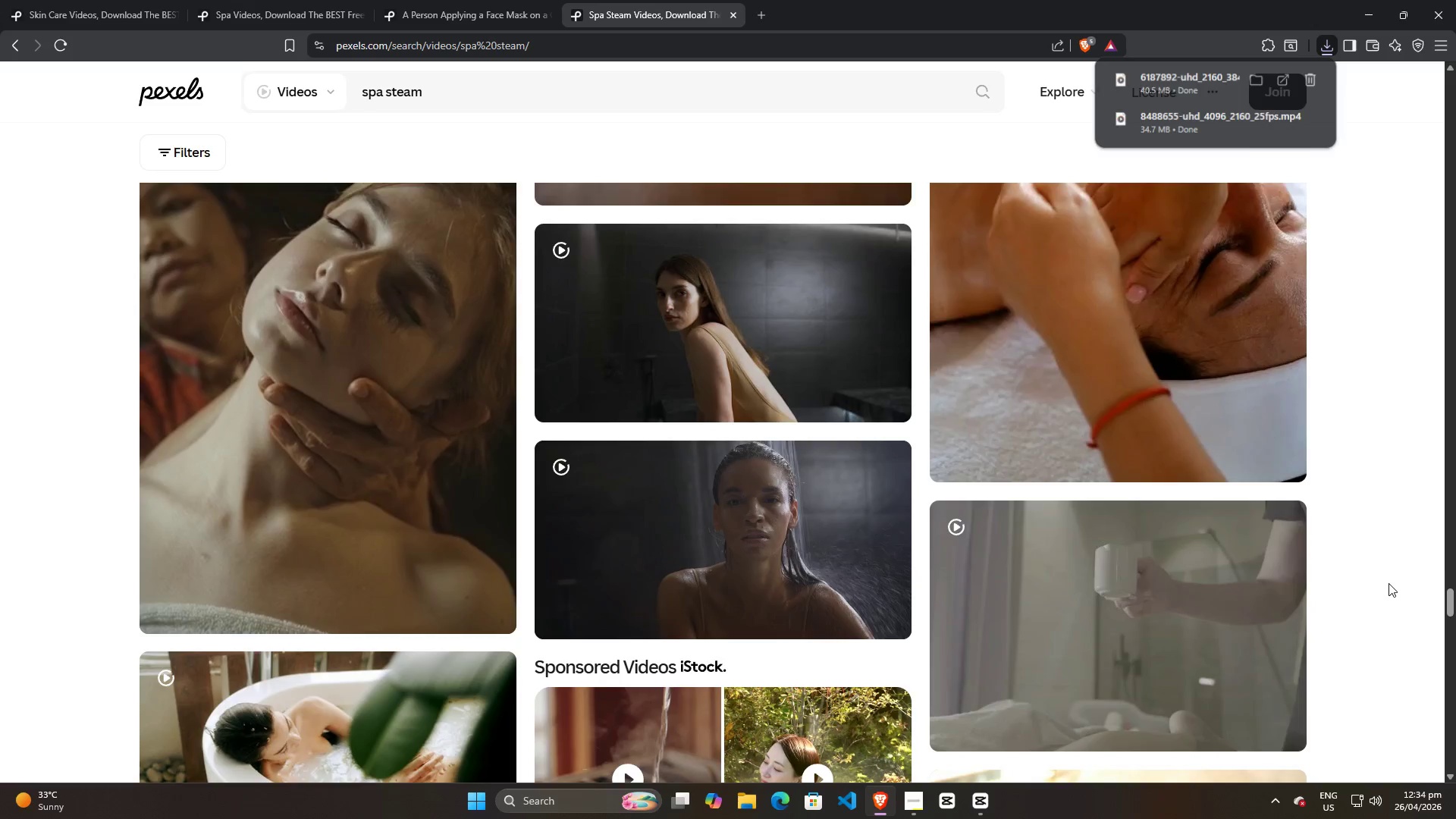 
scroll: coordinate [1219, 493], scroll_direction: down, amount: 16.0
 